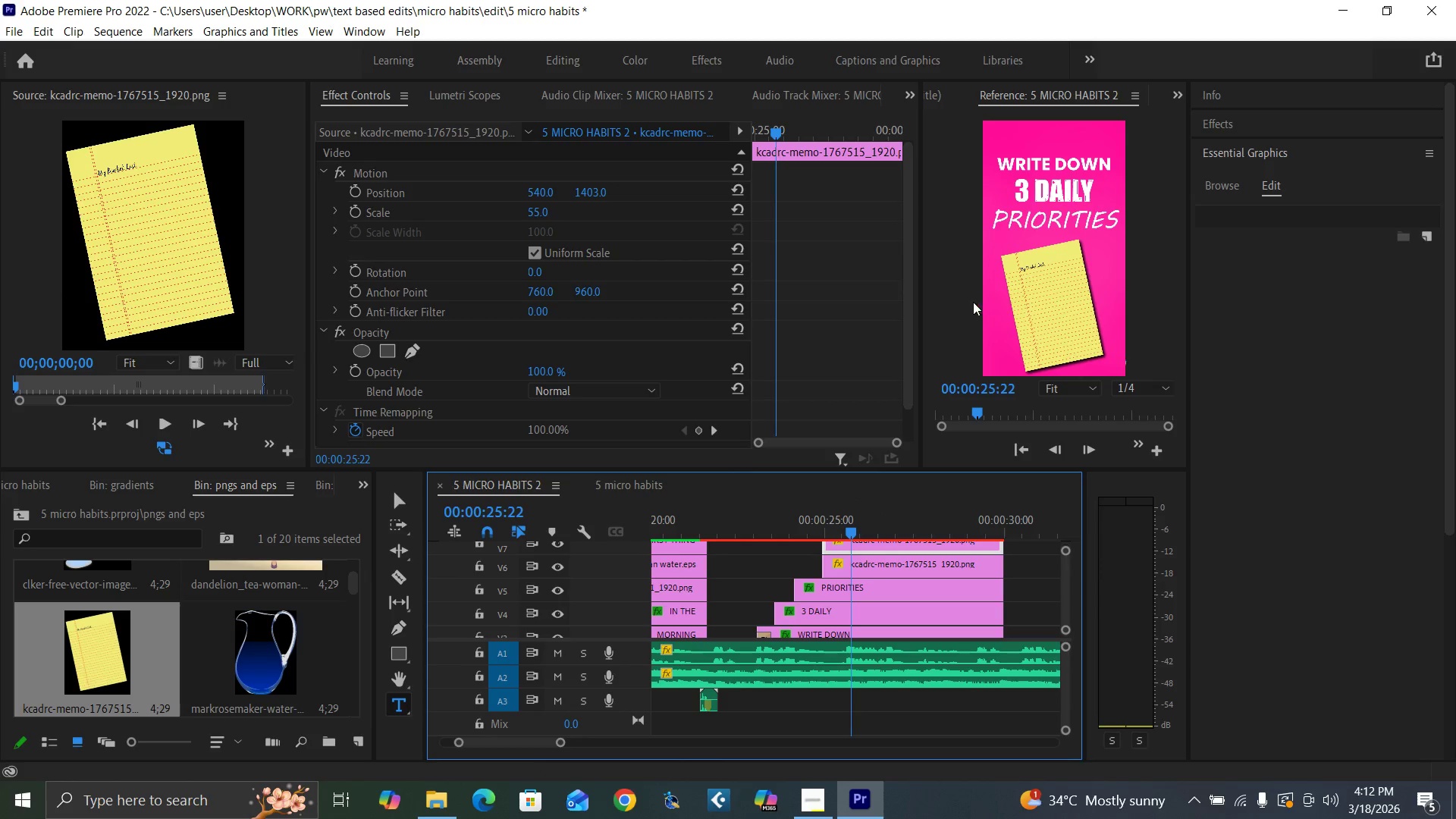 
left_click_drag(start_coordinate=[902, 345], to_coordinate=[909, 409])
 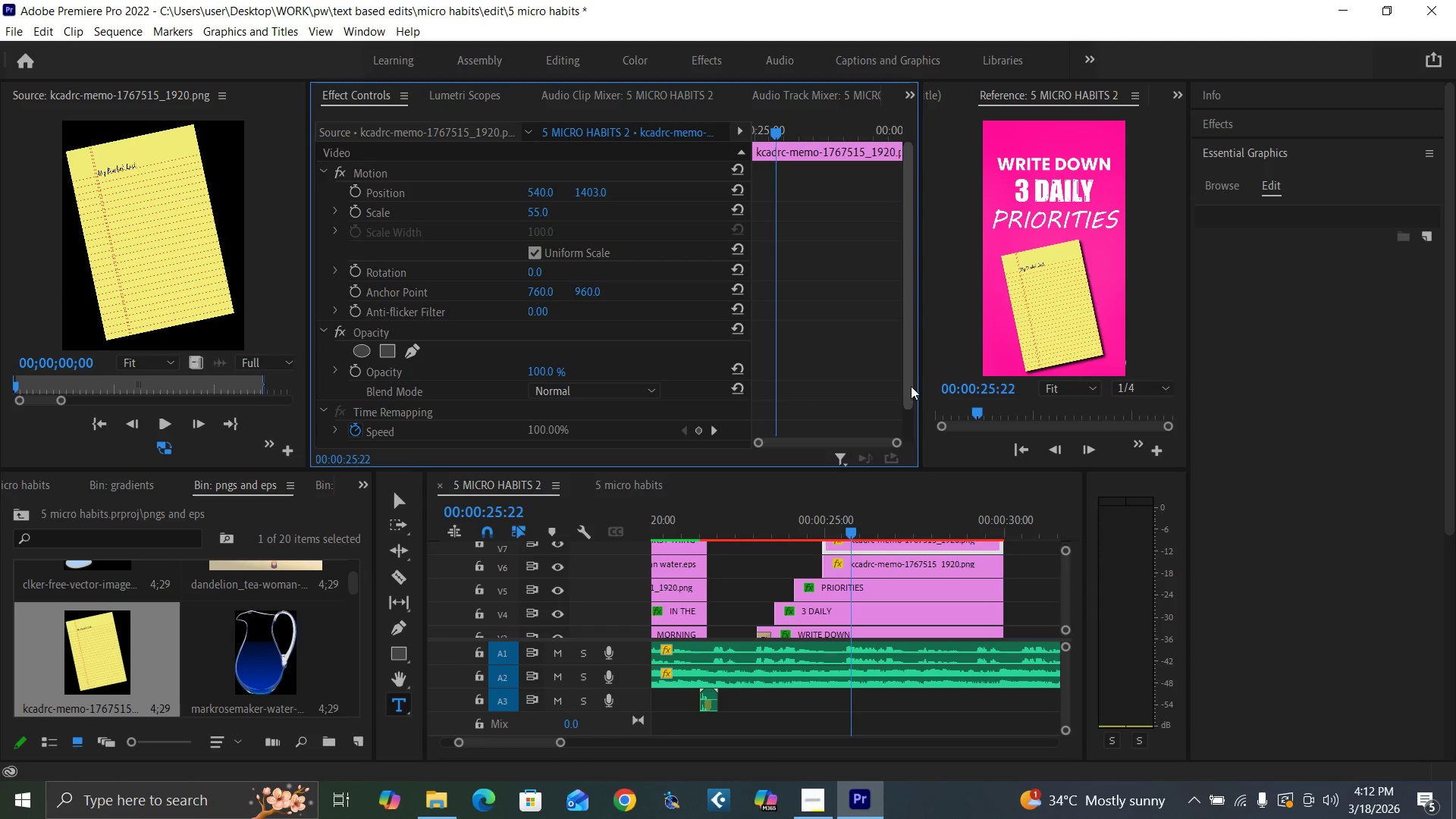 
left_click_drag(start_coordinate=[911, 386], to_coordinate=[908, 438])
 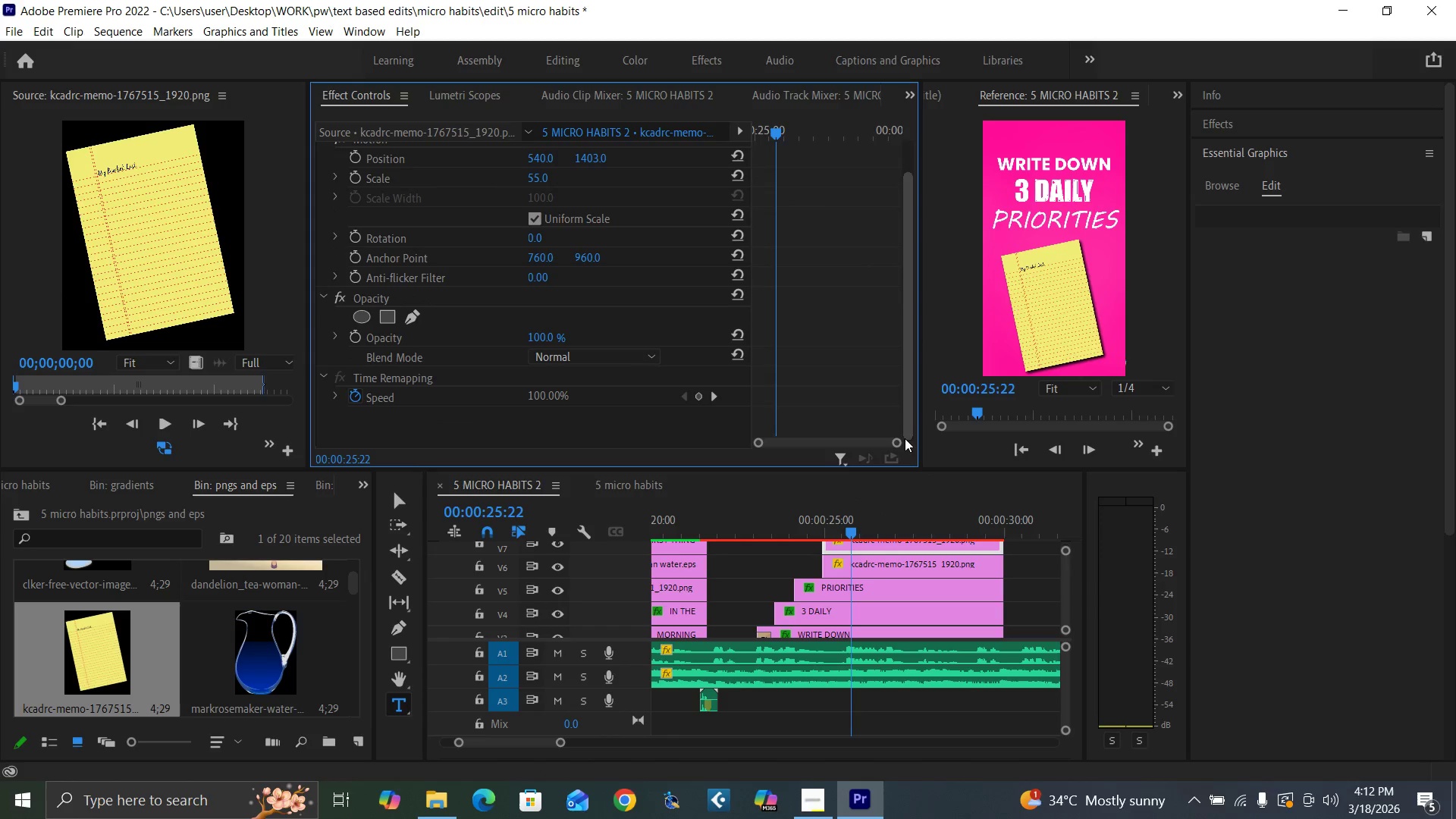 
key(Control+S)
 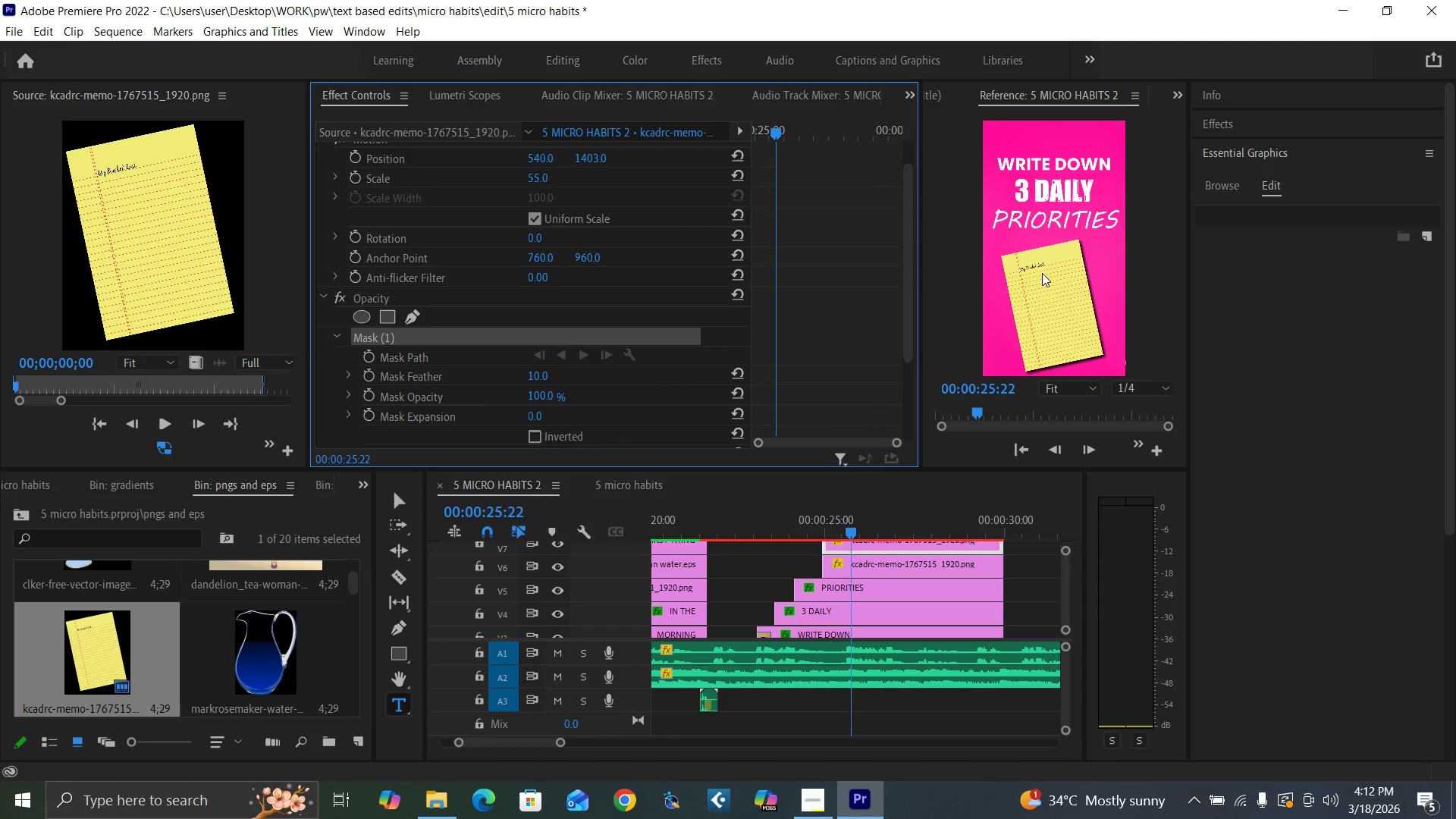 
left_click([867, 533])
 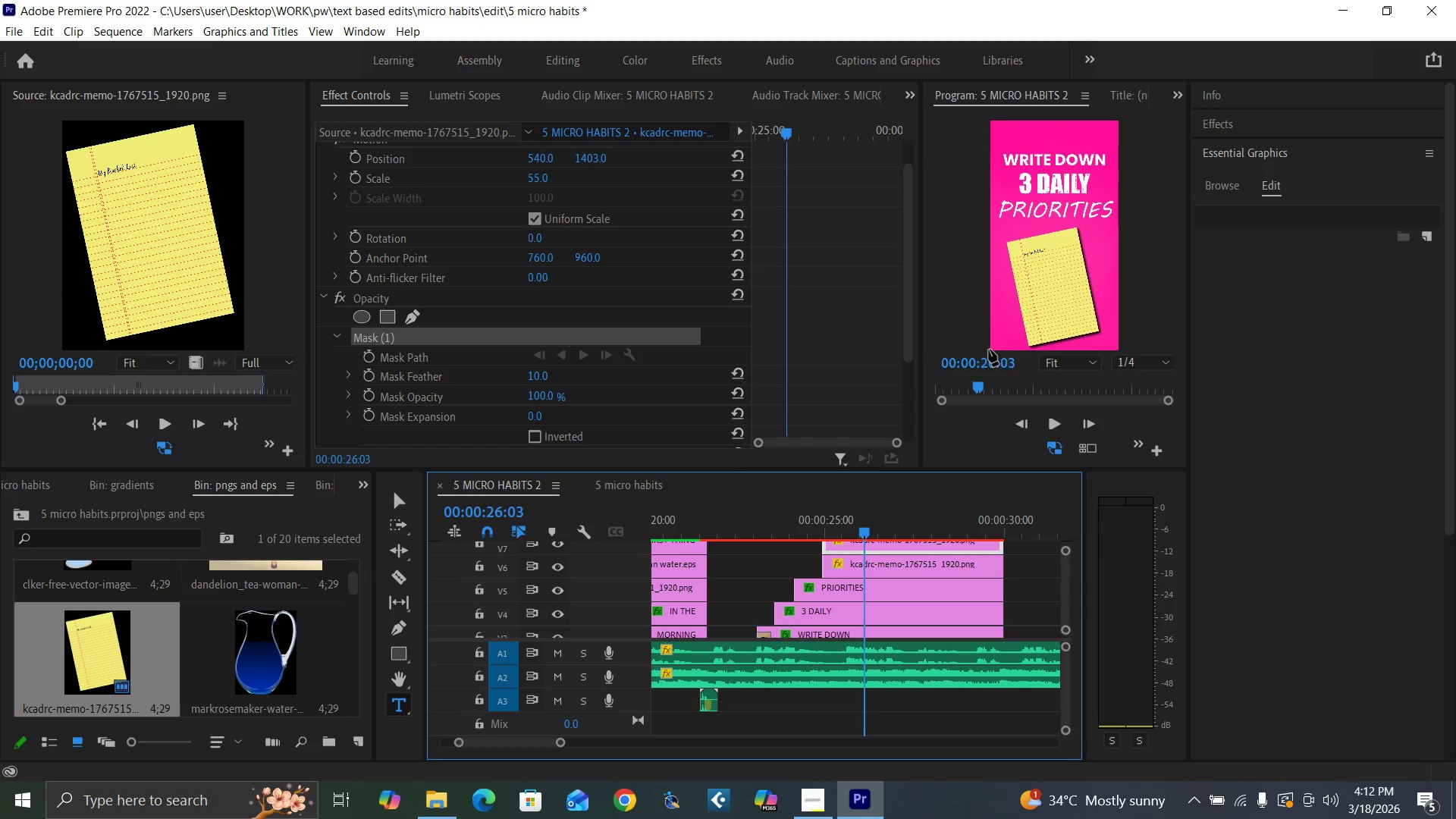 
left_click([1052, 360])
 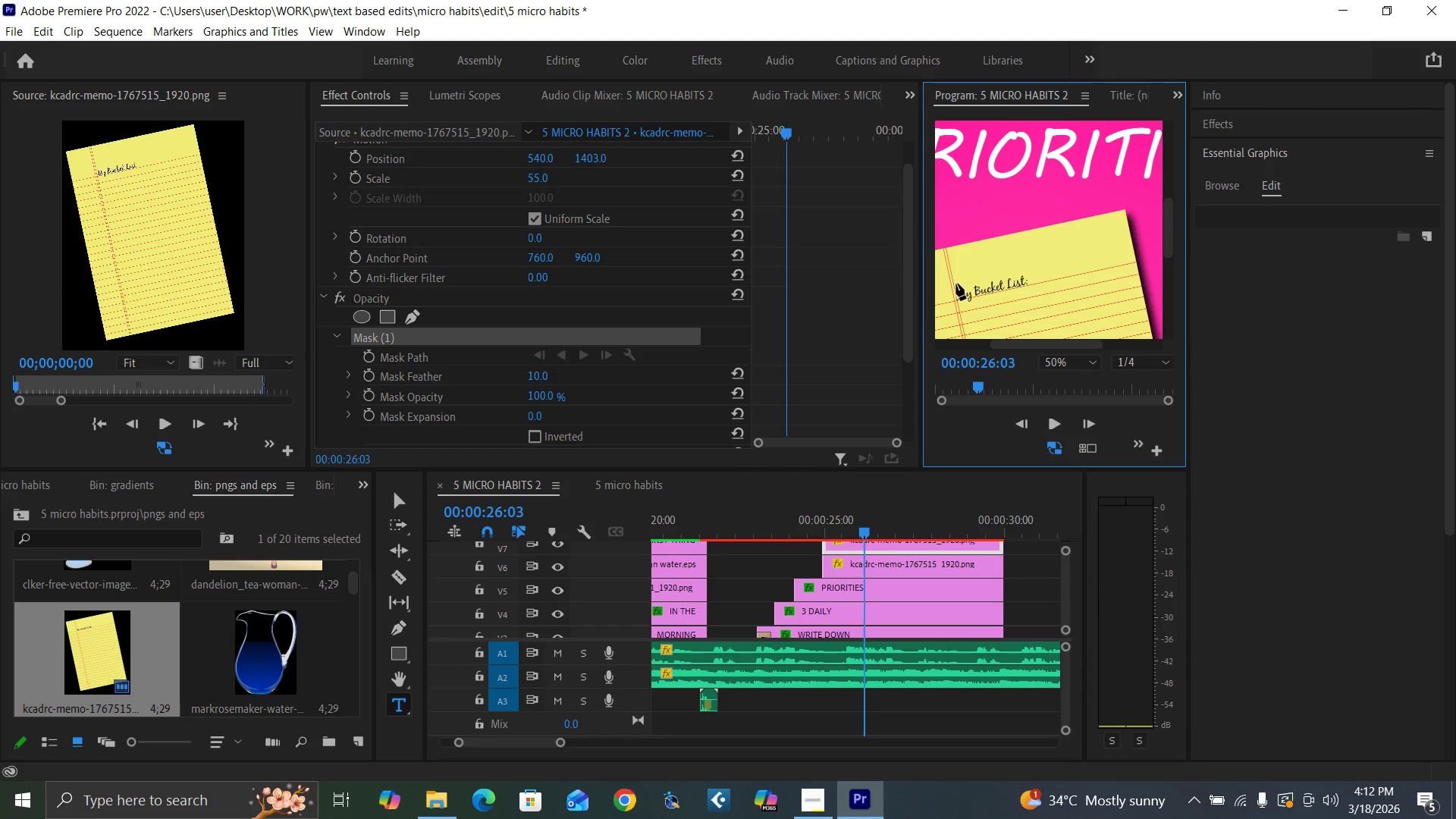 
left_click([1048, 361])
 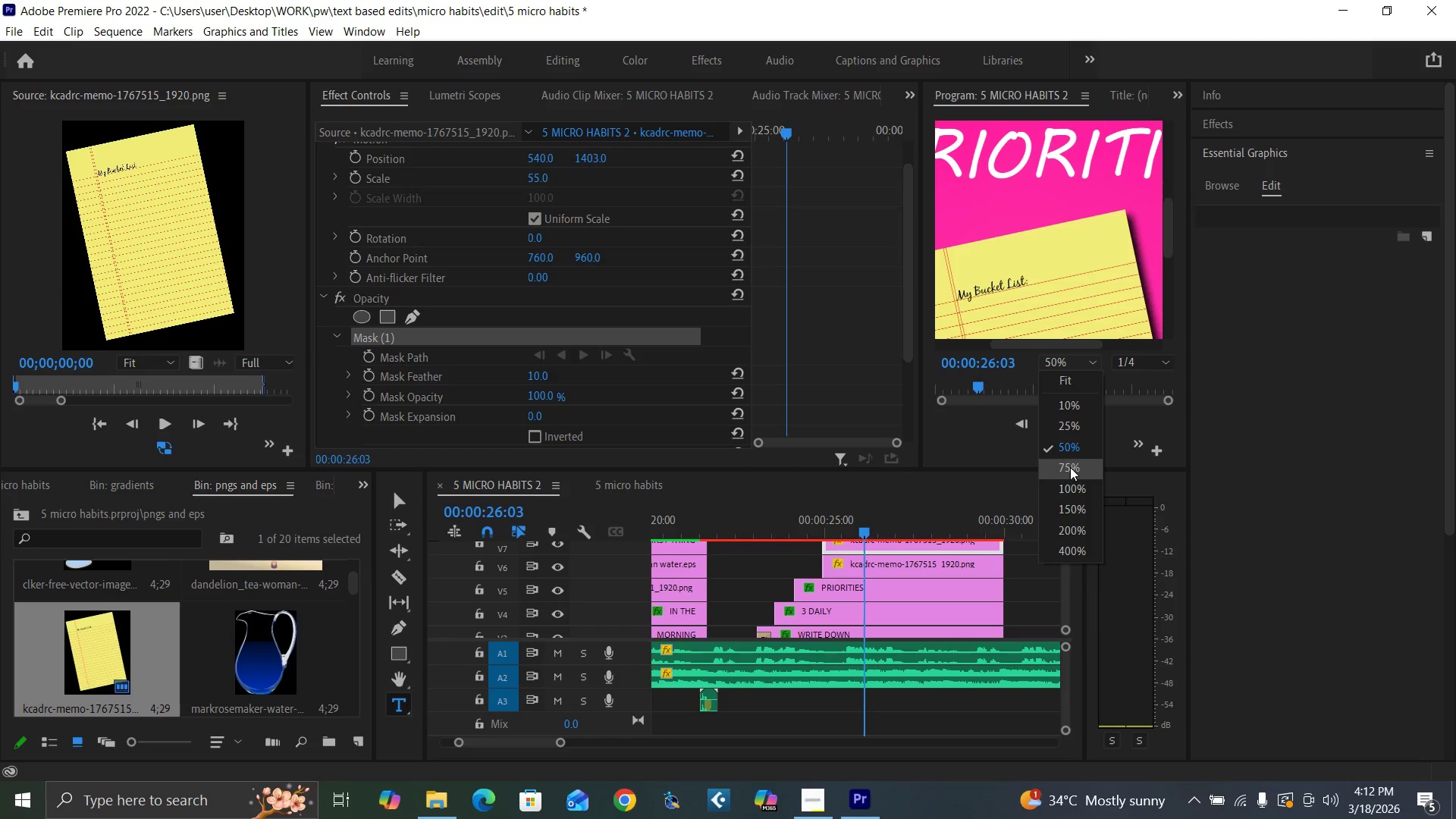 
left_click([1070, 467])
 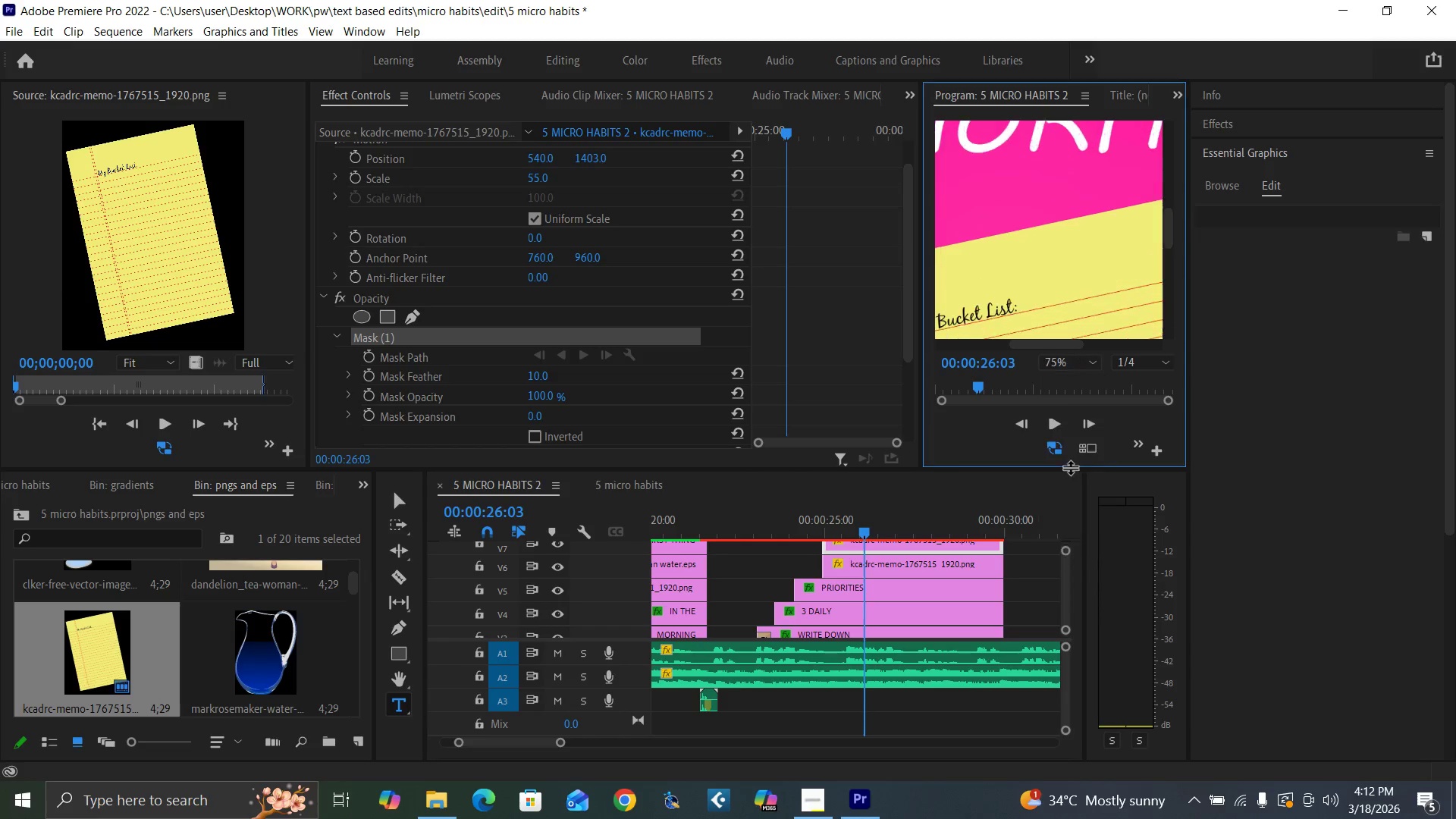 
mouse_move([956, 299])
 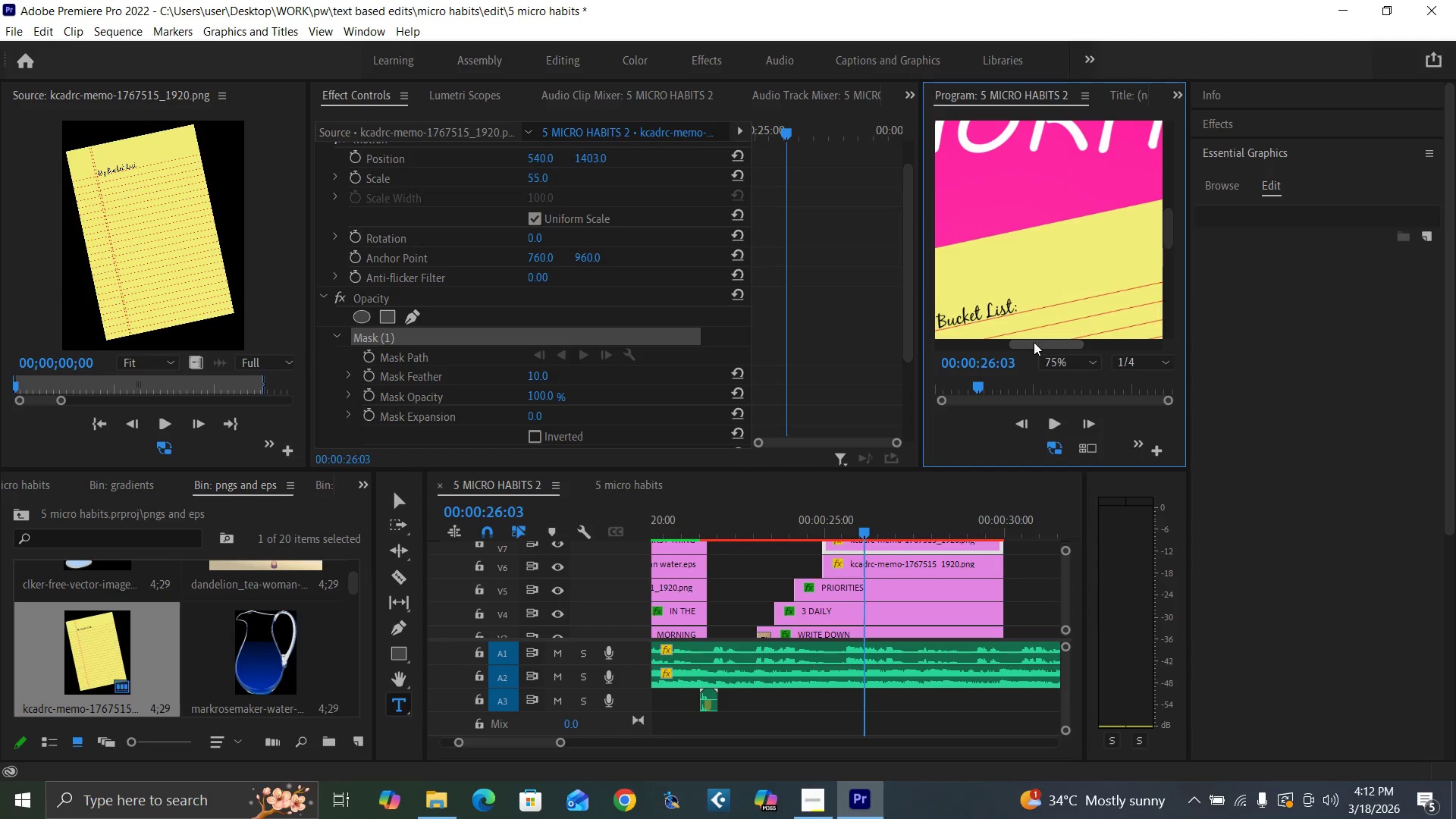 
left_click_drag(start_coordinate=[1034, 342], to_coordinate=[1009, 344])
 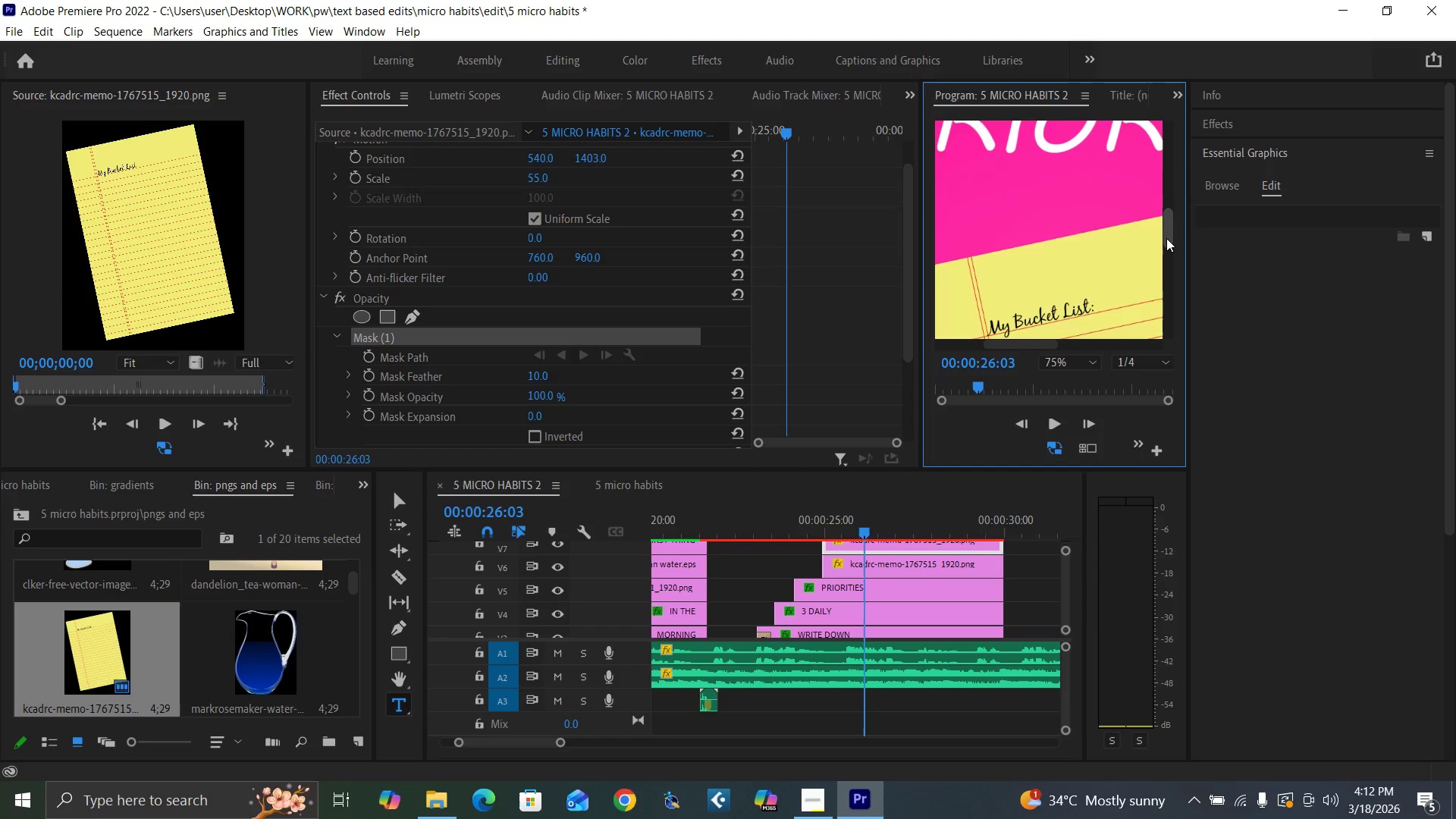 
left_click_drag(start_coordinate=[1166, 236], to_coordinate=[1172, 253])
 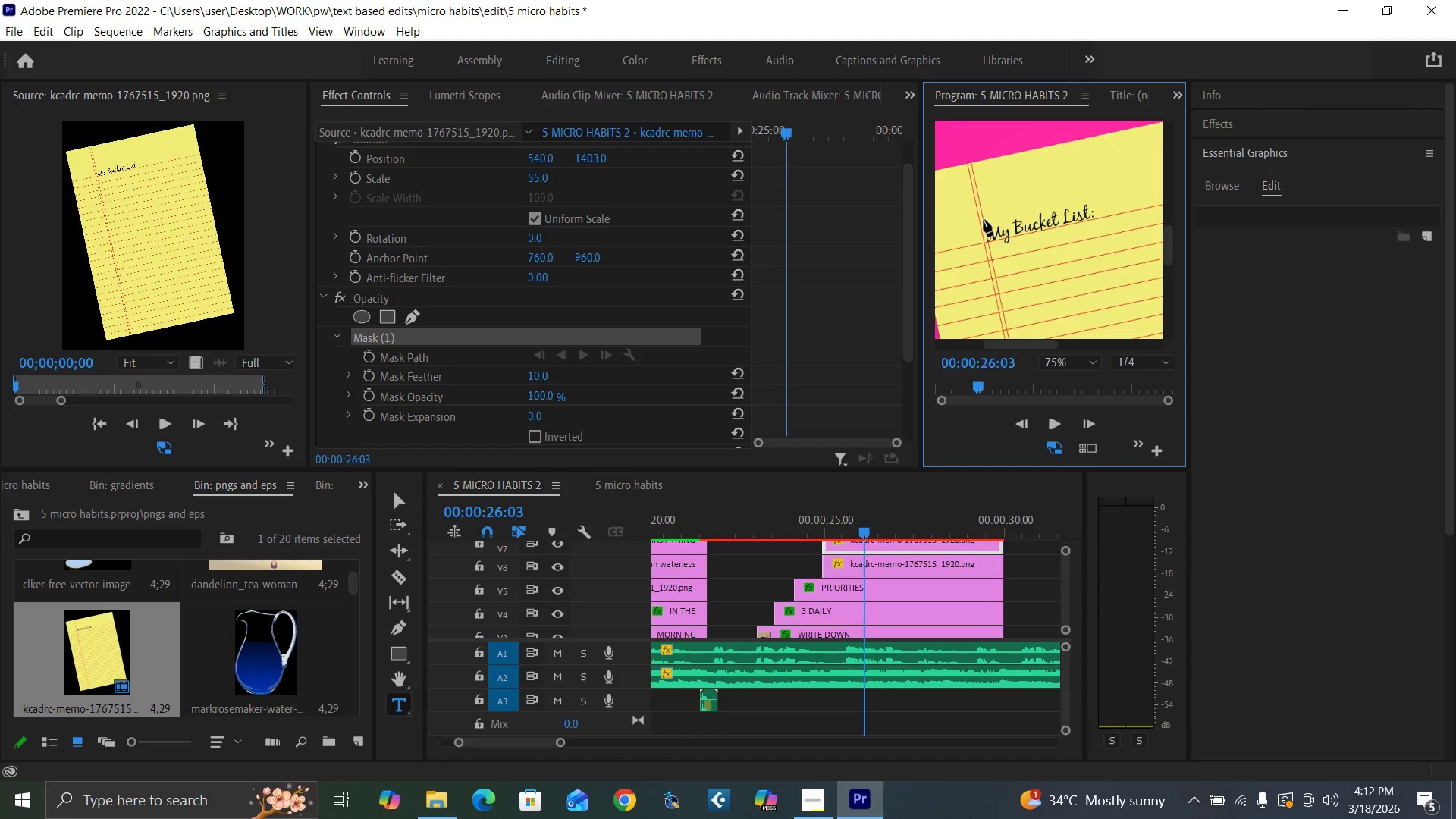 
left_click([985, 220])
 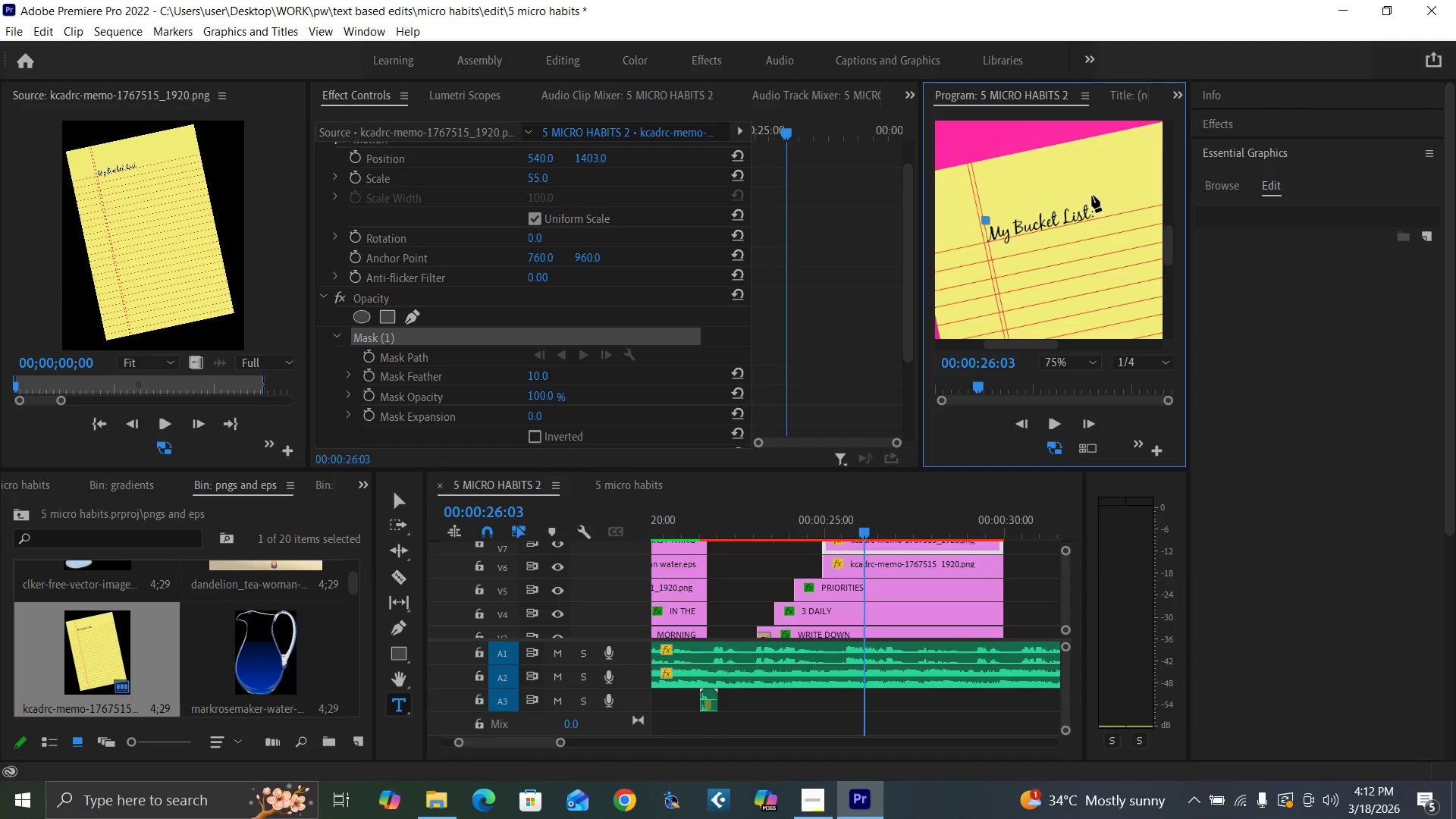 
left_click([1094, 194])
 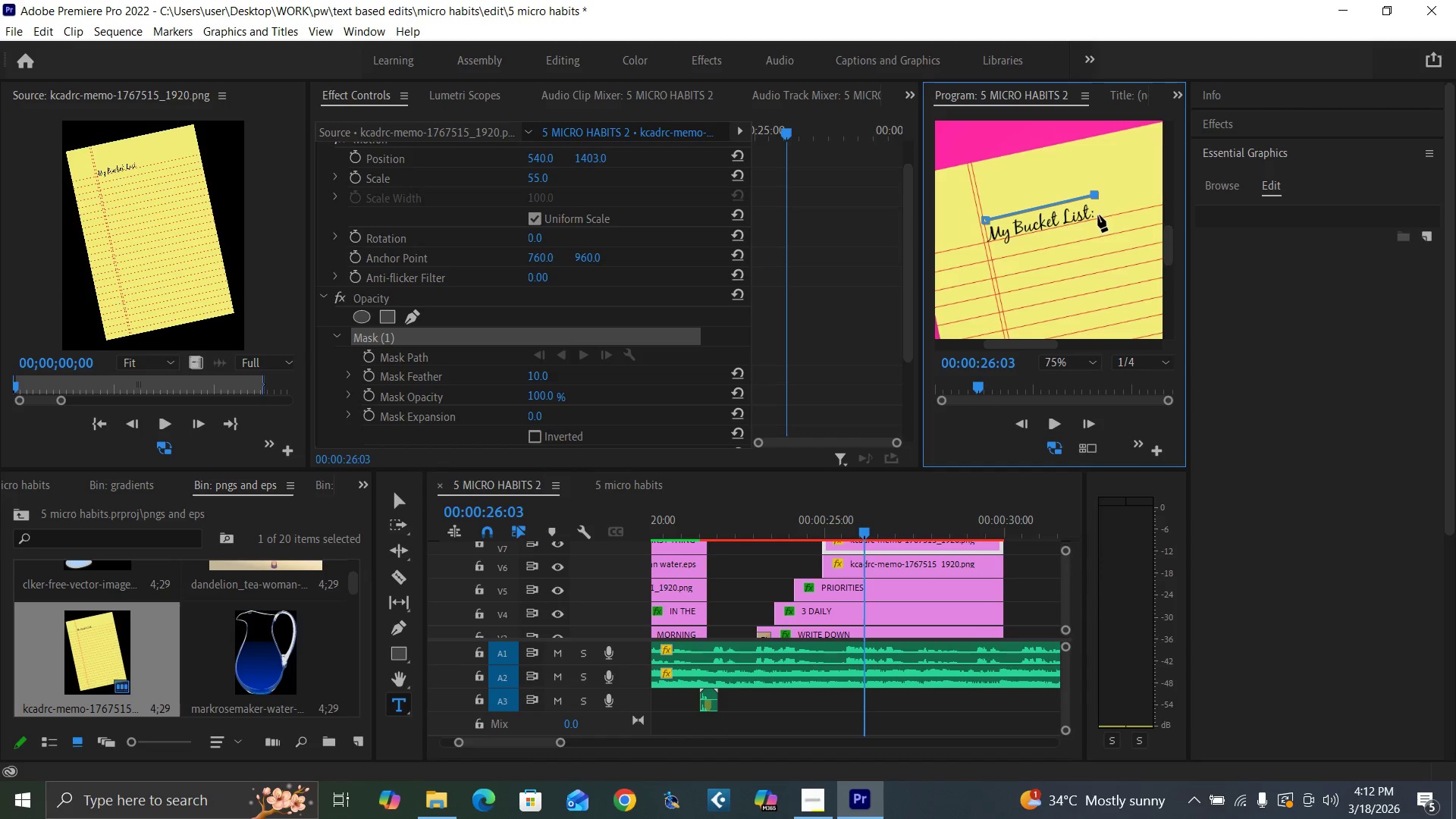 
left_click([1098, 217])
 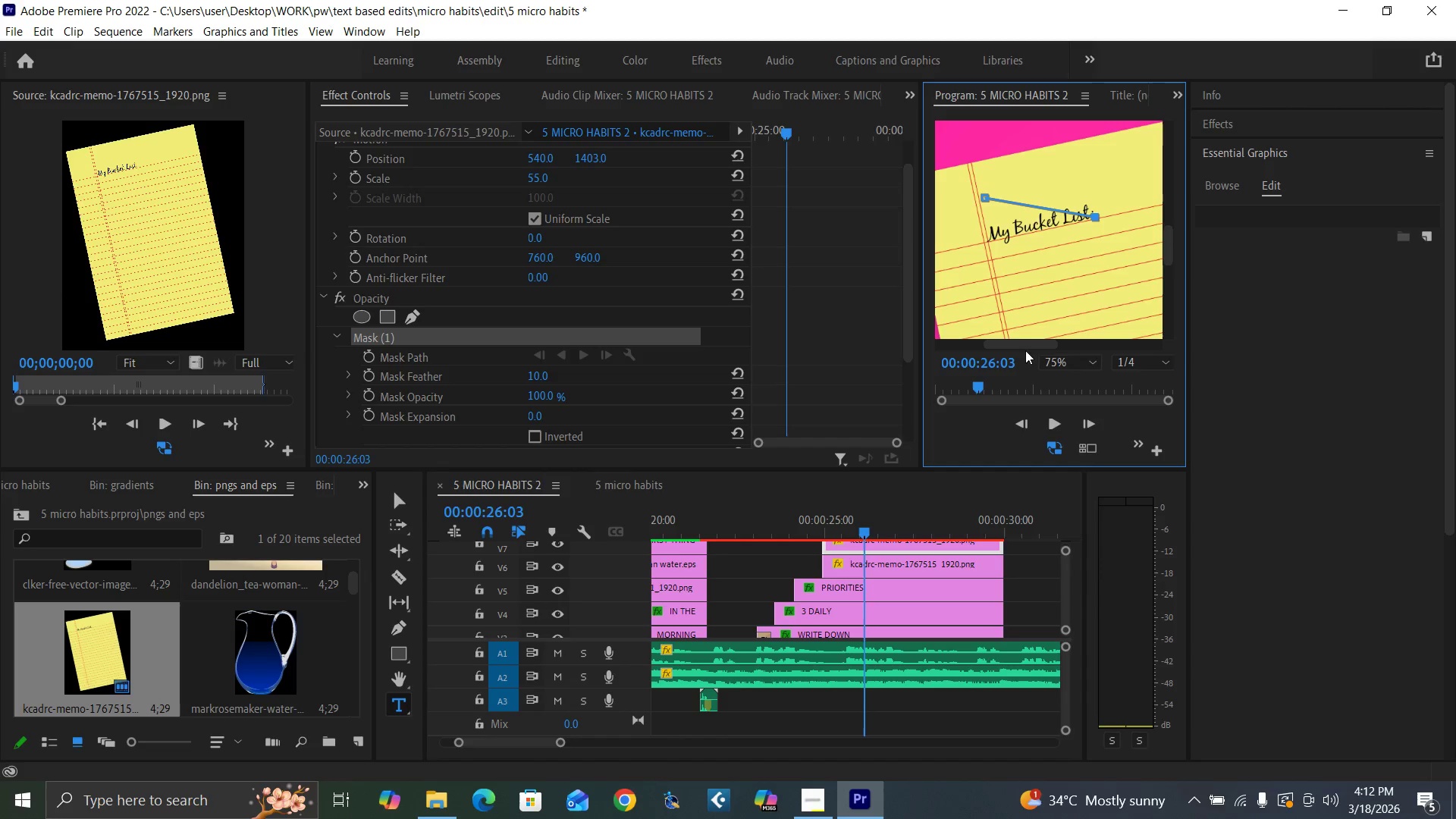 
left_click([1061, 362])
 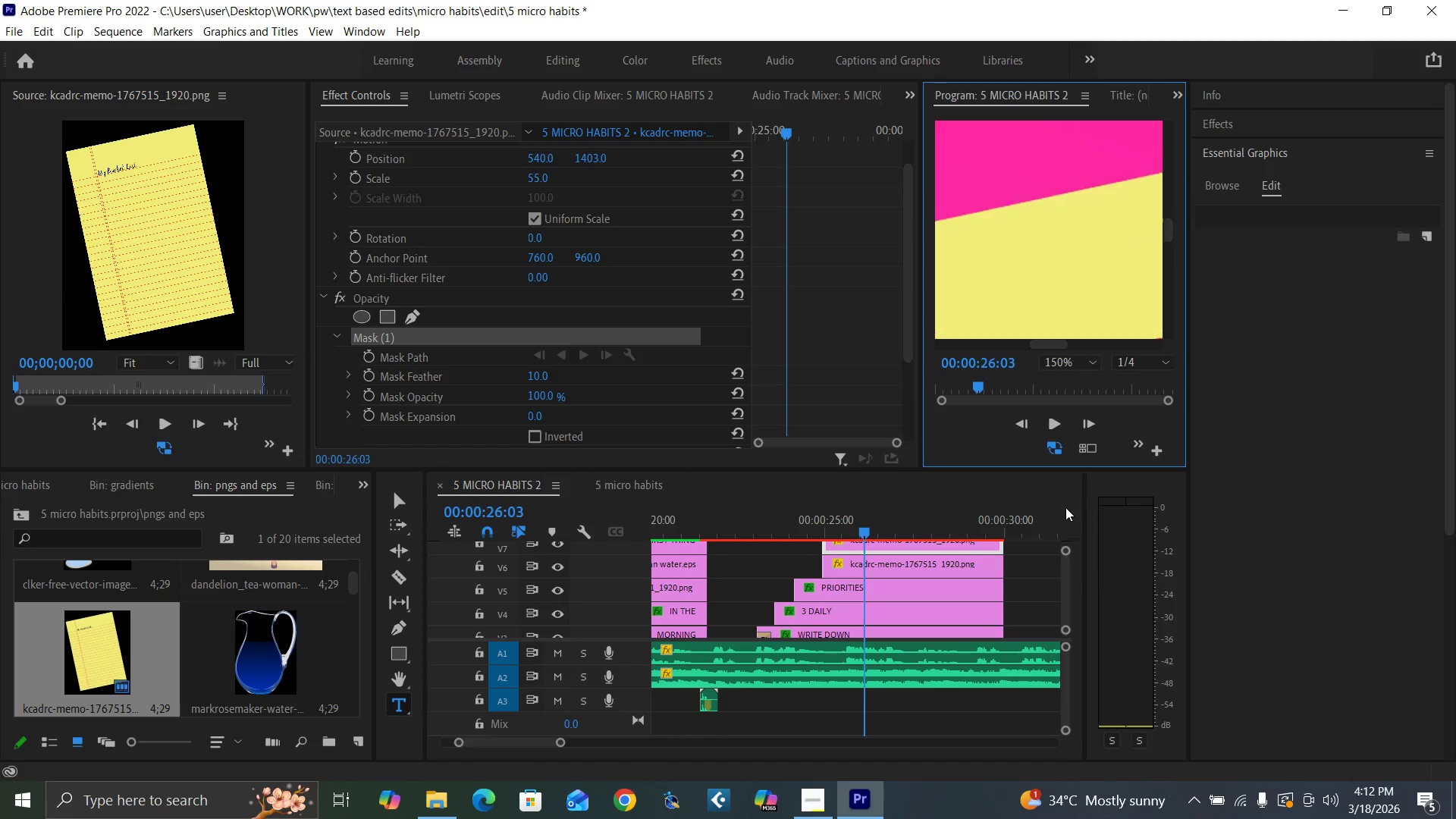 
key(Control+Z)
 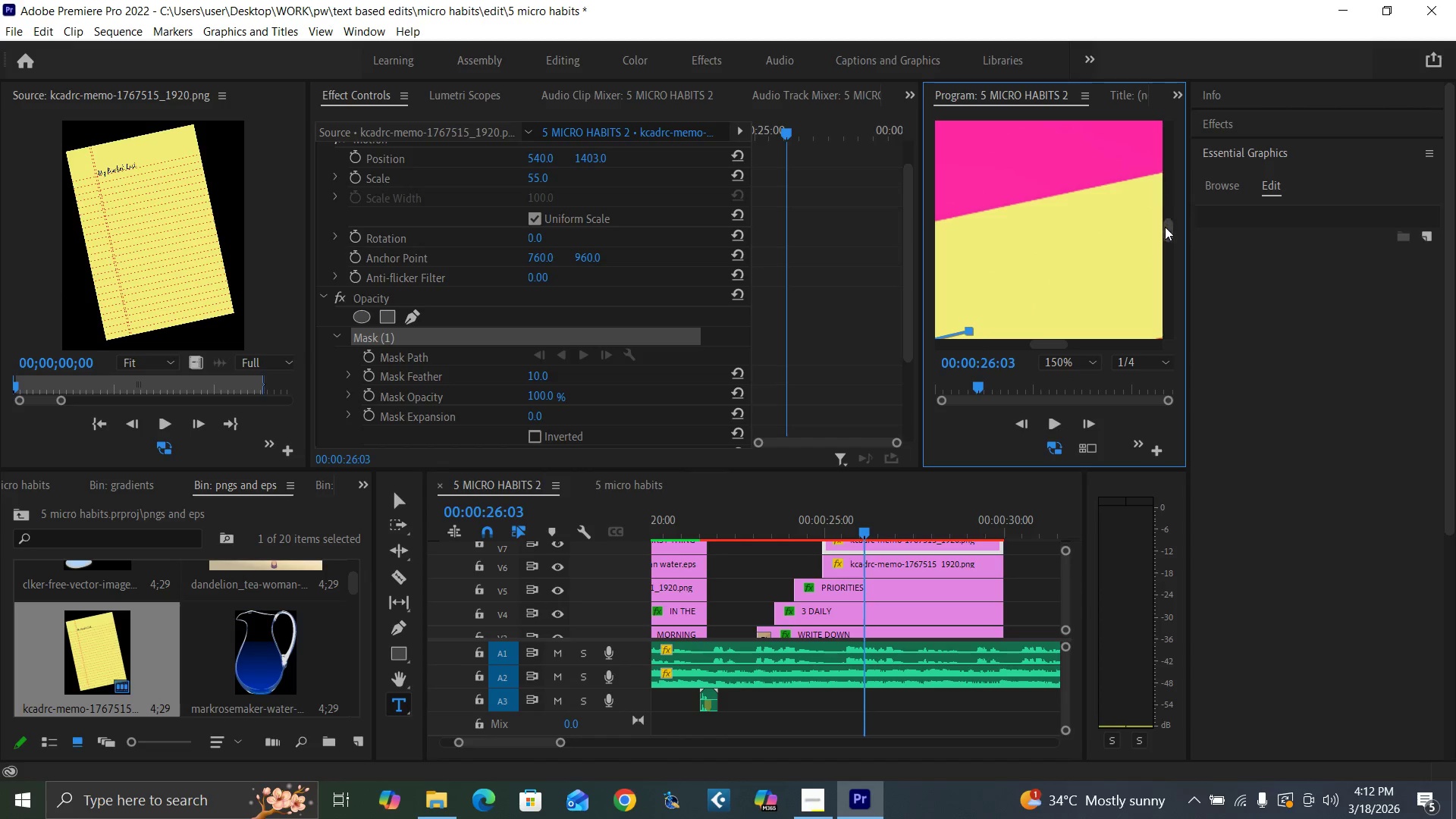 
left_click_drag(start_coordinate=[1166, 229], to_coordinate=[1173, 246])
 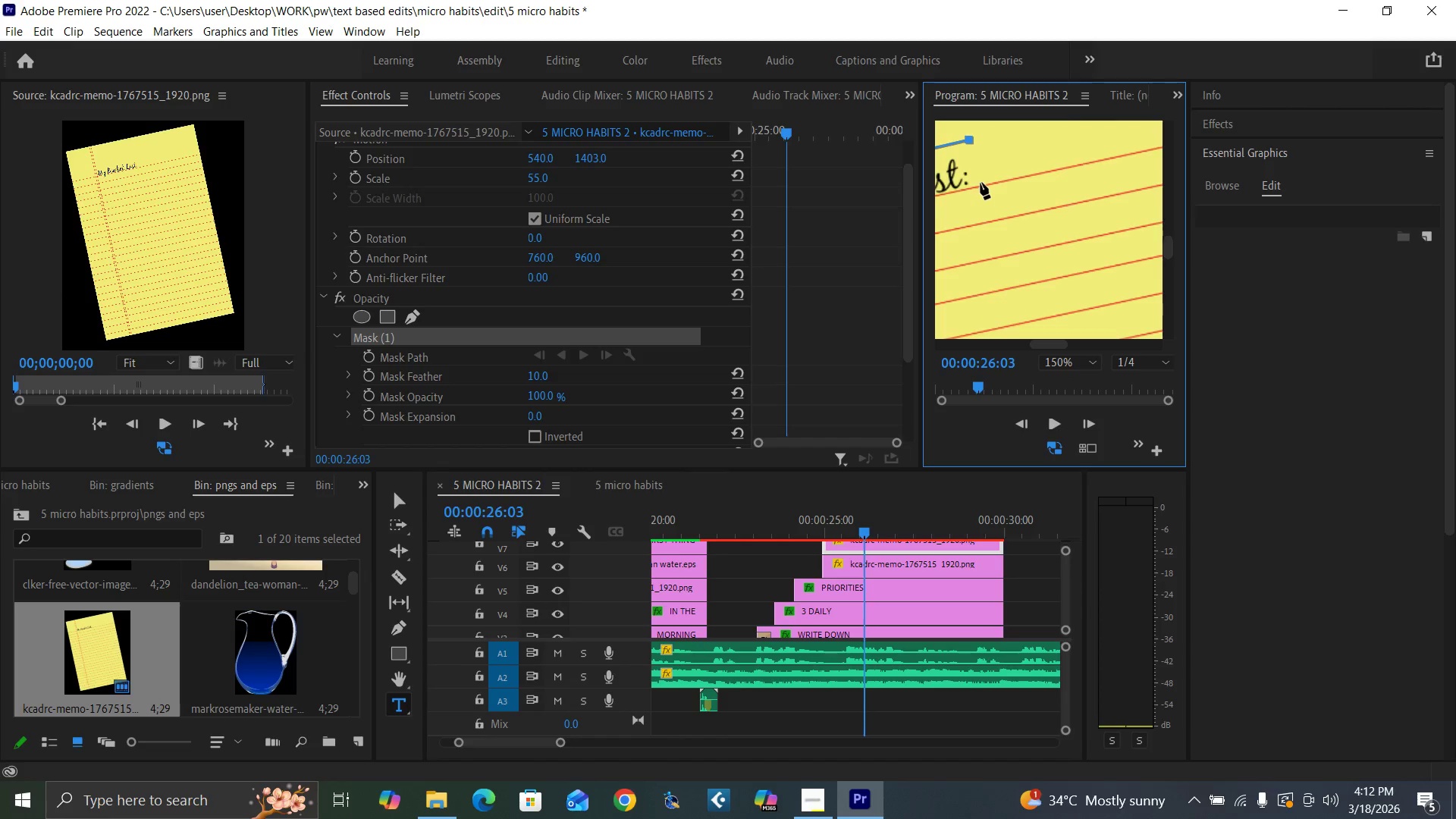 
left_click([981, 184])
 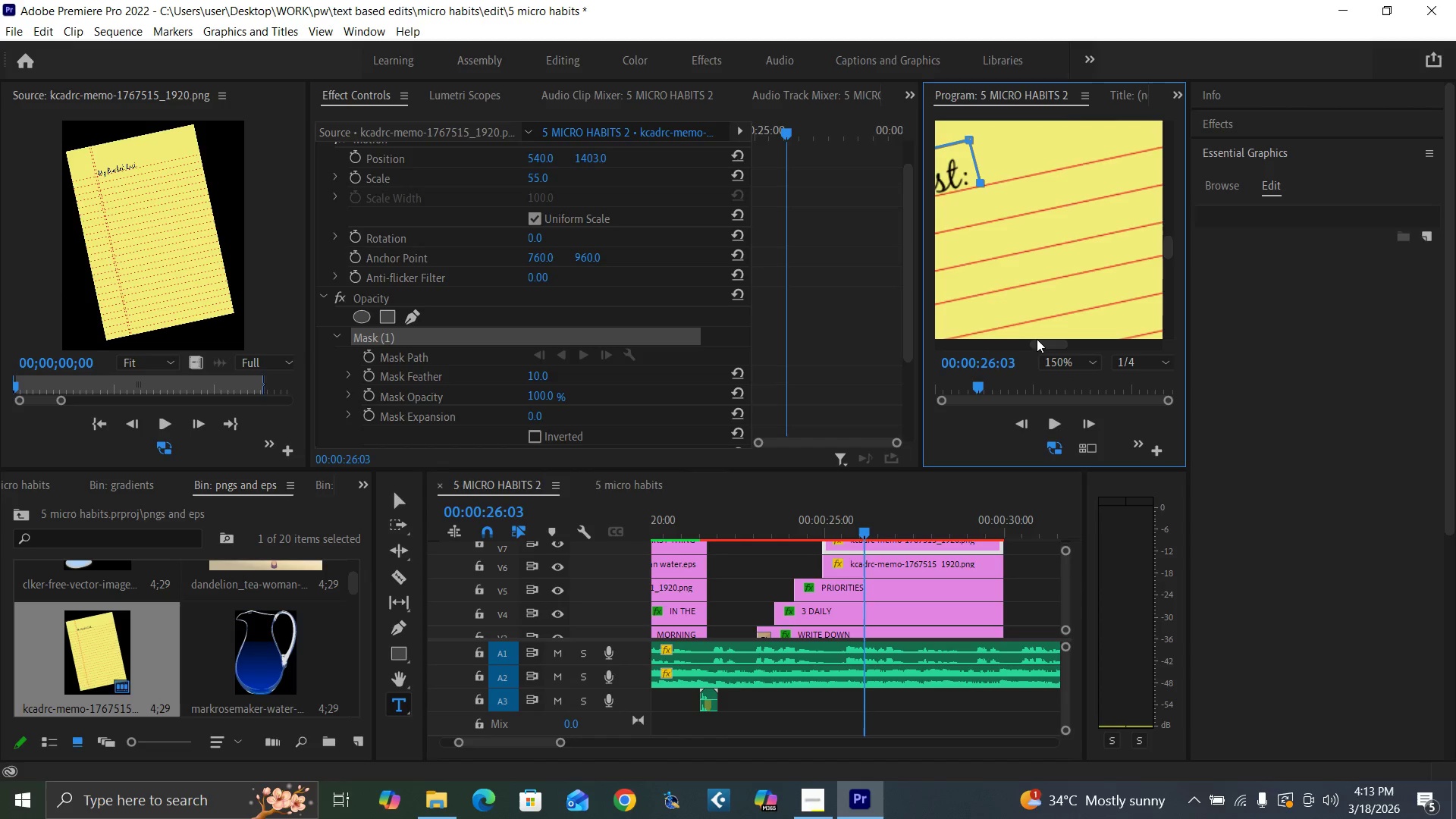 
left_click_drag(start_coordinate=[1040, 345], to_coordinate=[1015, 346])
 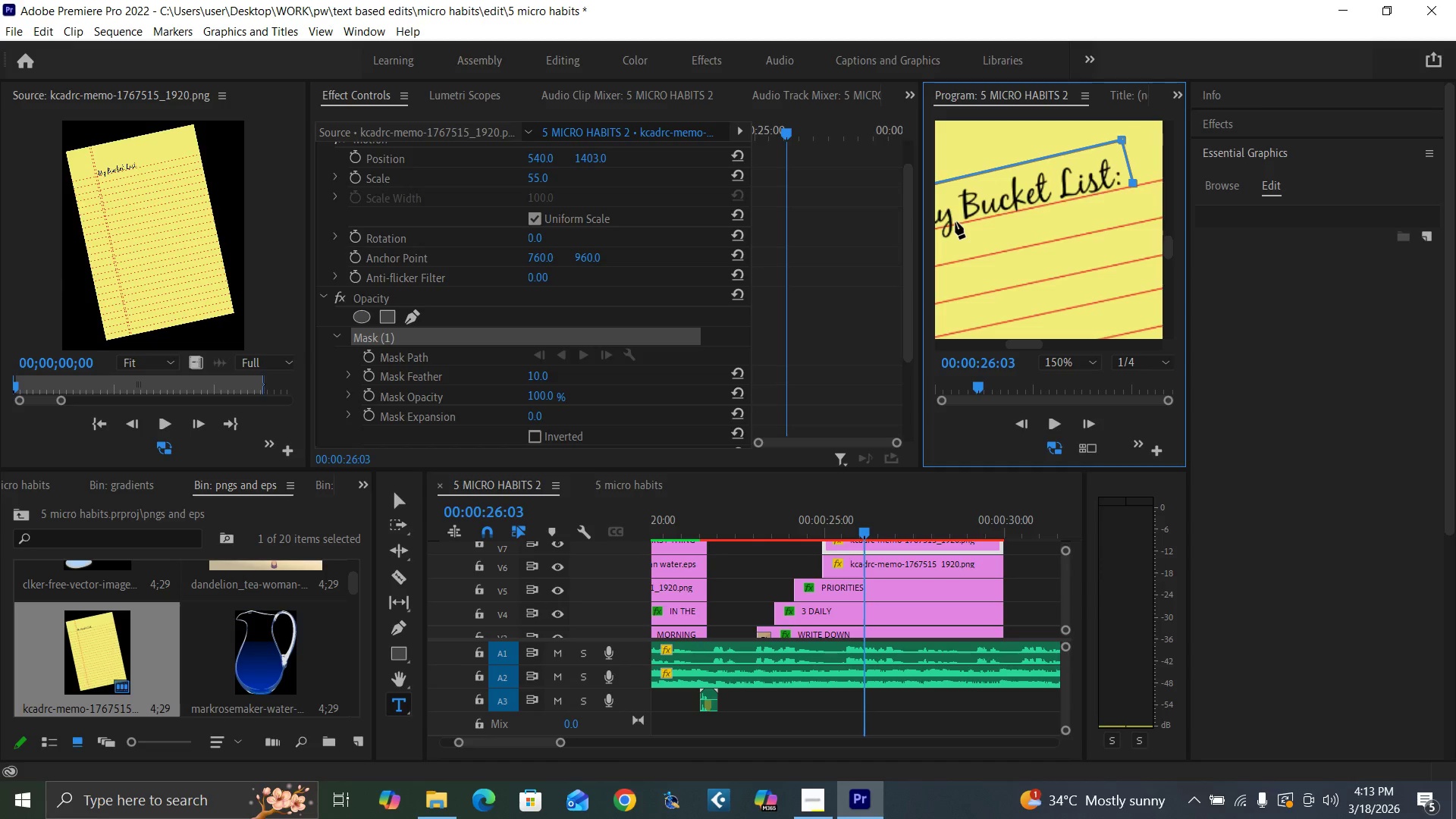 
left_click([954, 222])
 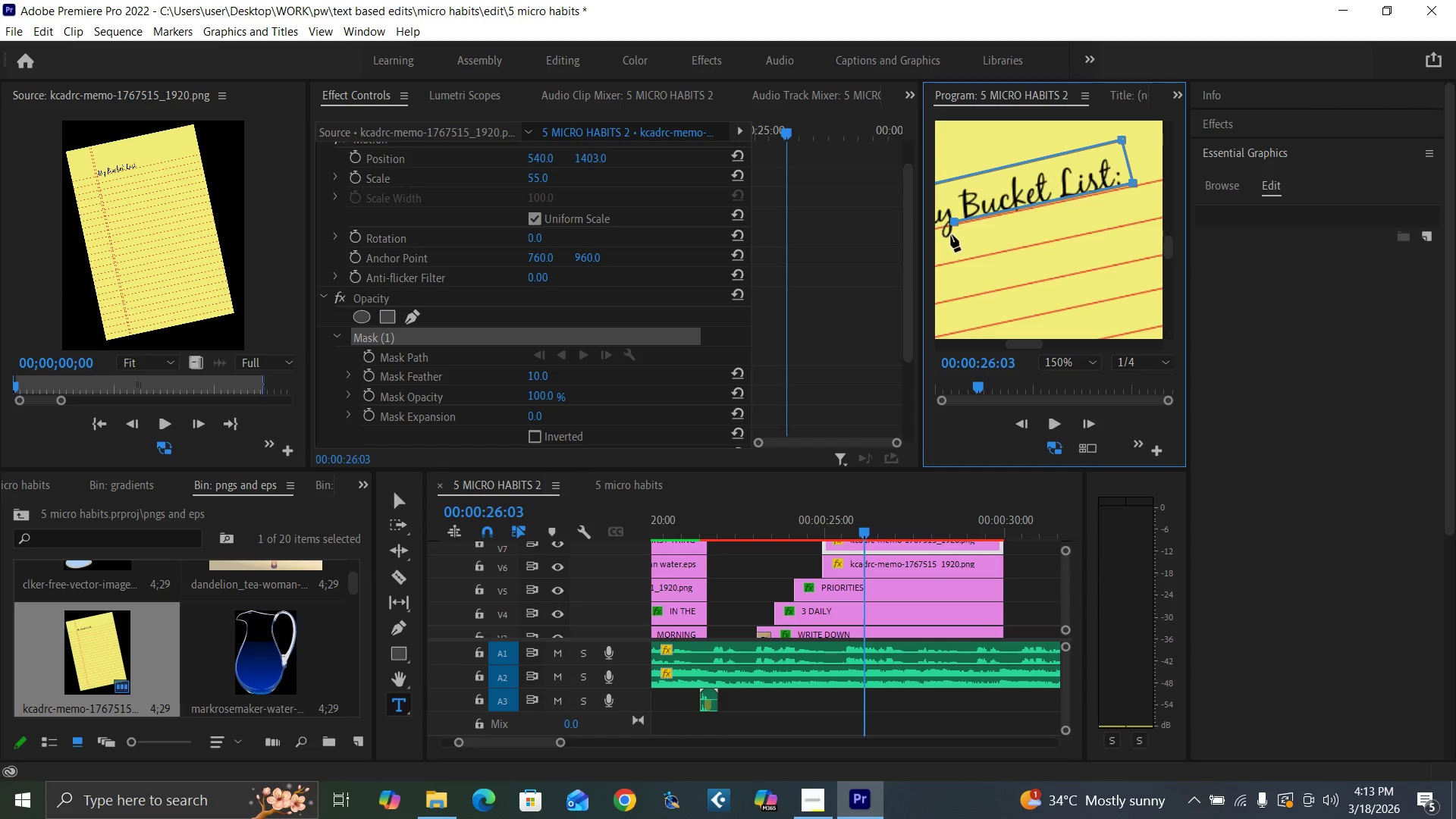 
left_click([951, 237])
 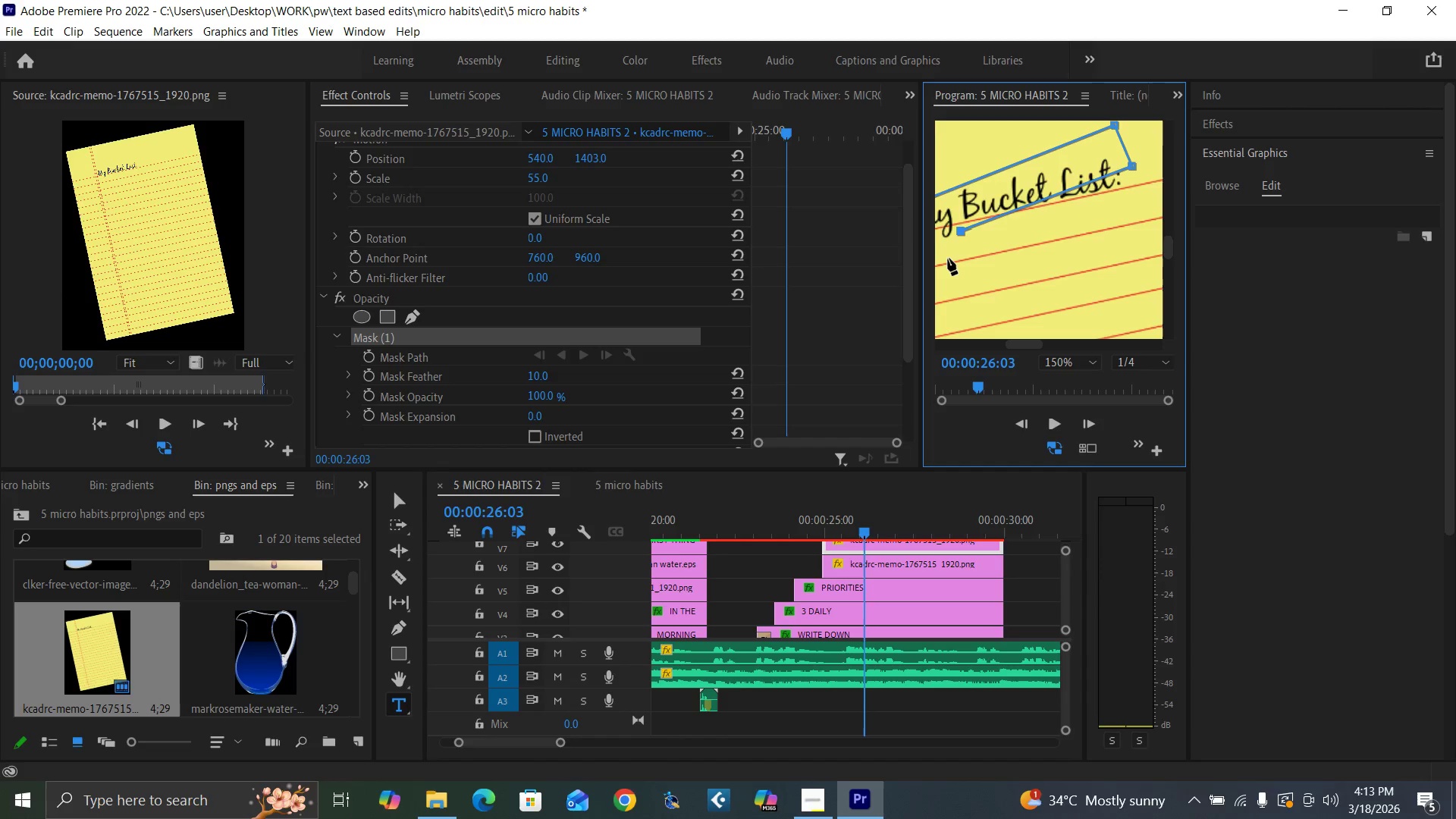 
key(Control+Z)
 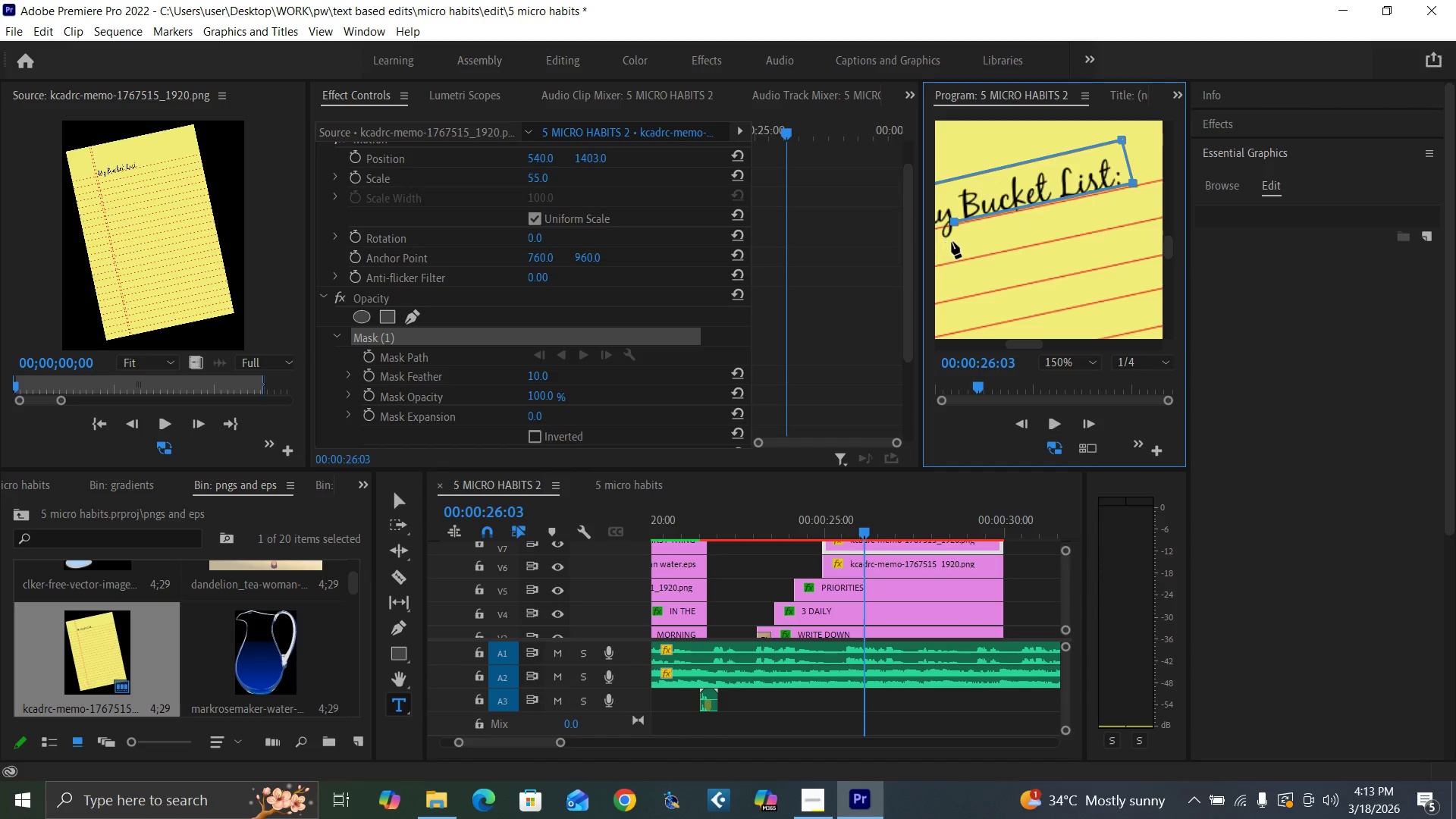 
left_click([952, 241])
 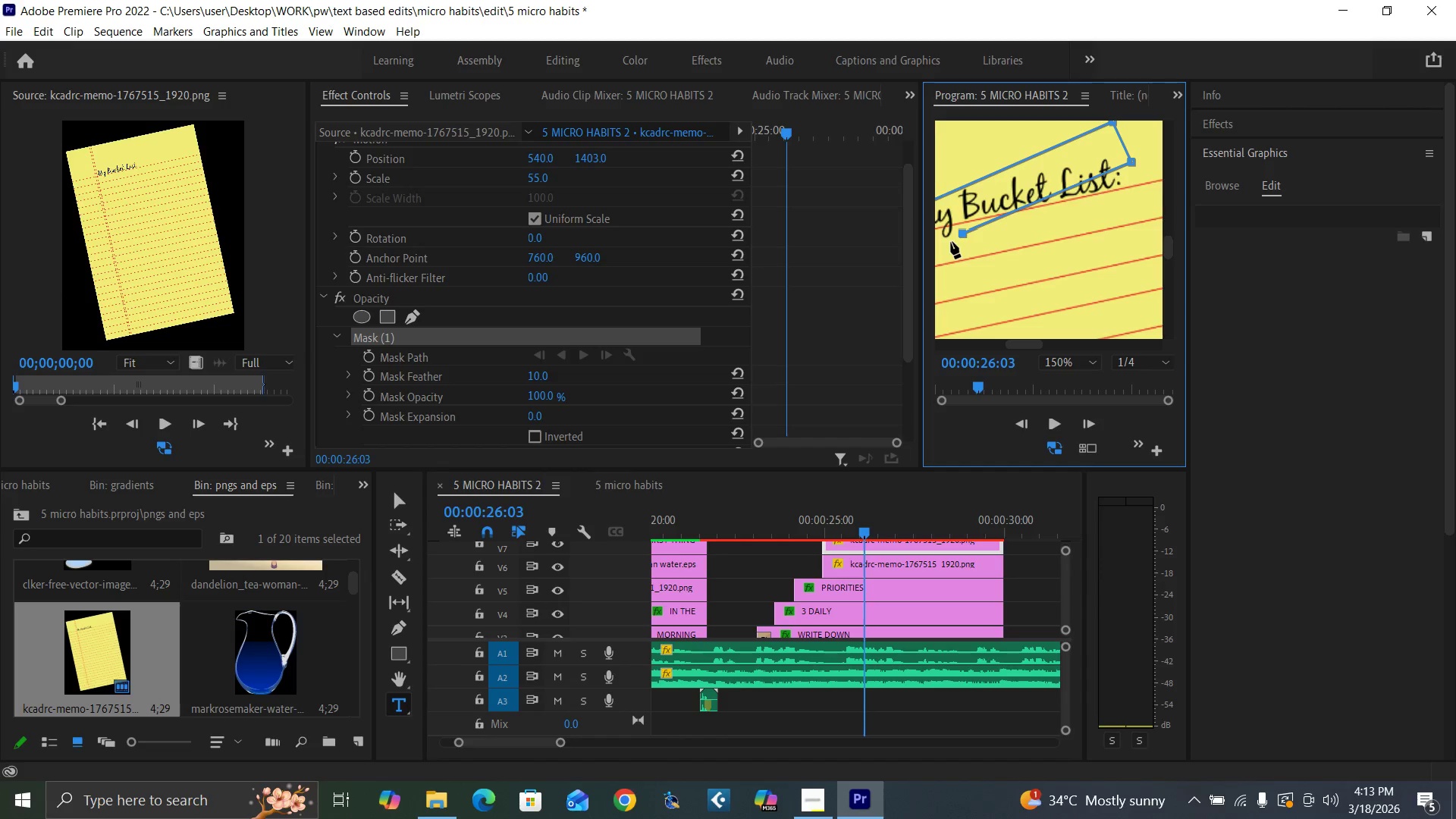 
key(Control+Z)
 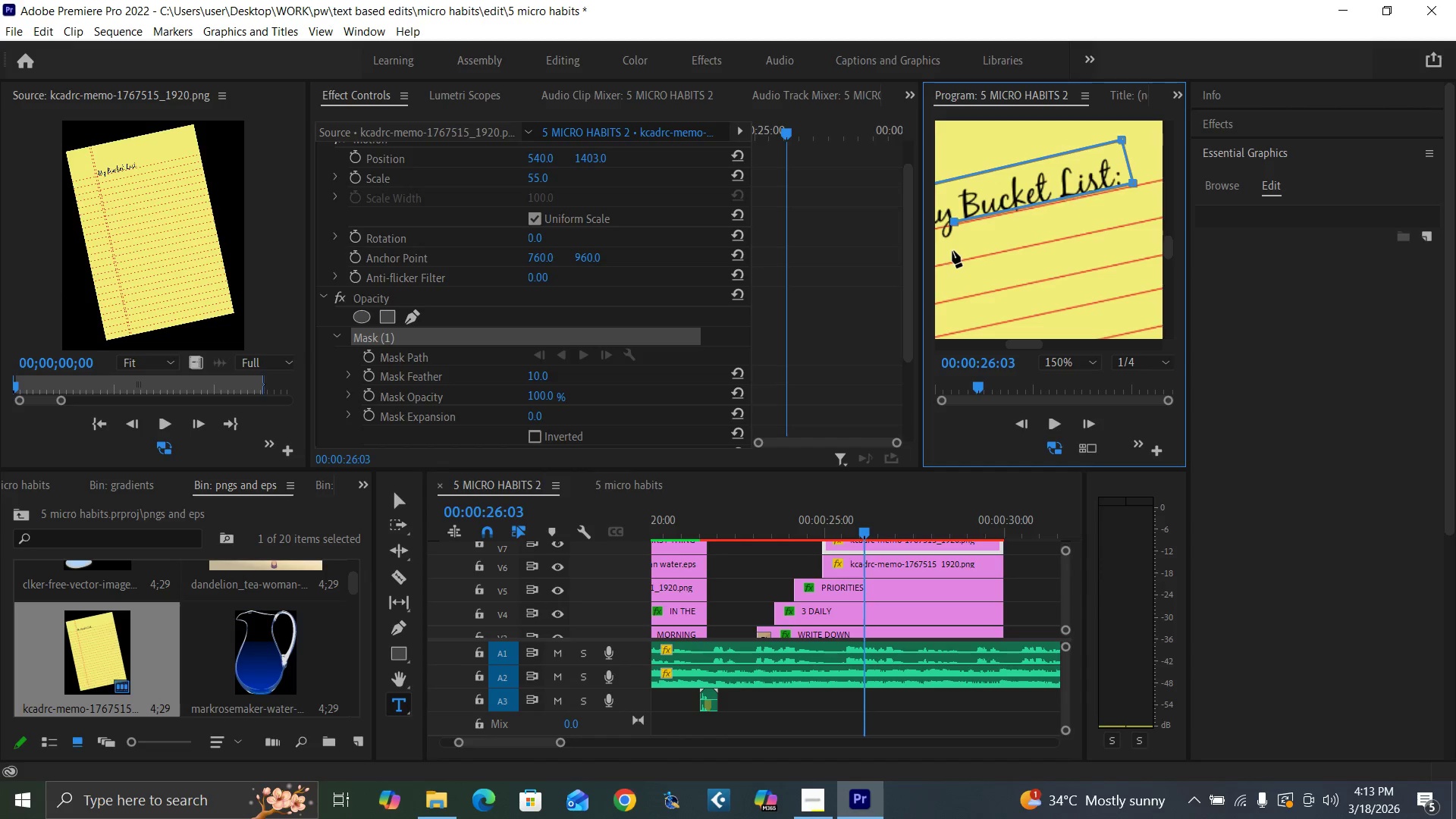 
left_click([954, 251])
 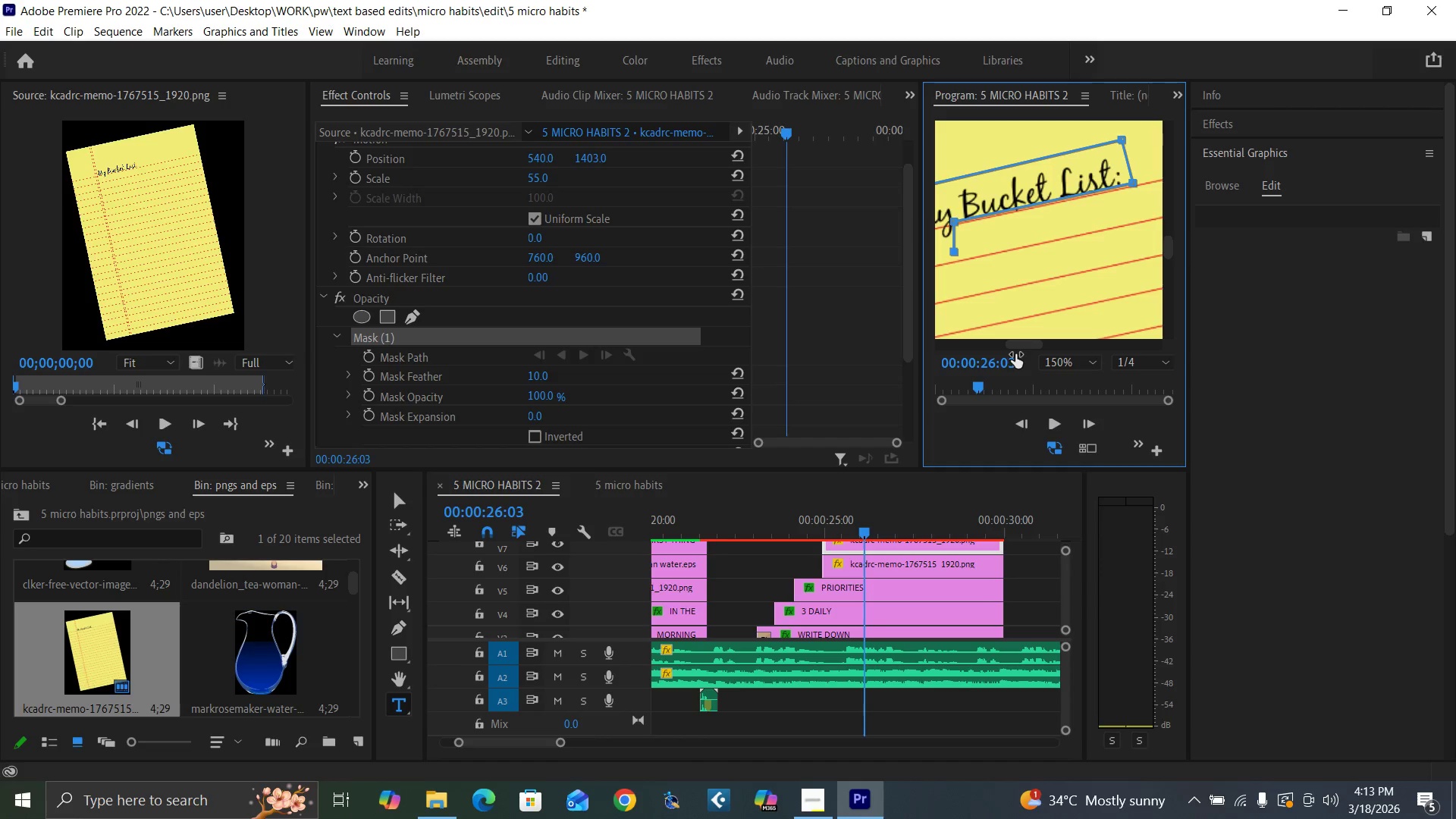 
left_click_drag(start_coordinate=[1021, 345], to_coordinate=[1012, 343])
 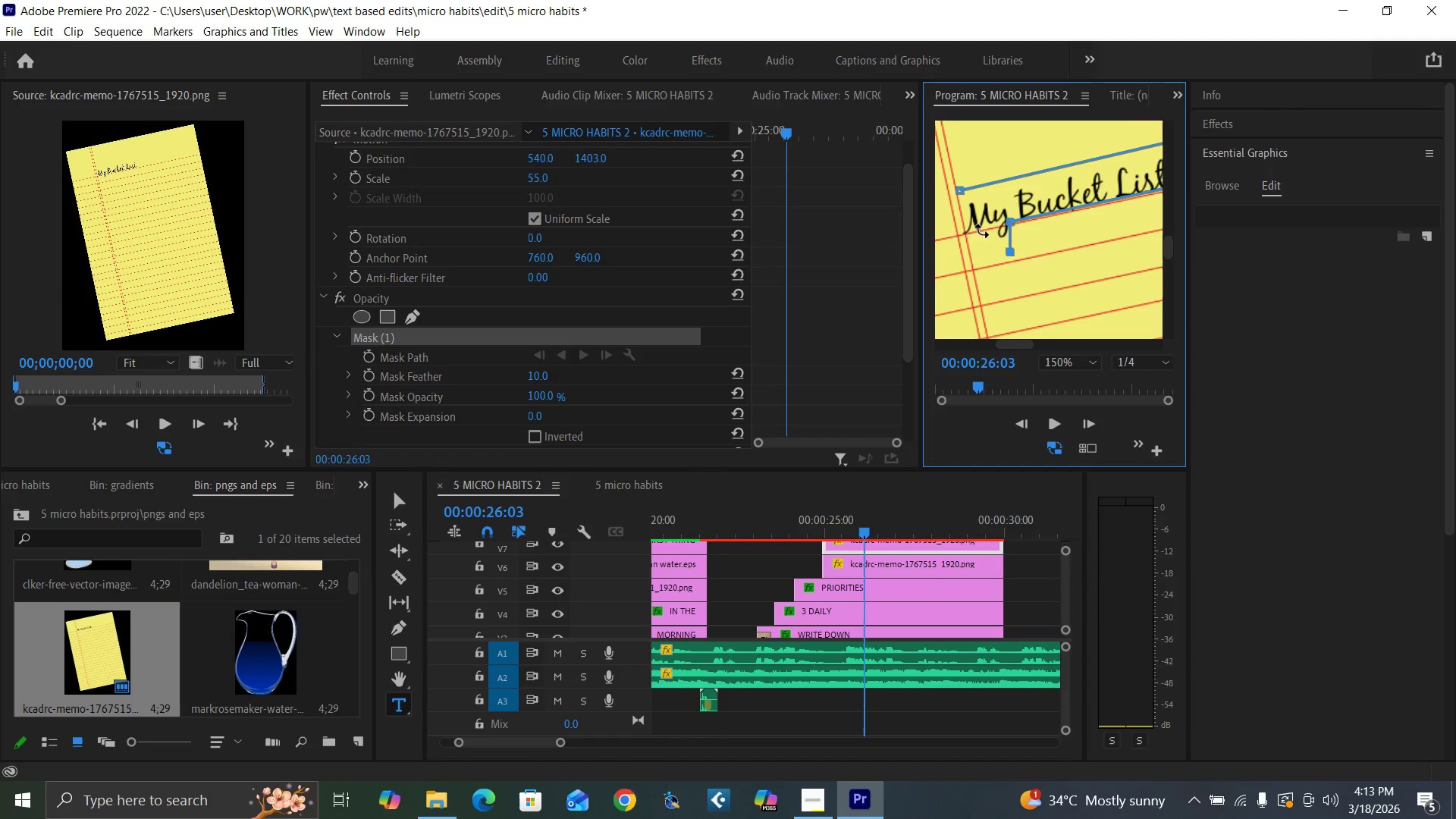 
left_click([993, 254])
 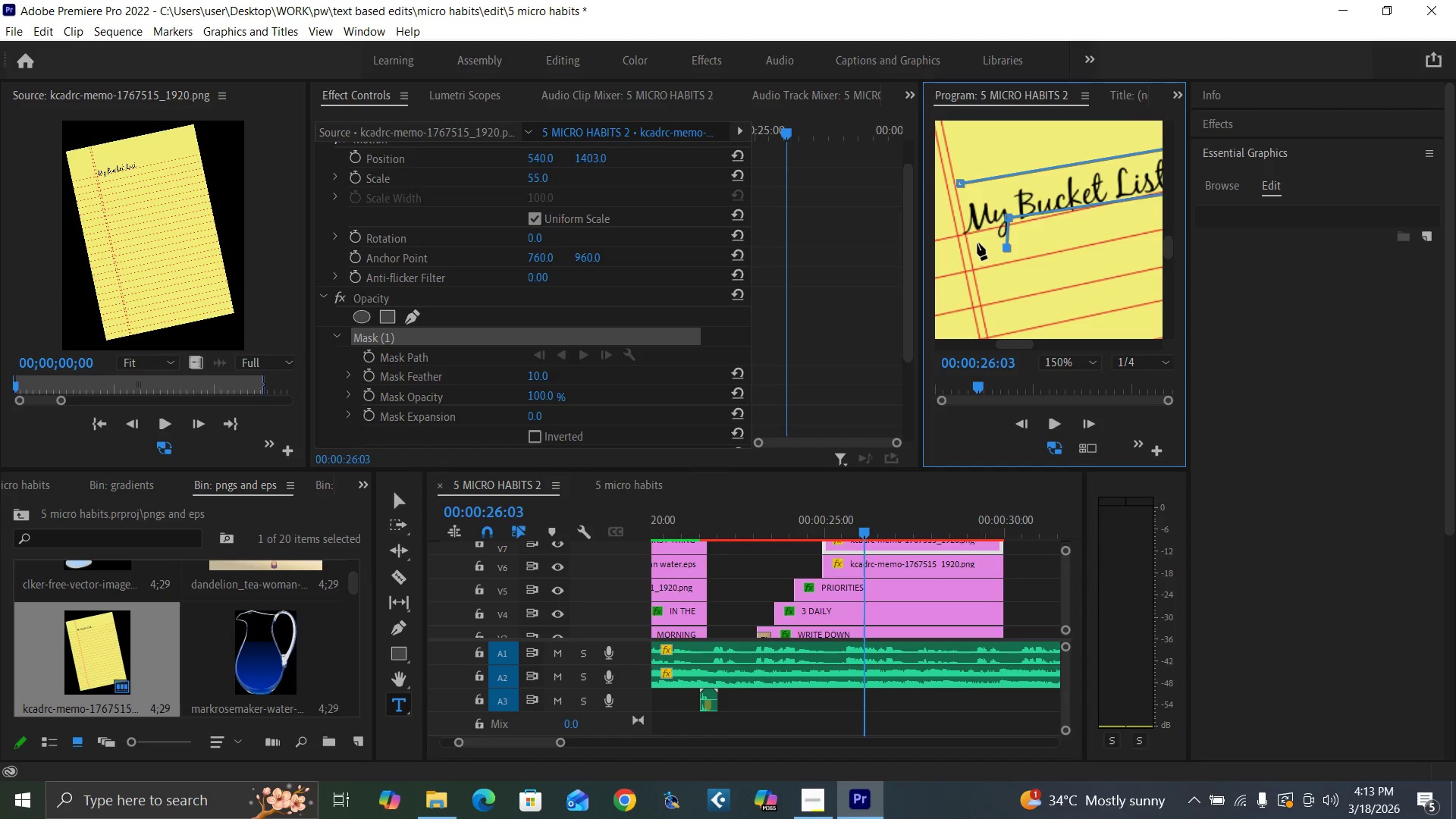 
key(Control+Z)
 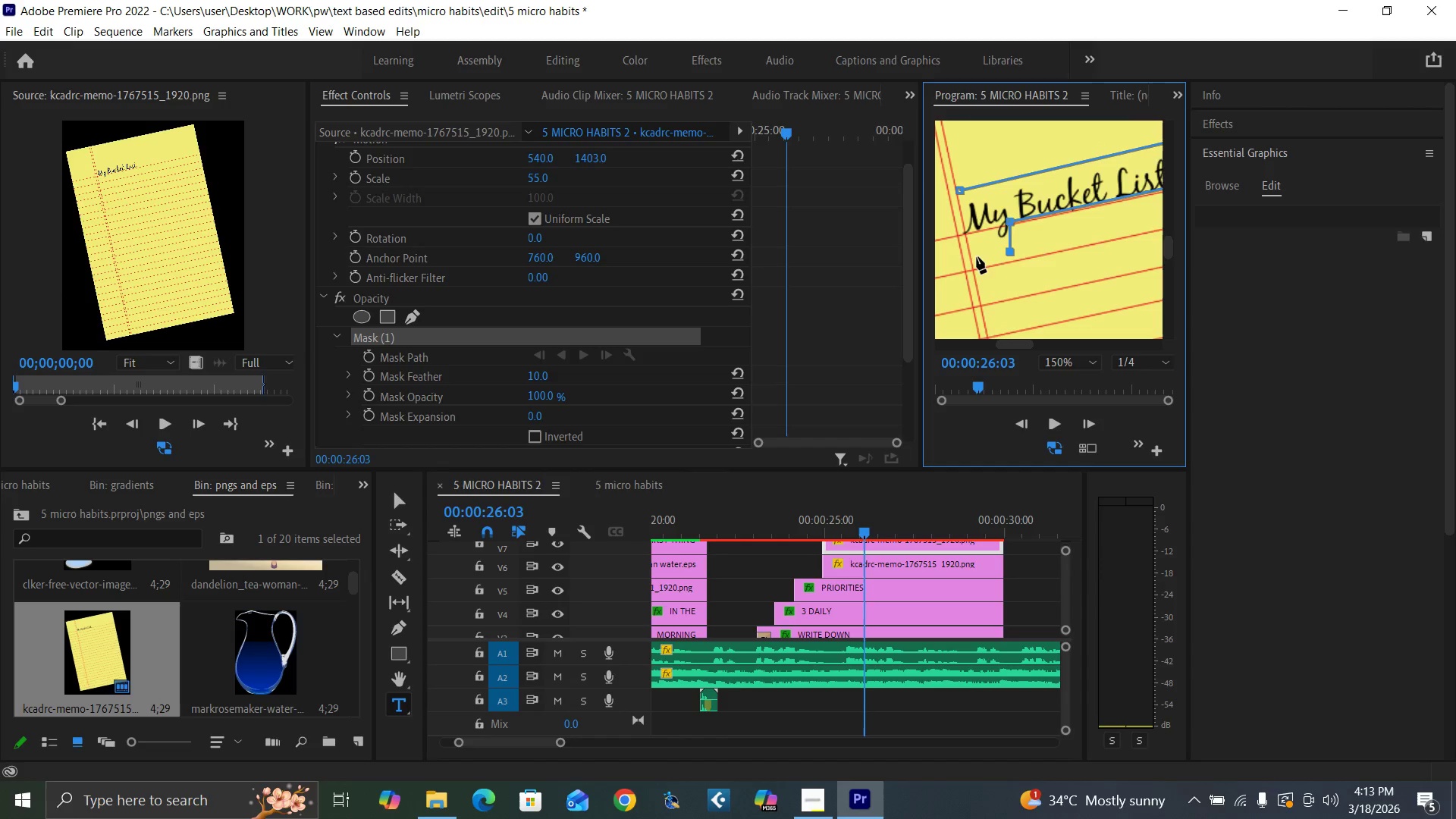 
left_click([977, 257])
 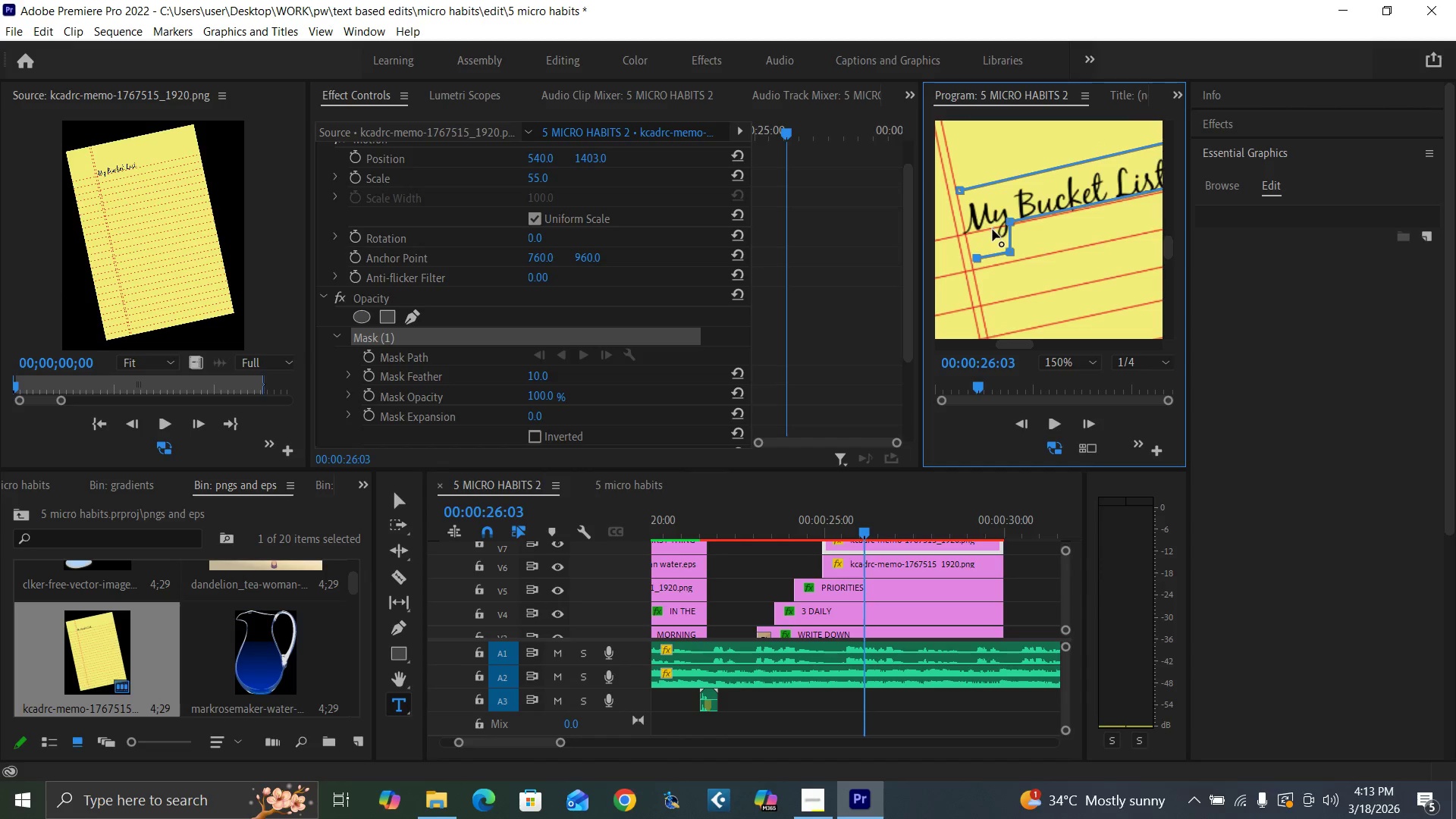 
left_click([996, 231])
 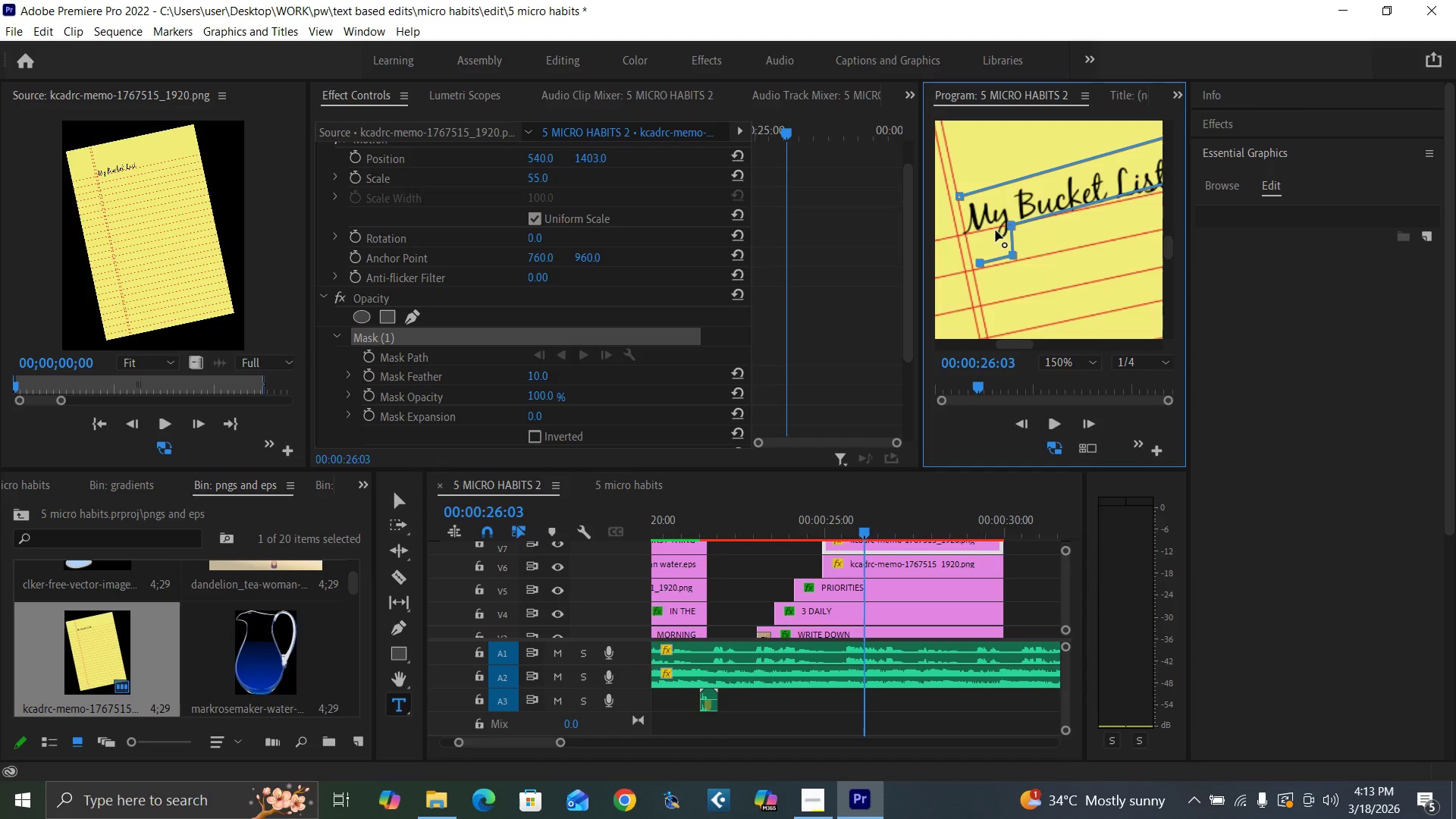 
key(Control+Z)
 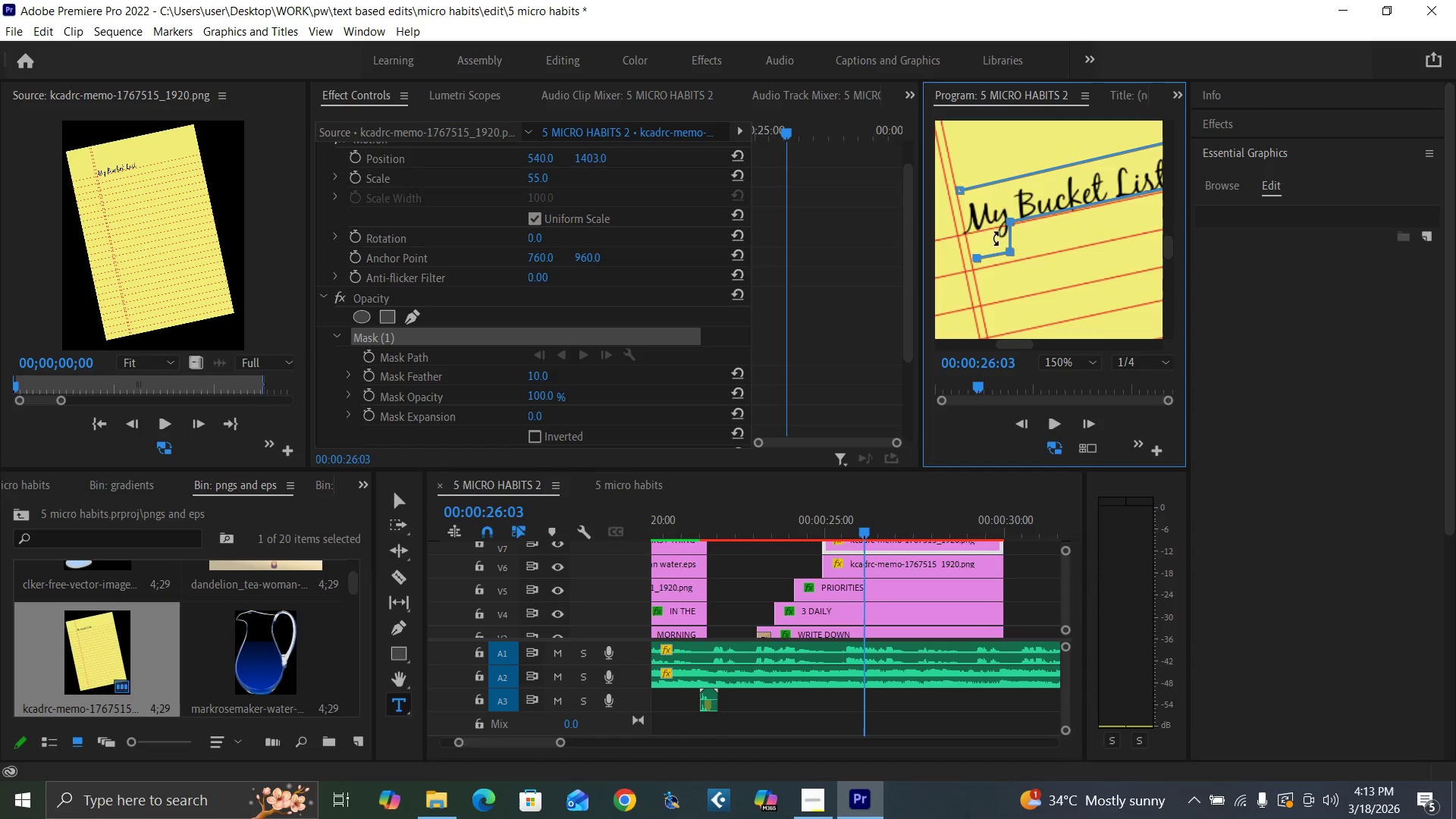 
key(Control+Z)
 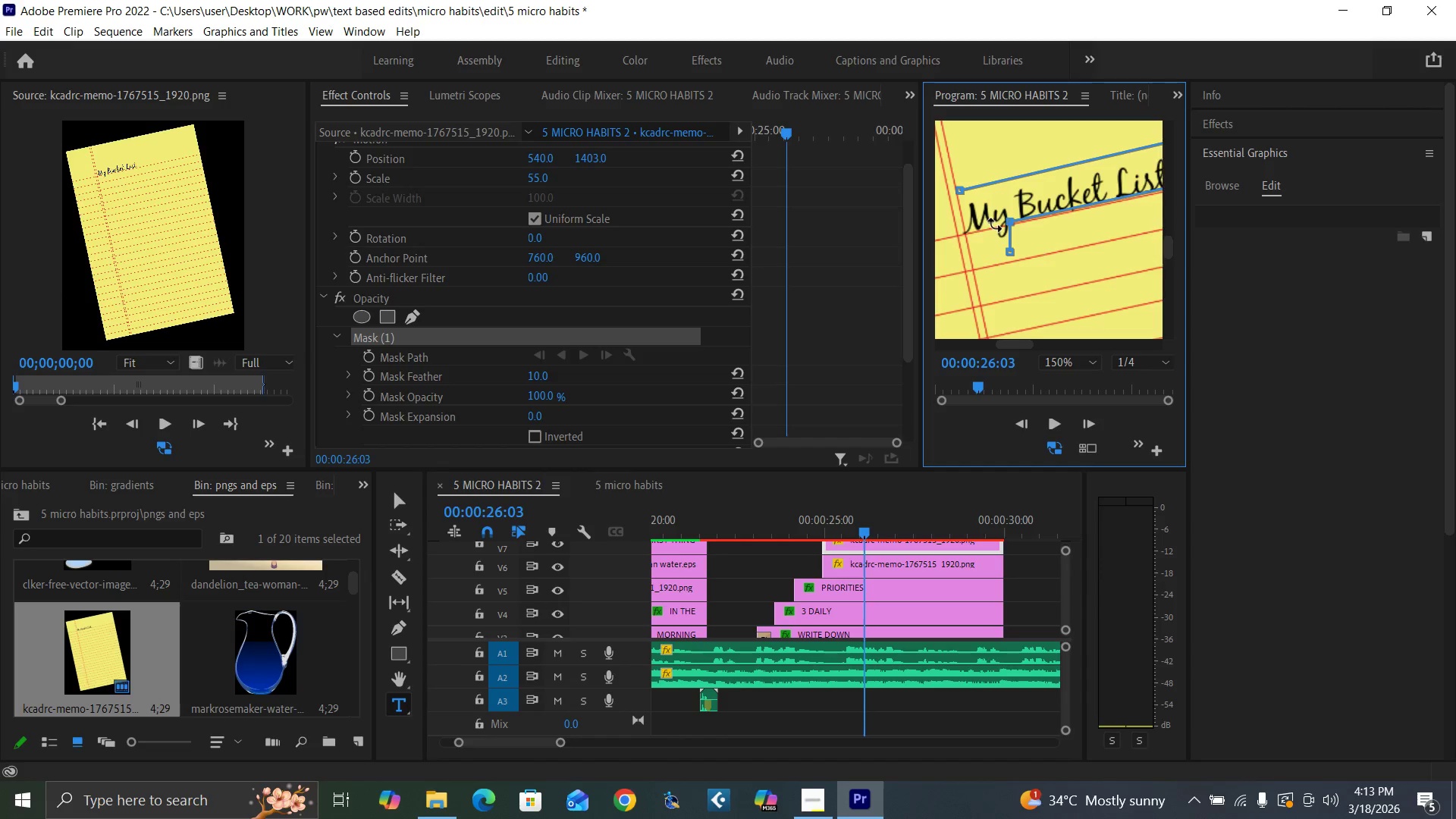 
left_click([996, 225])
 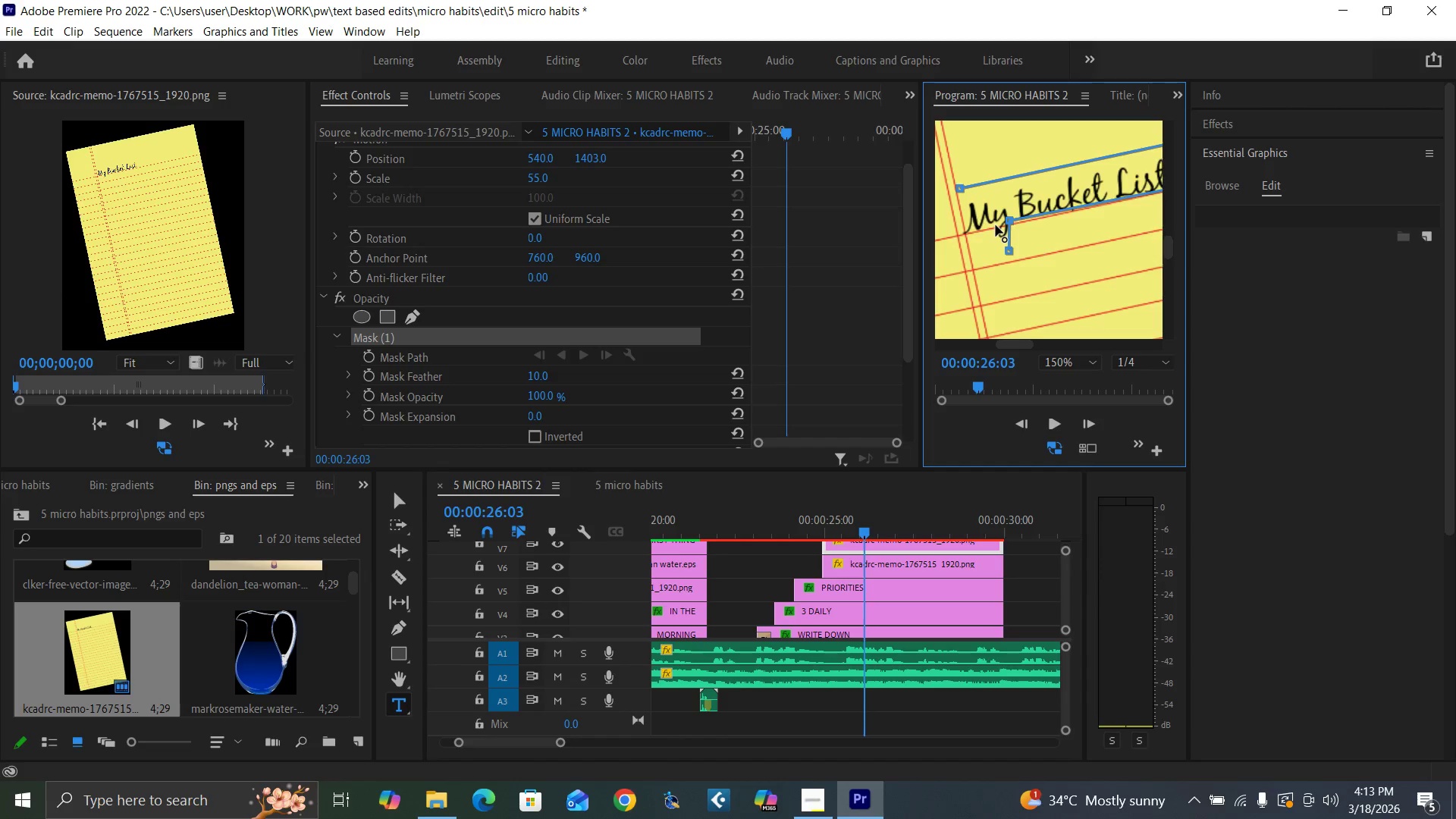 
key(Control+Z)
 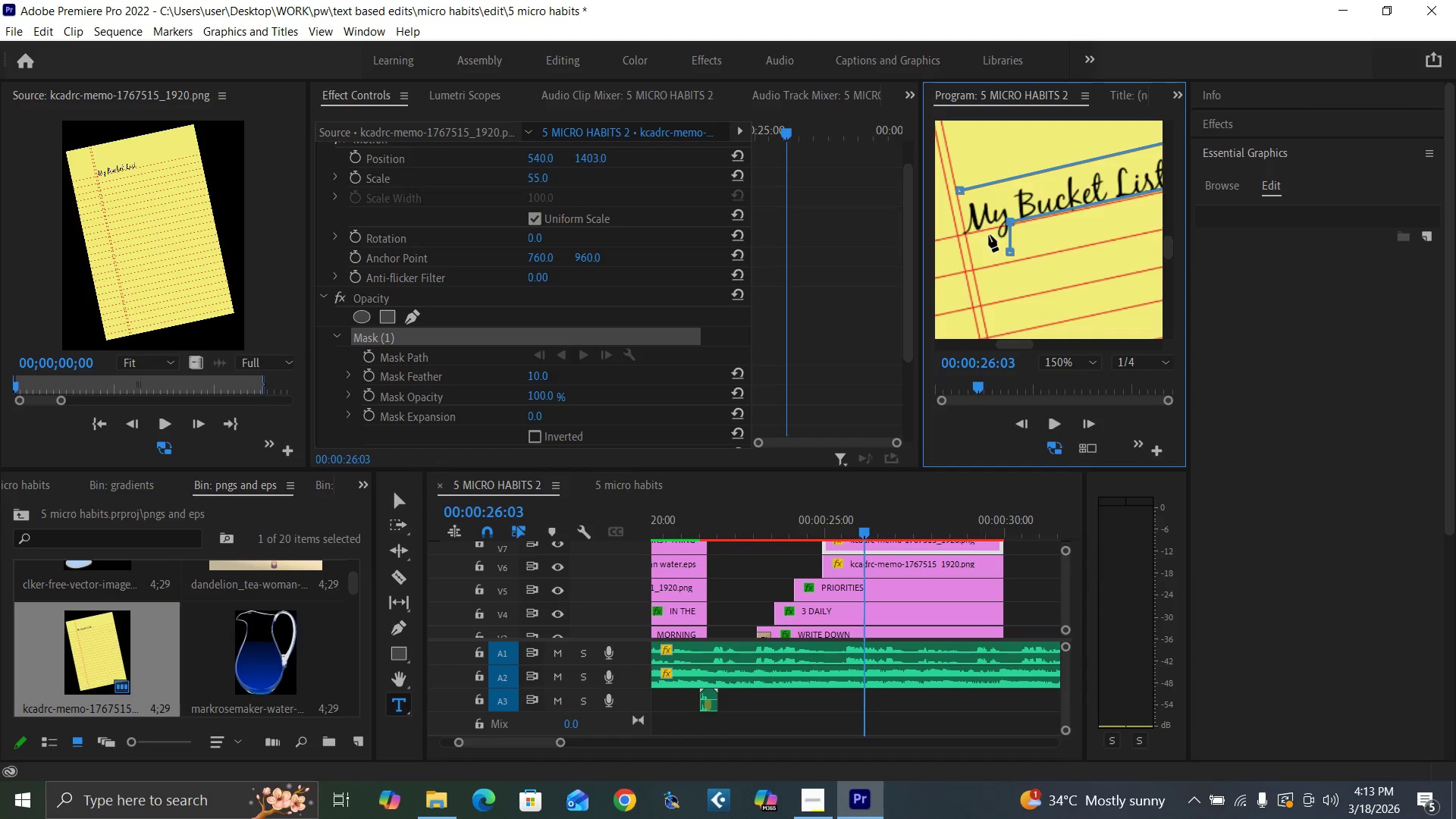 
left_click([989, 235])
 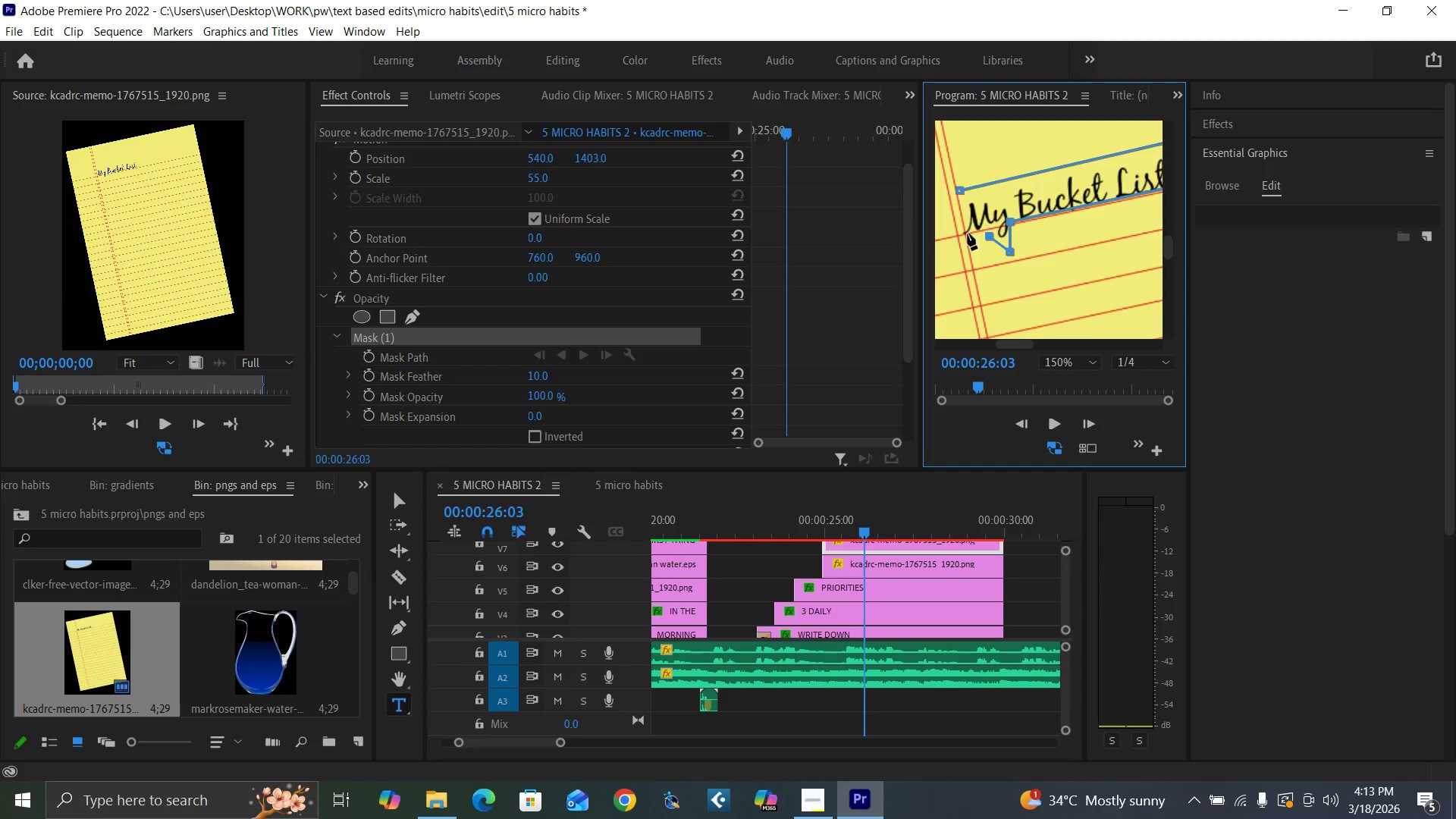 
left_click([965, 231])
 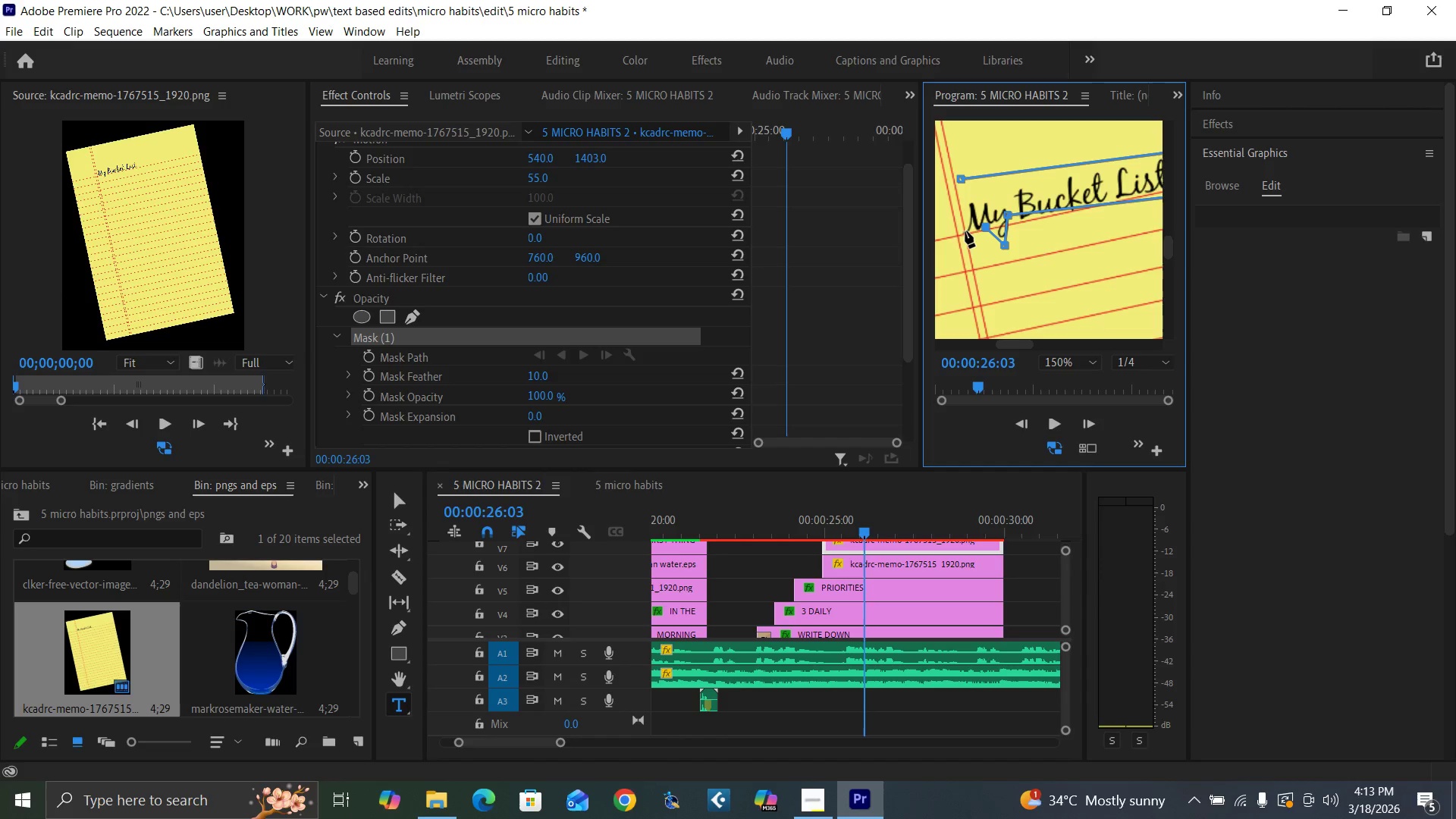 
key(Control+Z)
 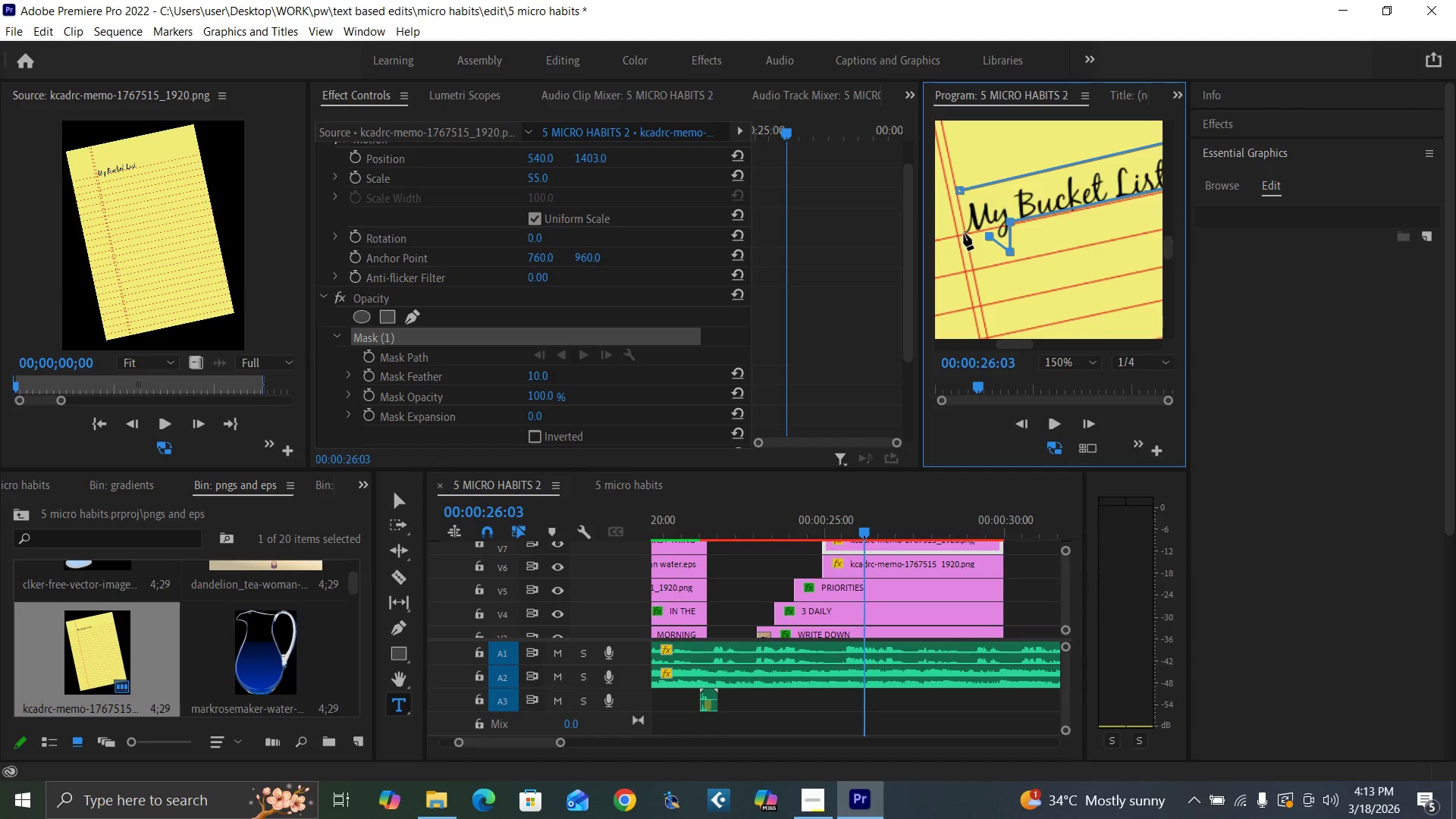 
left_click([964, 234])
 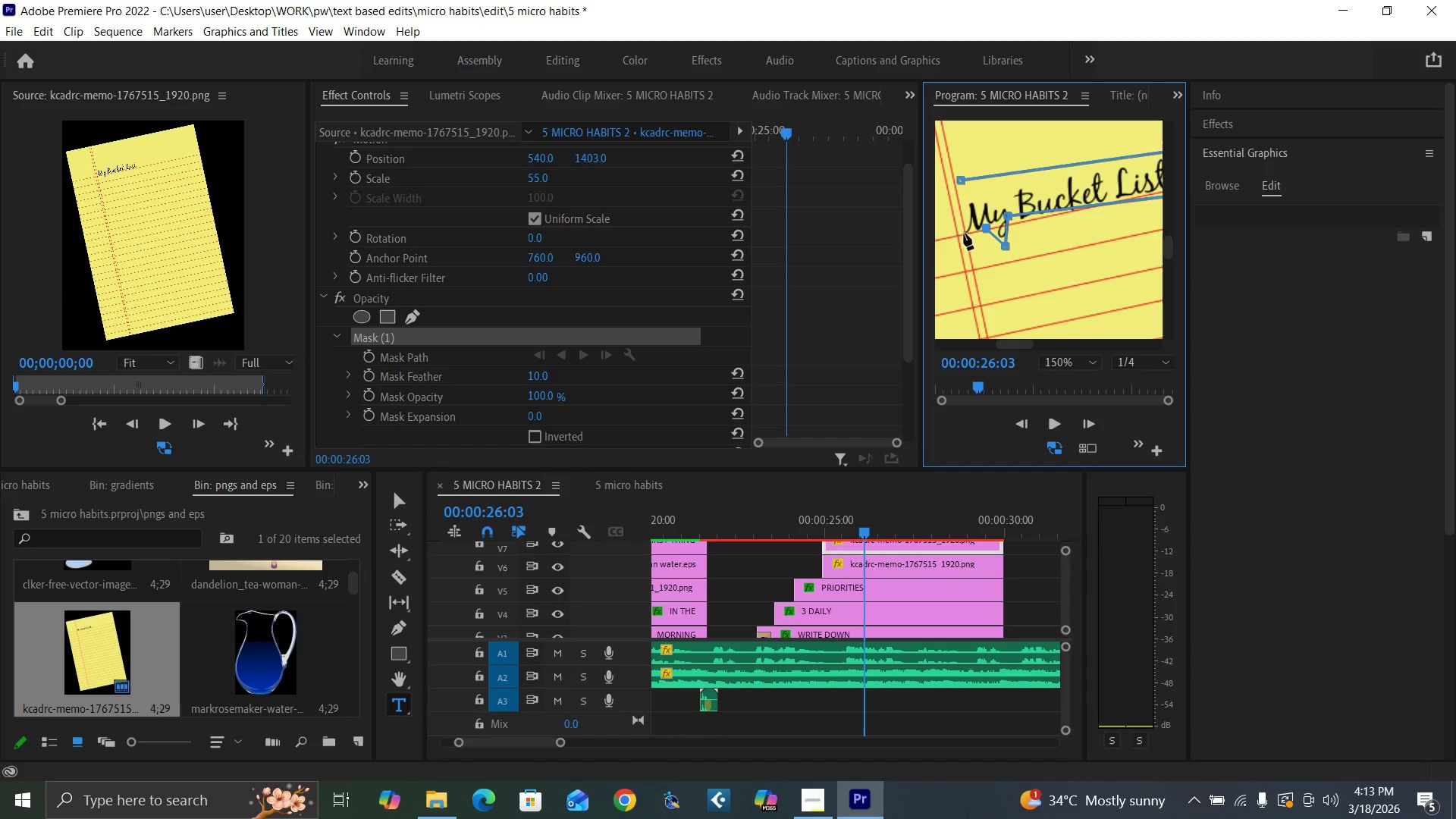 
key(Control+Z)
 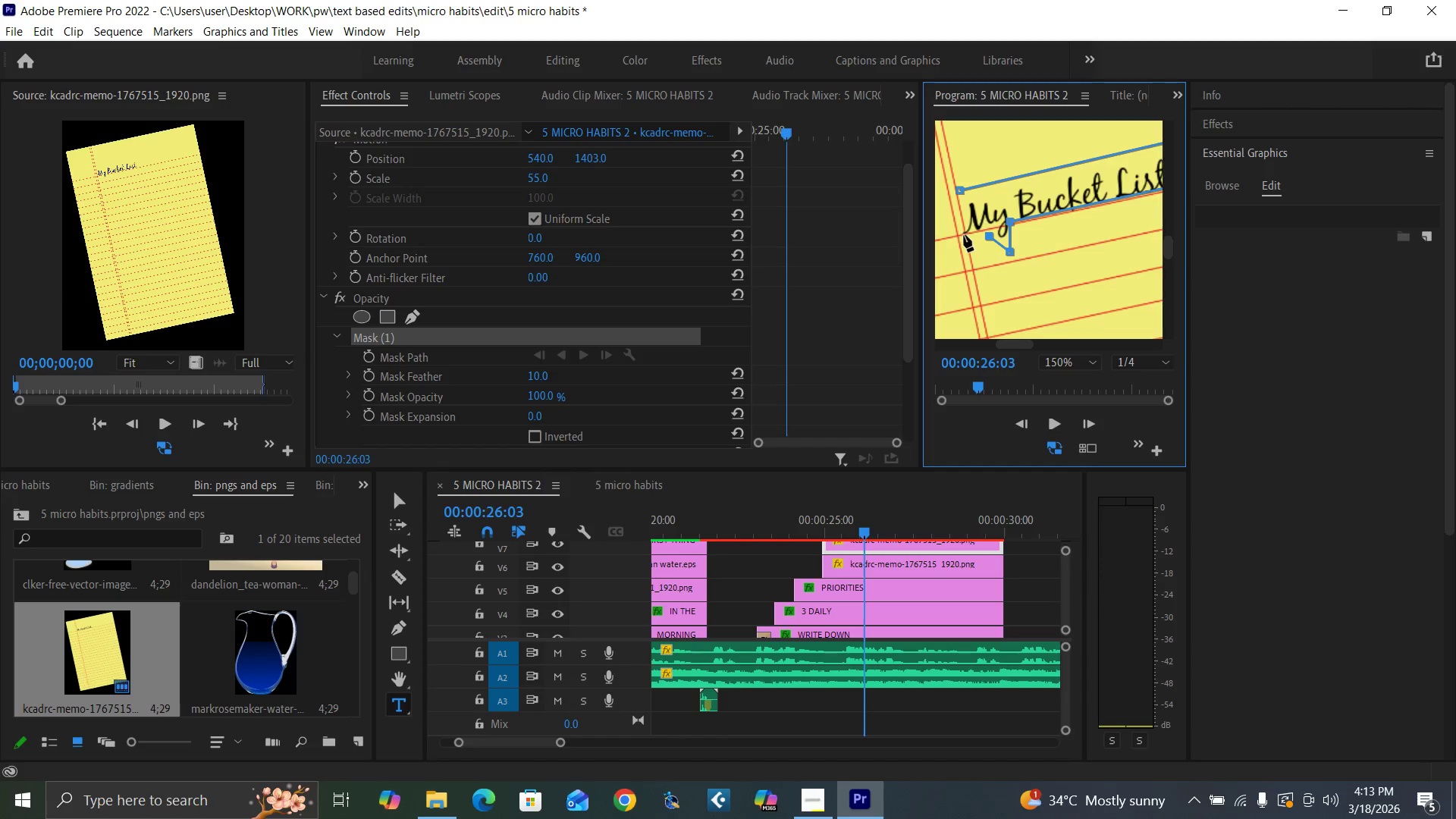 
left_click([964, 234])
 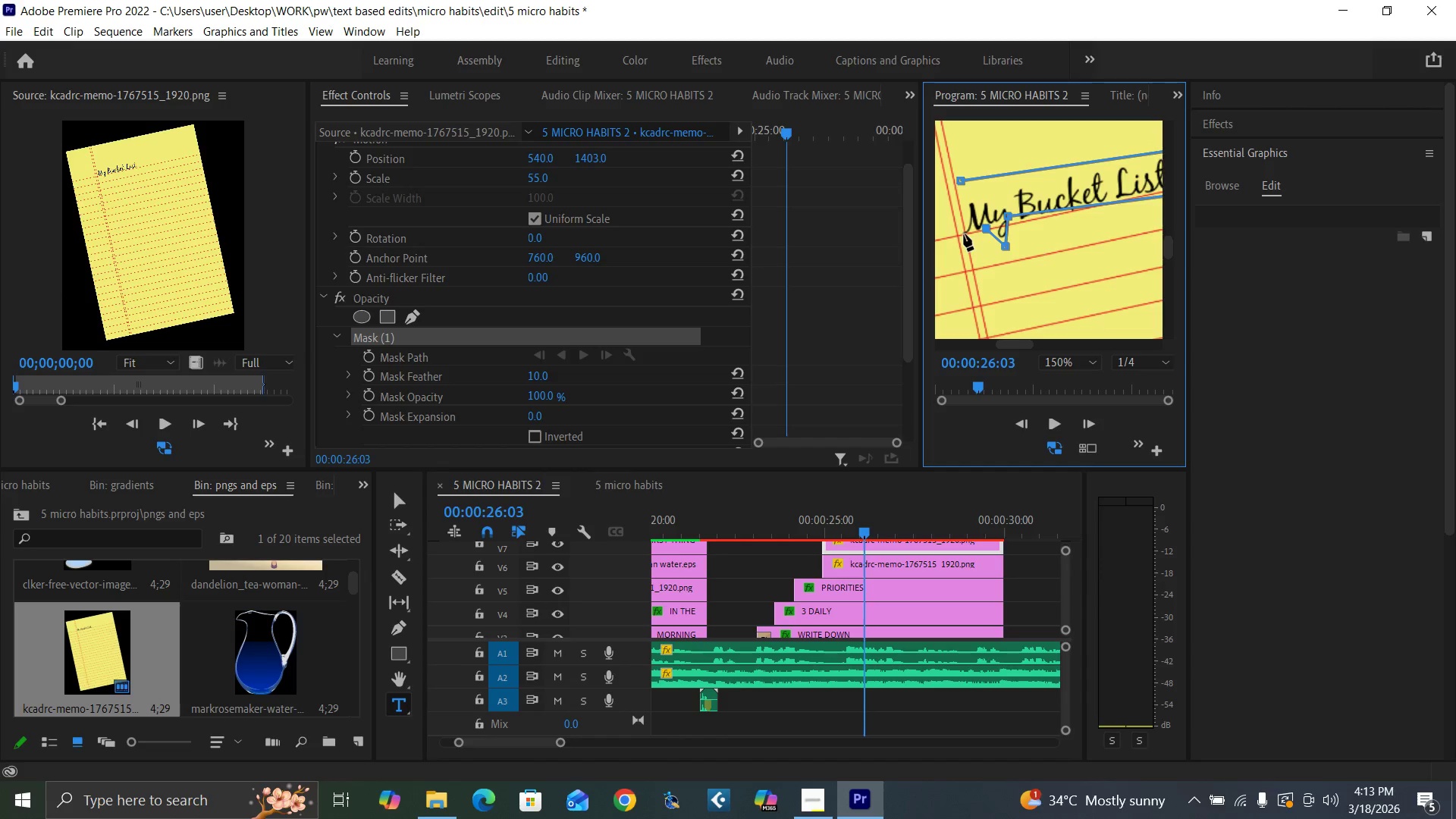 
key(Control+Z)
 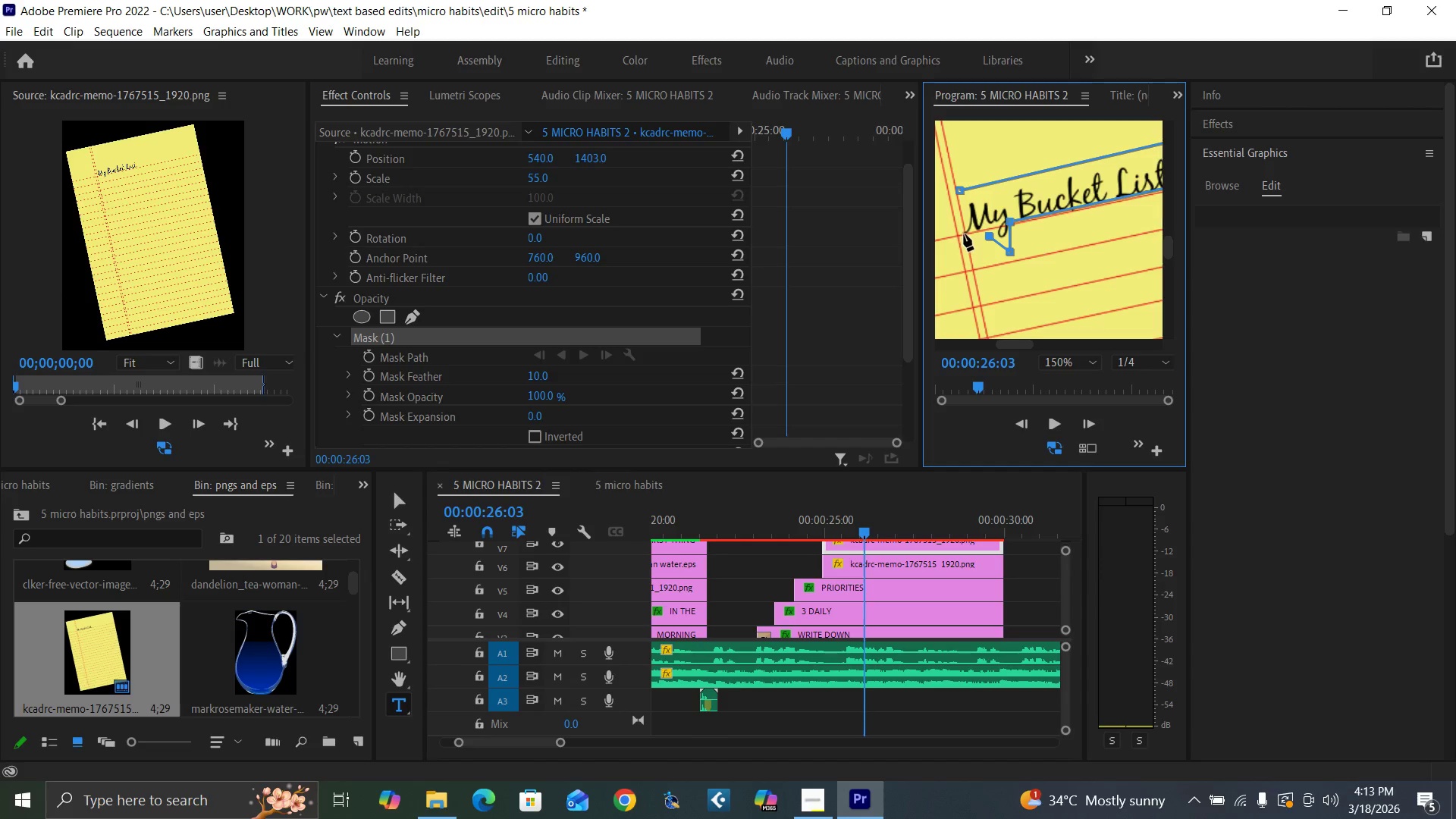 
left_click([964, 235])
 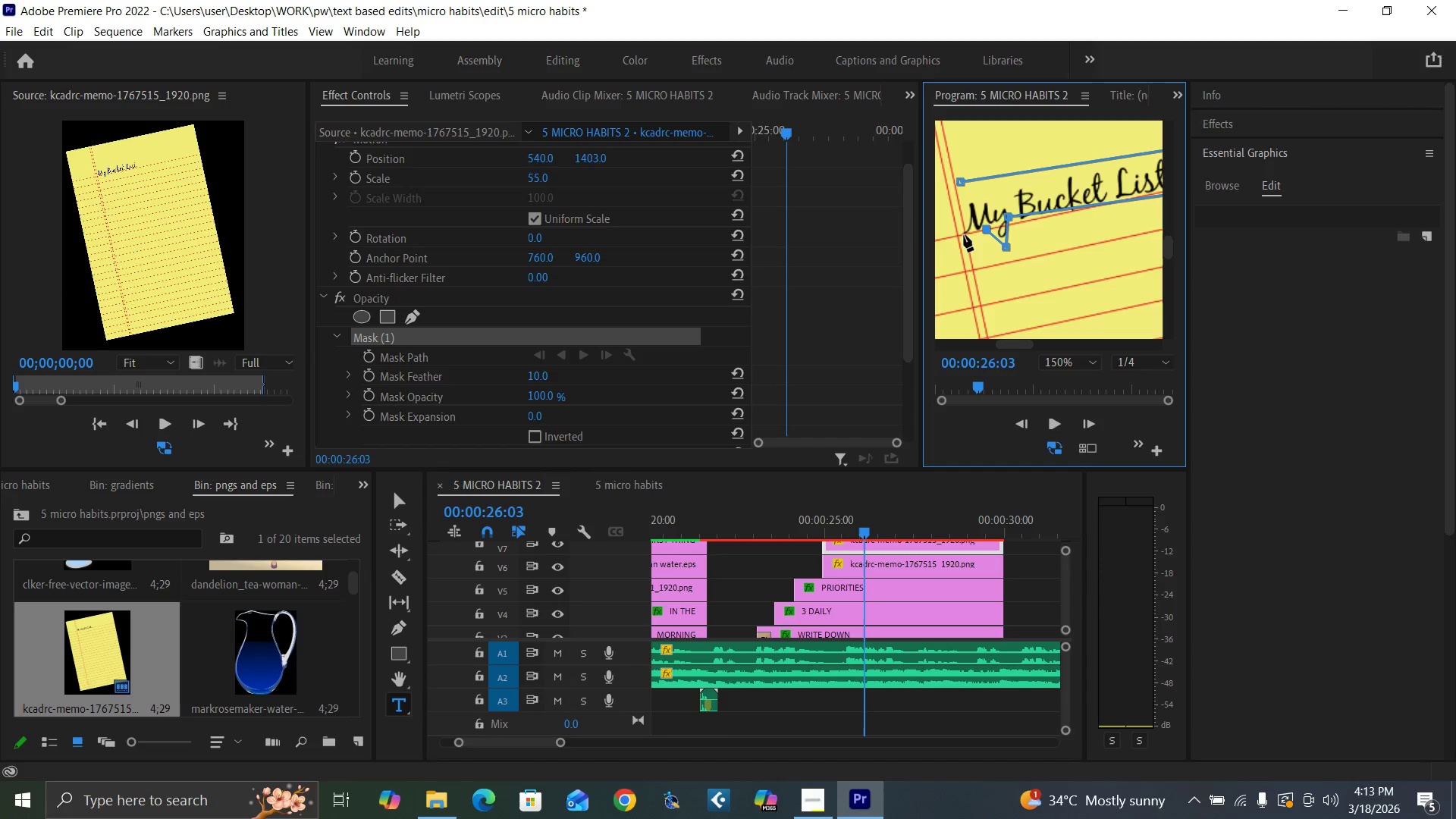 
key(Control+Z)
 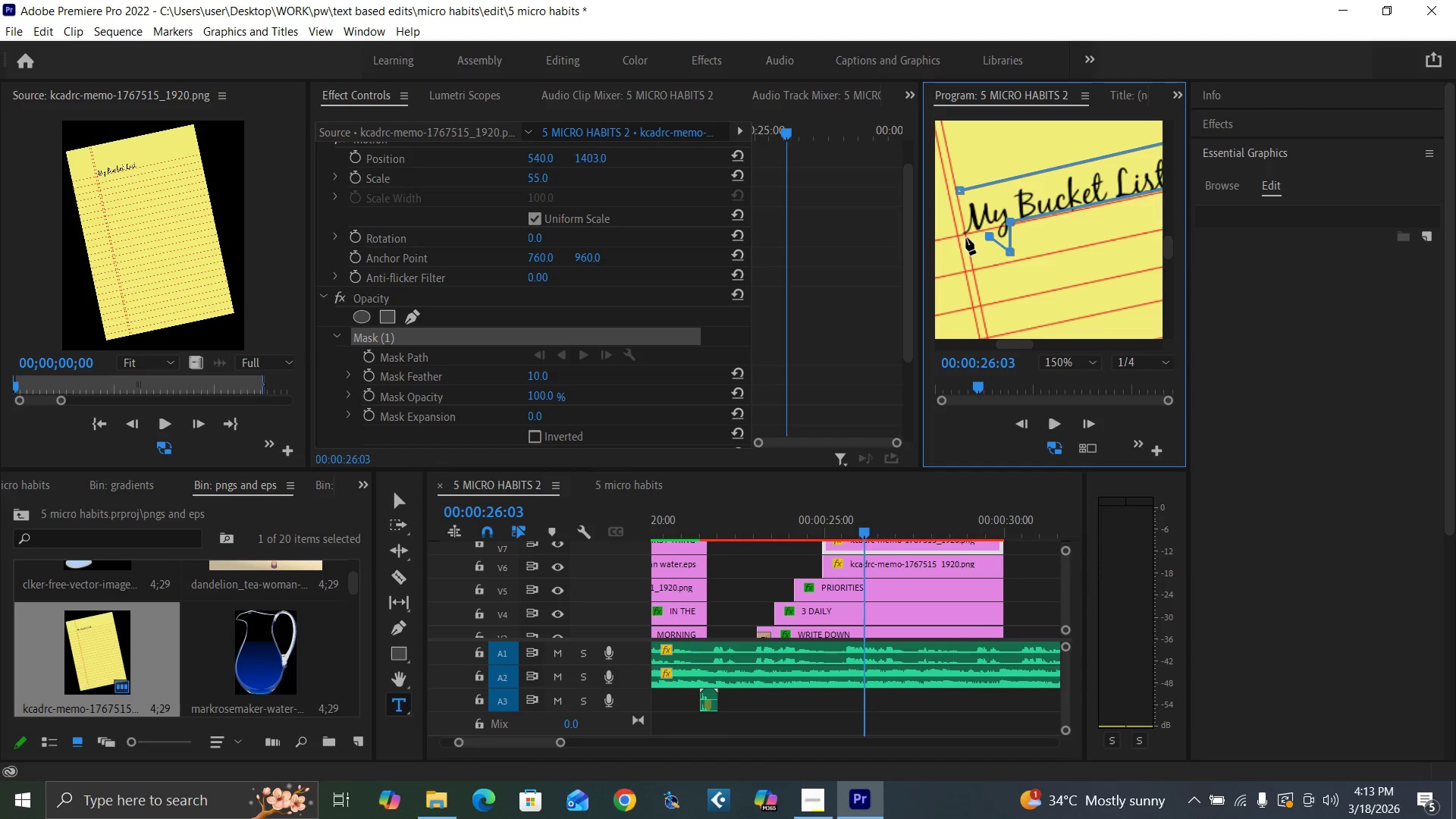 
left_click([966, 238])
 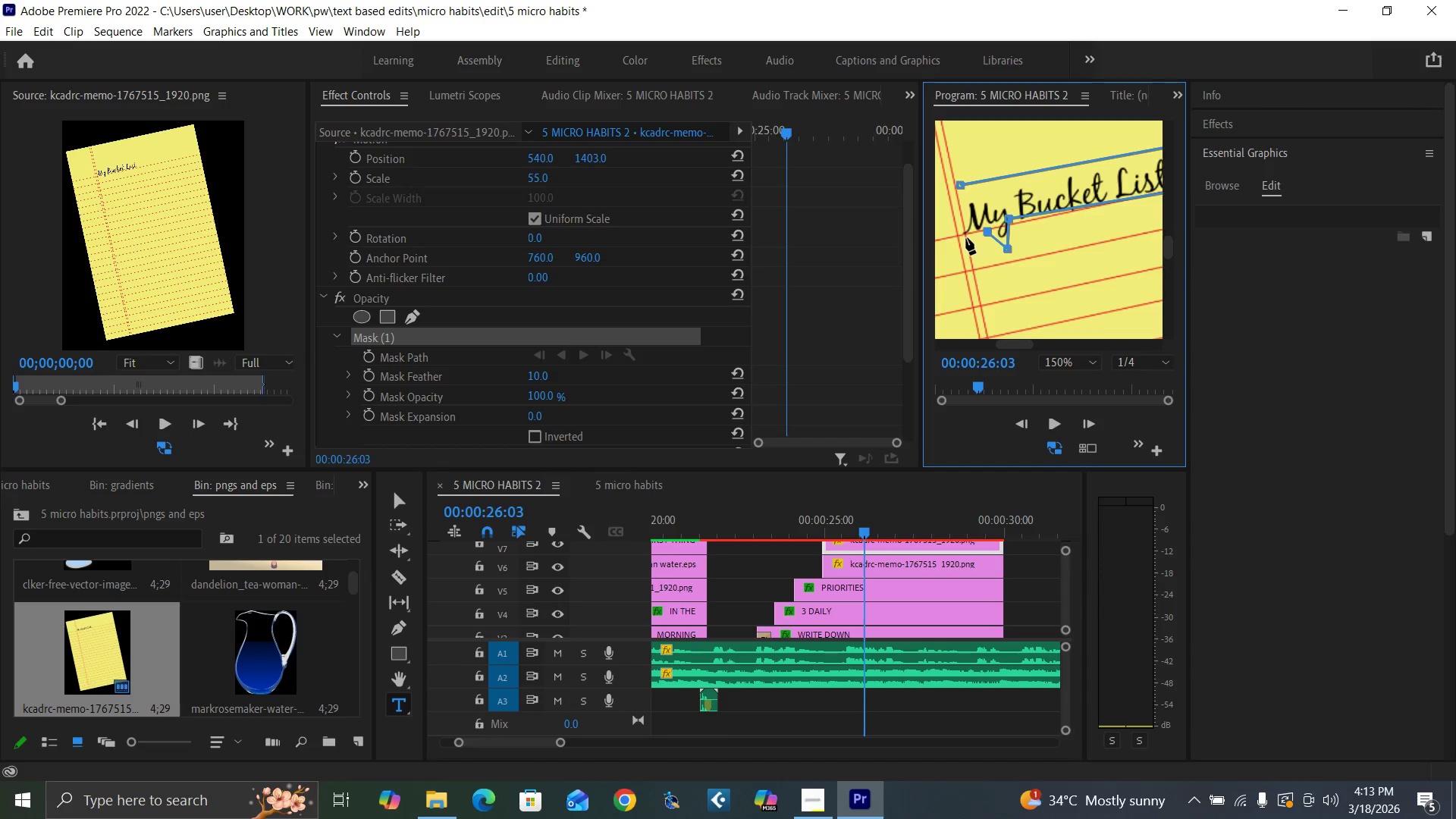 
key(Control+Z)
 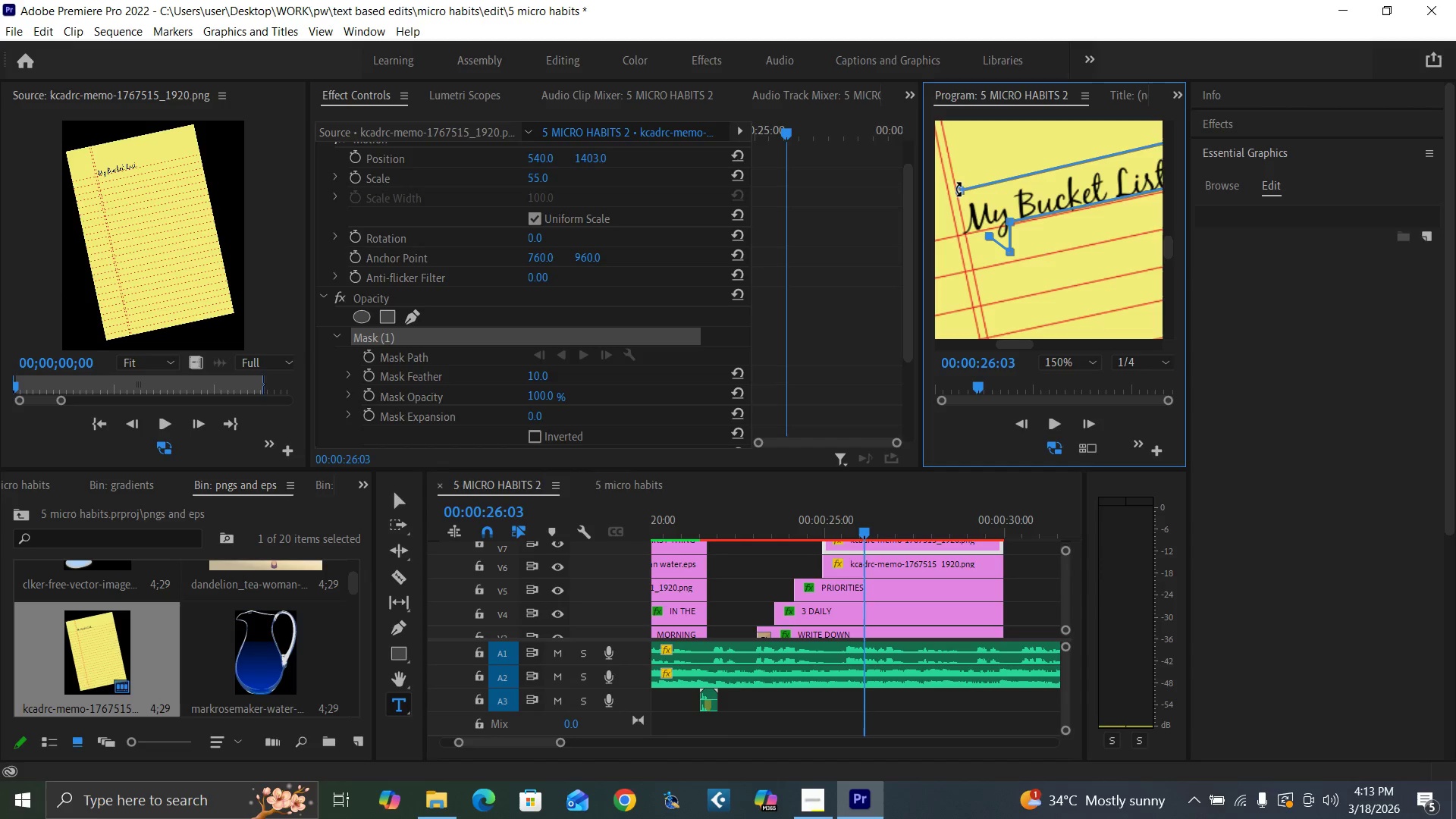 
left_click([963, 191])
 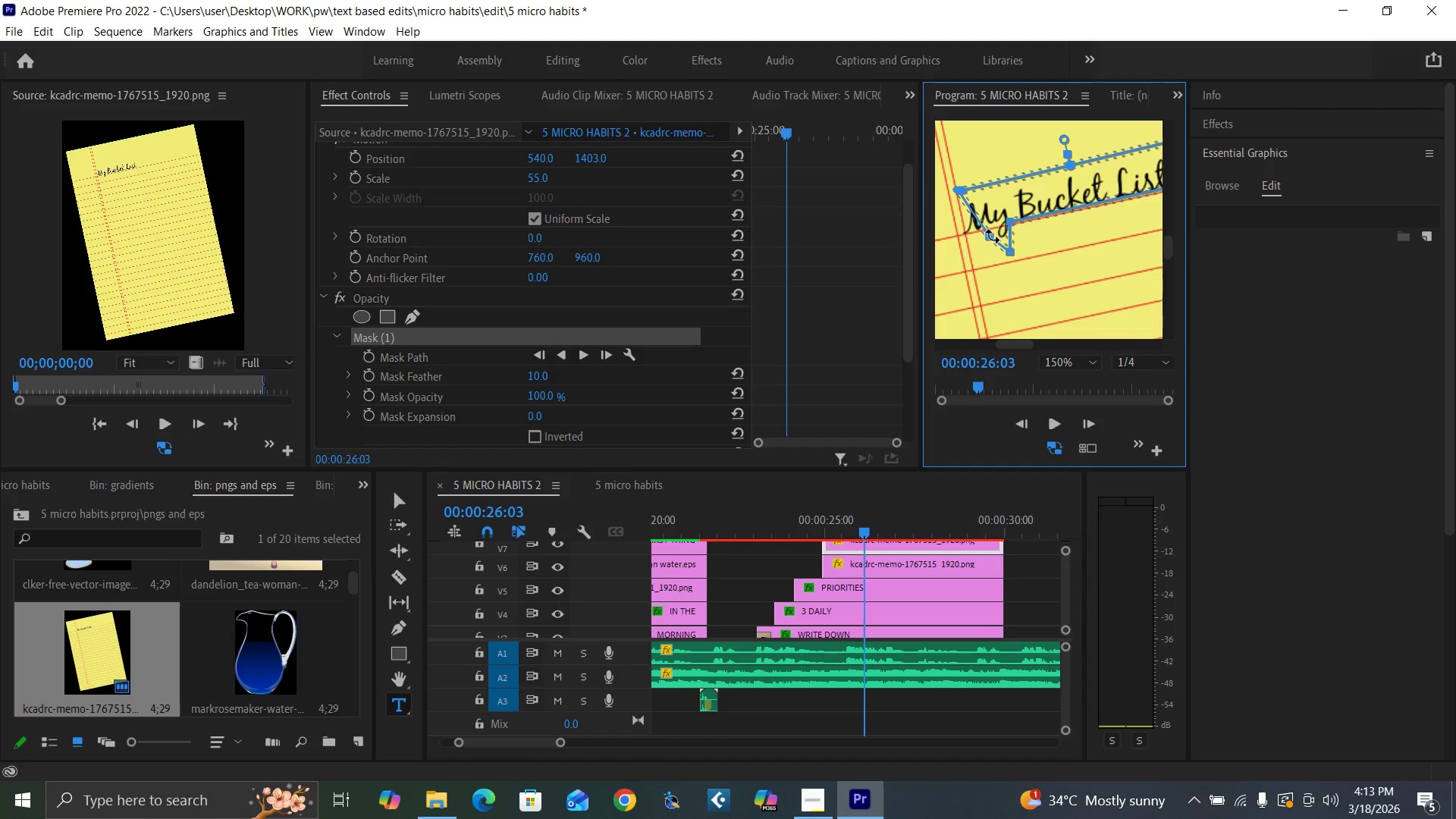 
left_click_drag(start_coordinate=[989, 226], to_coordinate=[966, 240])
 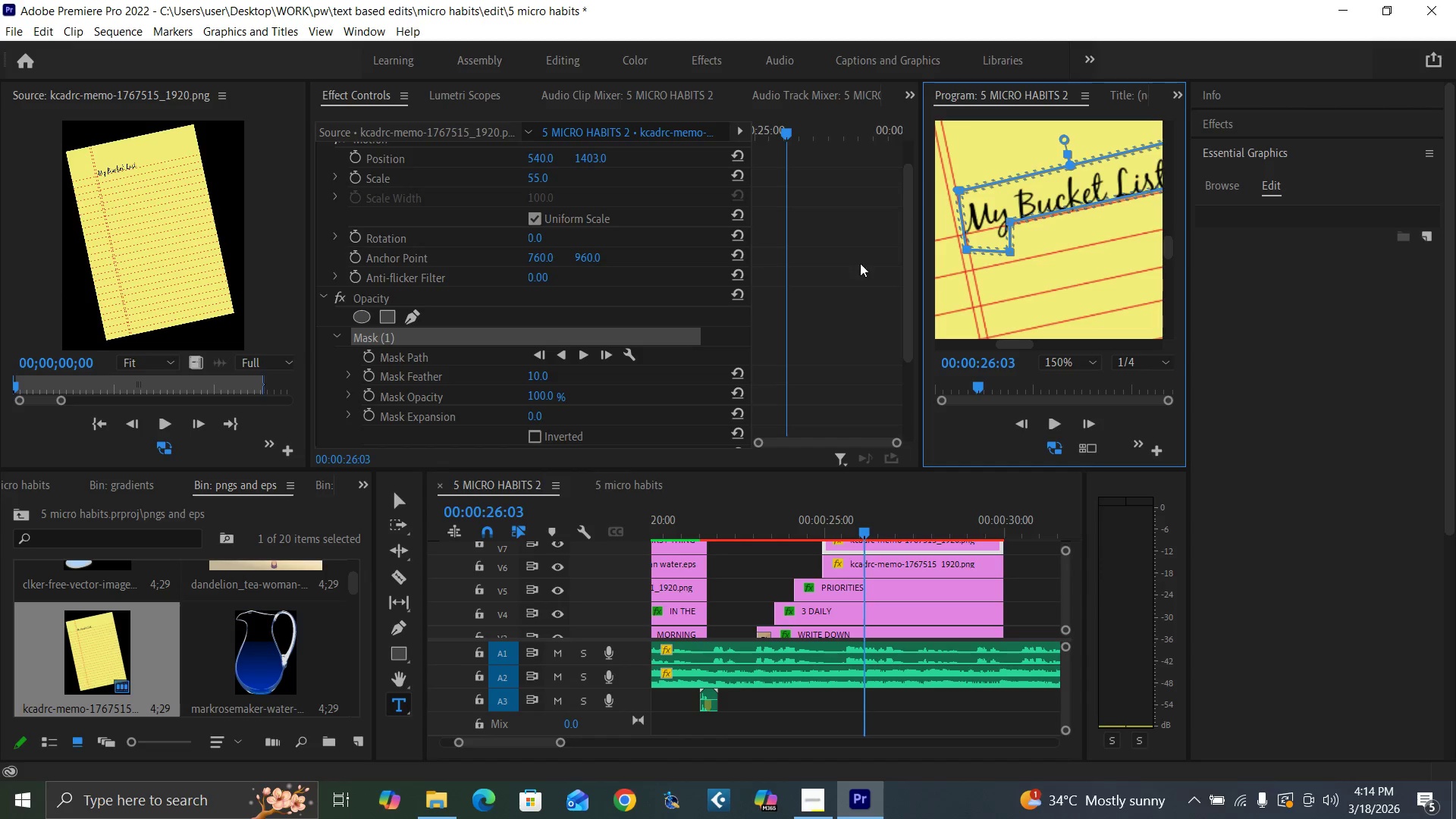 
left_click_drag(start_coordinate=[911, 302], to_coordinate=[917, 376])
 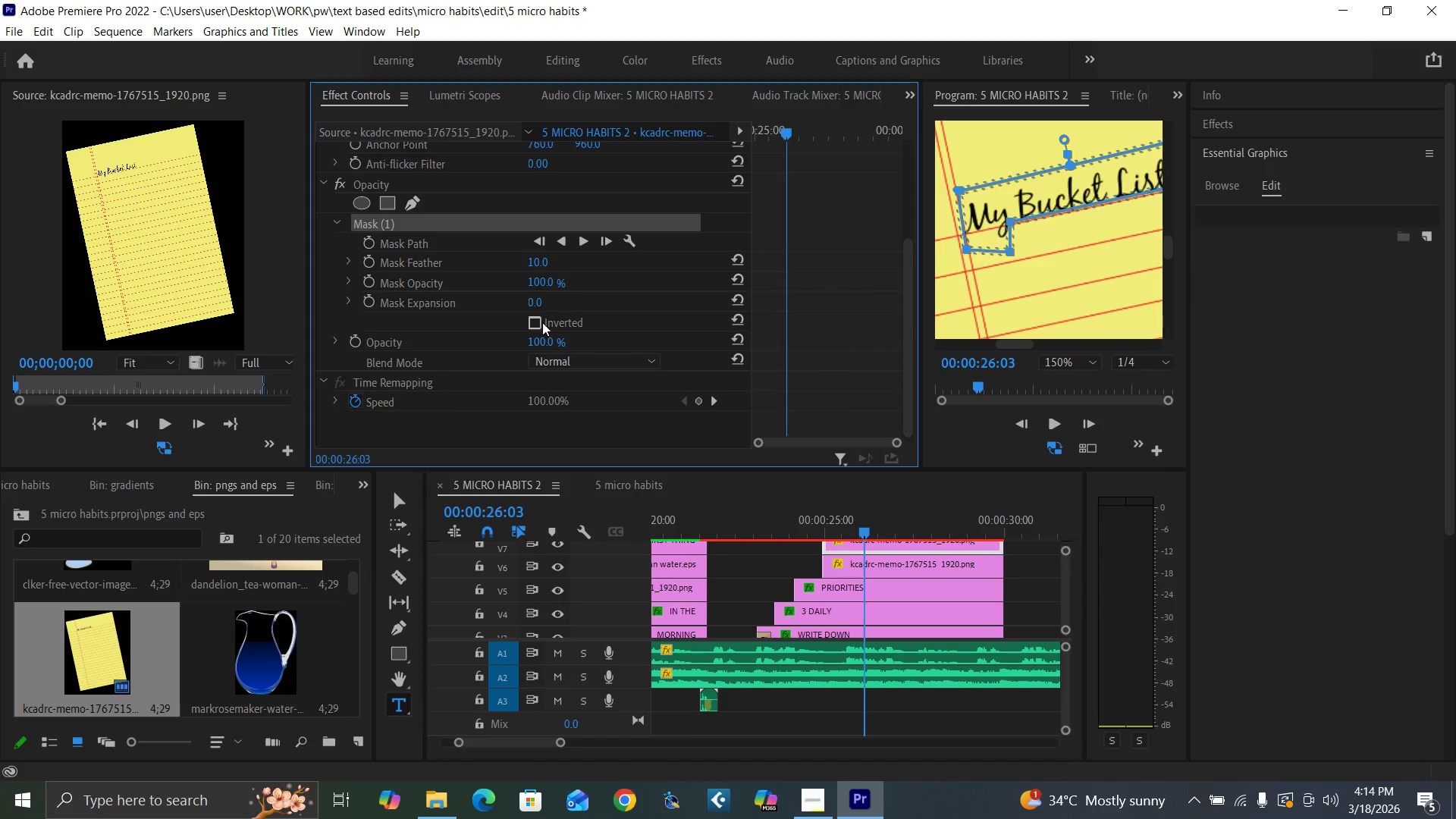 
left_click([538, 321])
 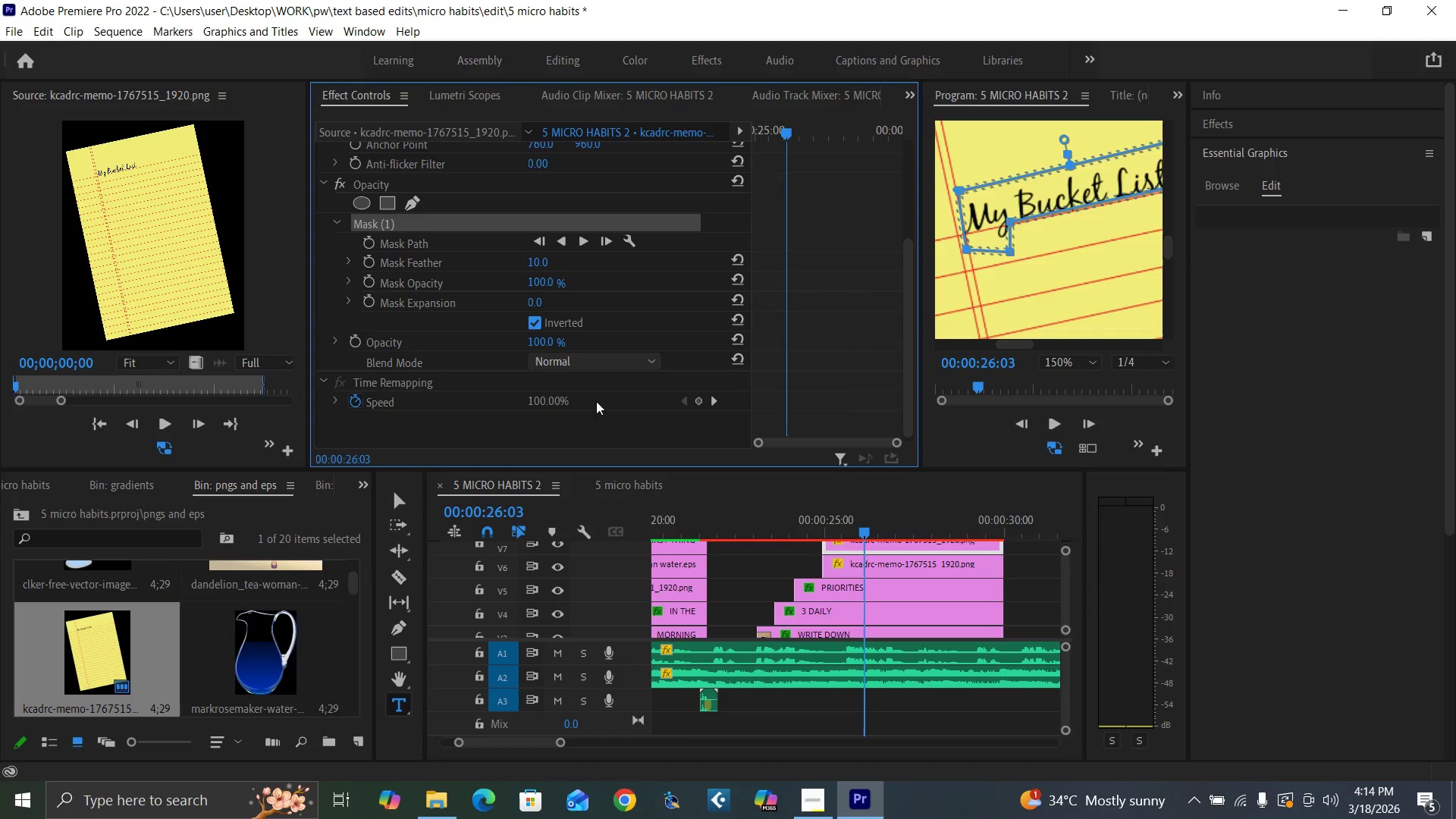 
wait(5.2)
 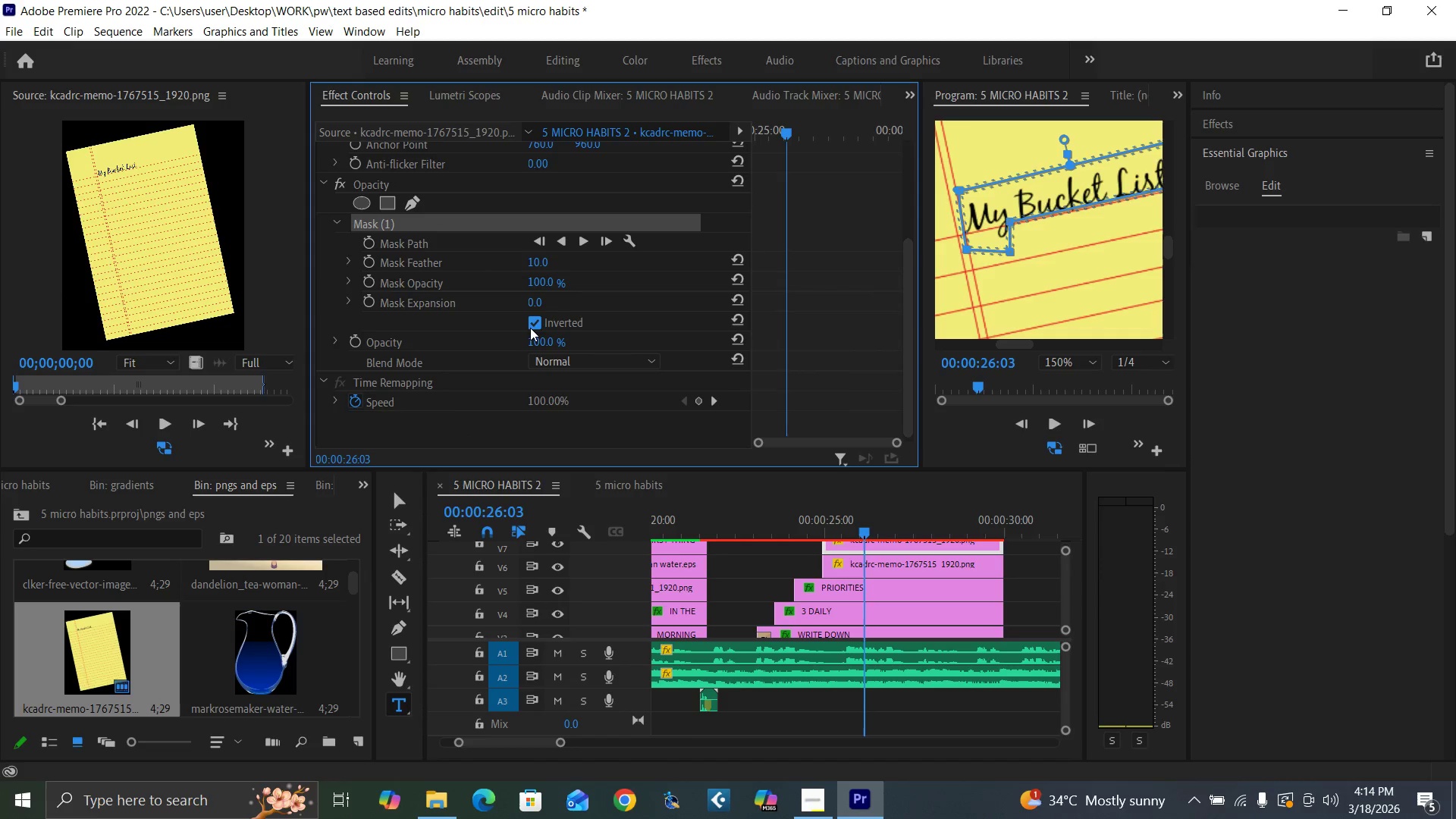 
left_click([556, 562])
 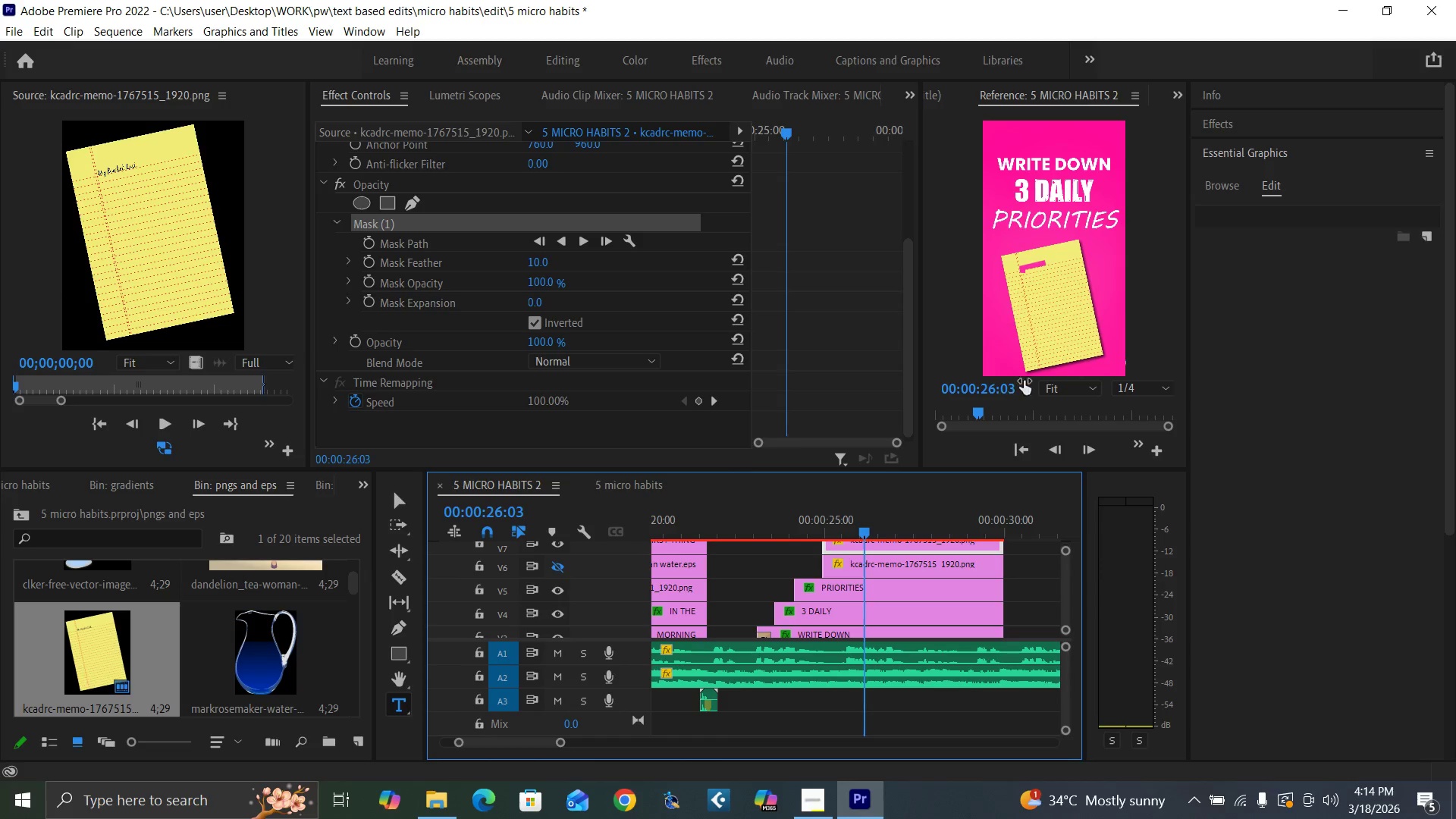 
left_click([875, 532])
 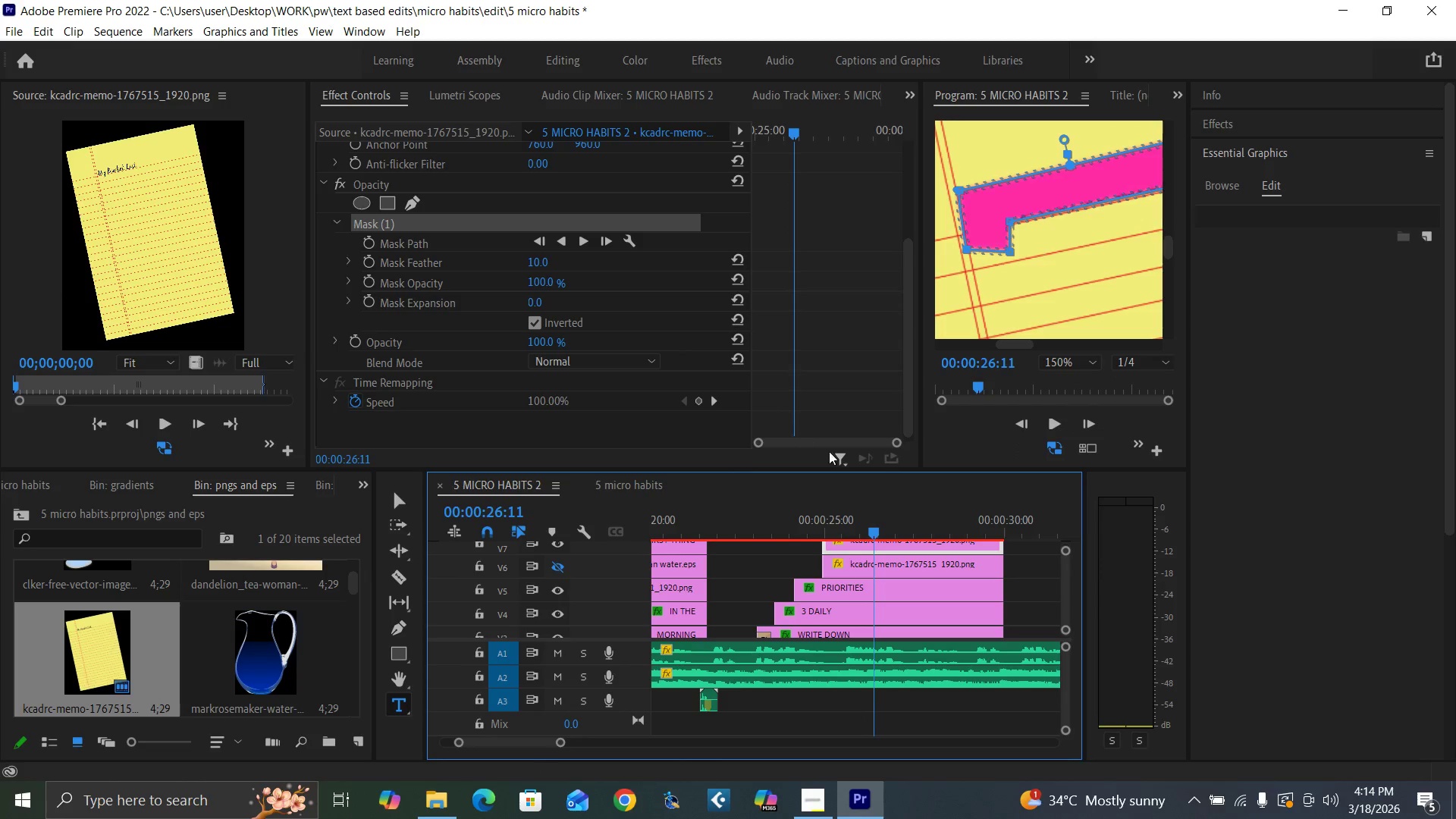 
wait(5.55)
 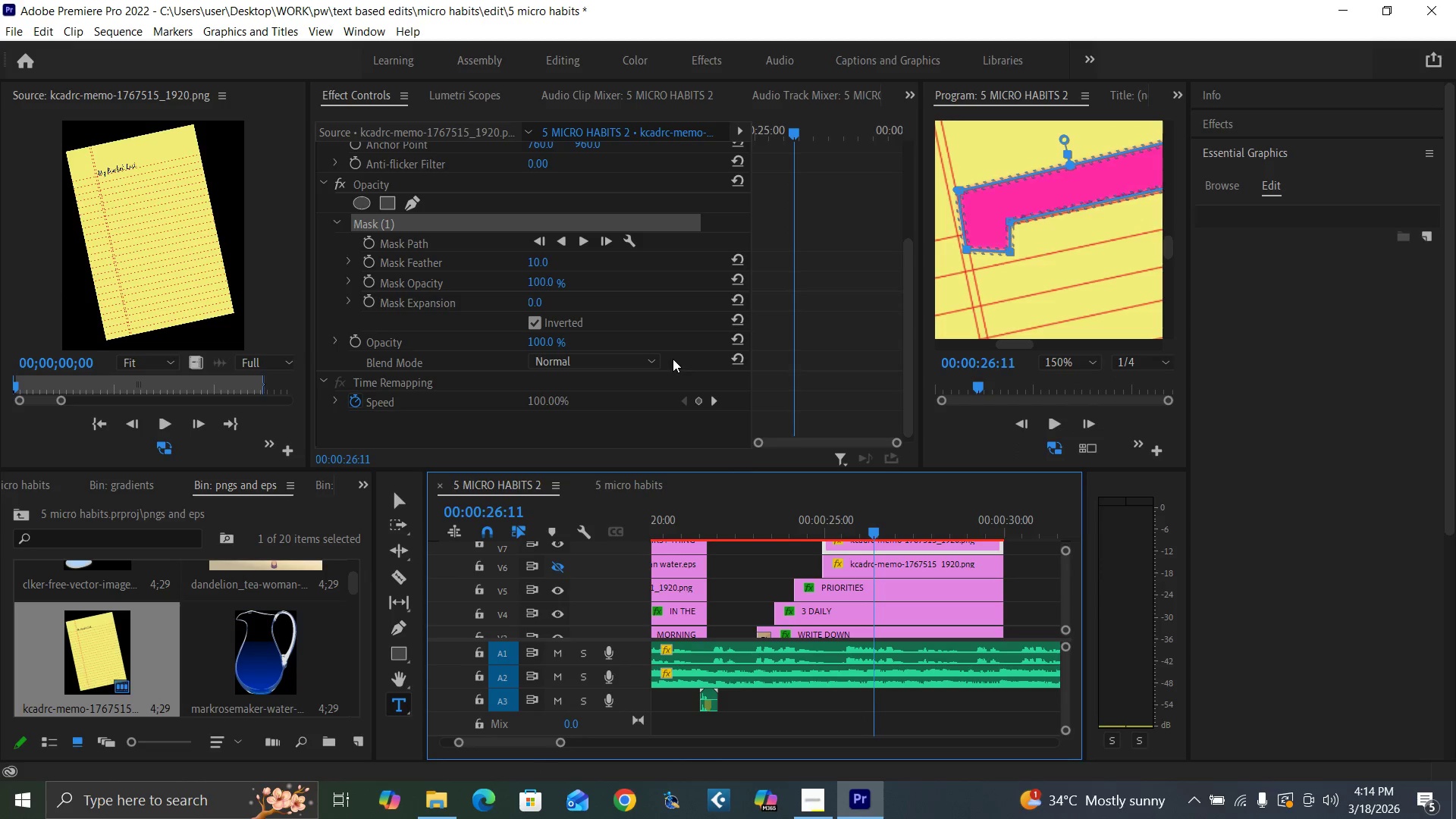 
left_click([537, 325])
 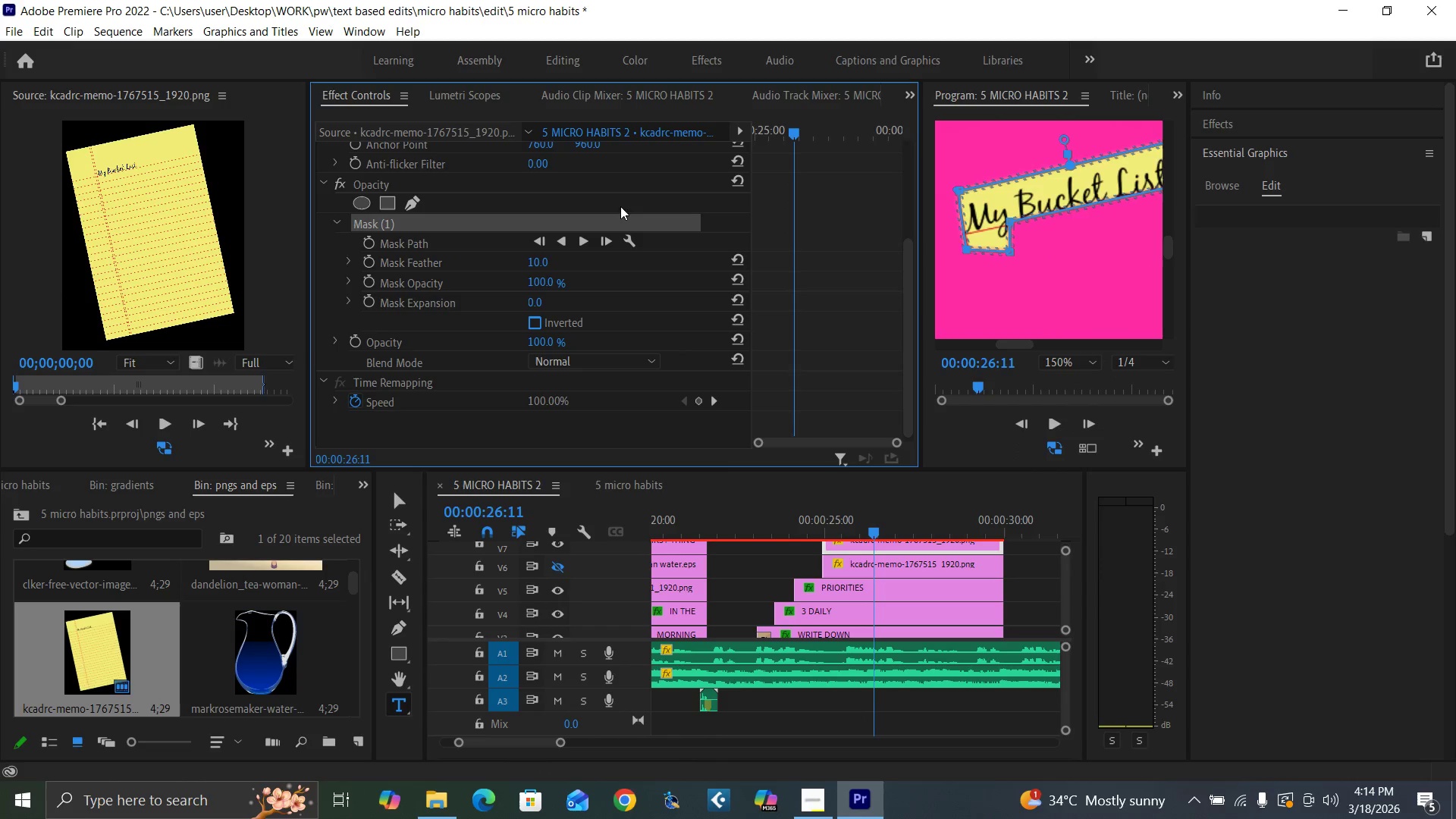 
left_click_drag(start_coordinate=[908, 318], to_coordinate=[895, 196])
 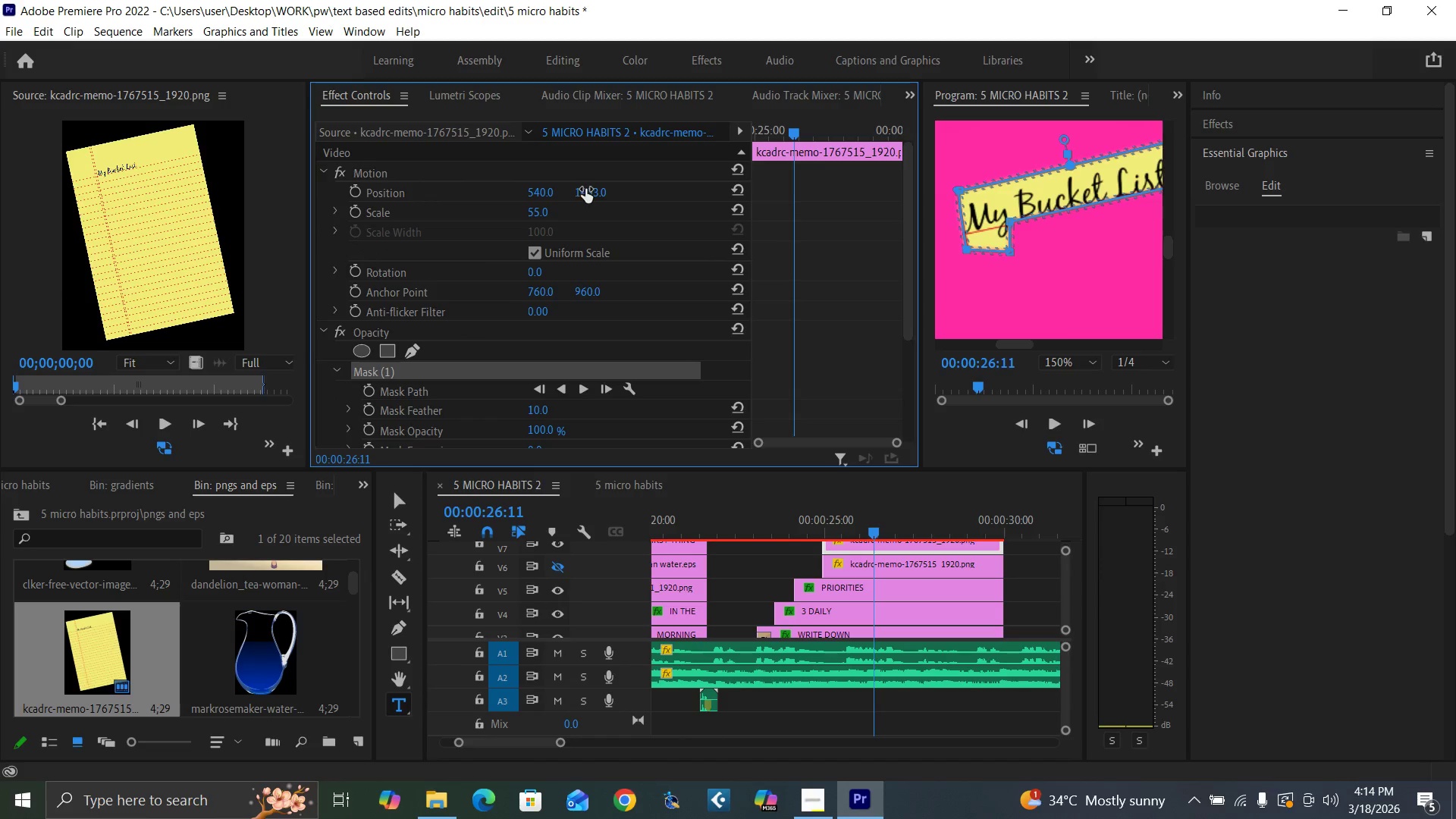 
left_click_drag(start_coordinate=[587, 190], to_coordinate=[265, 281])
 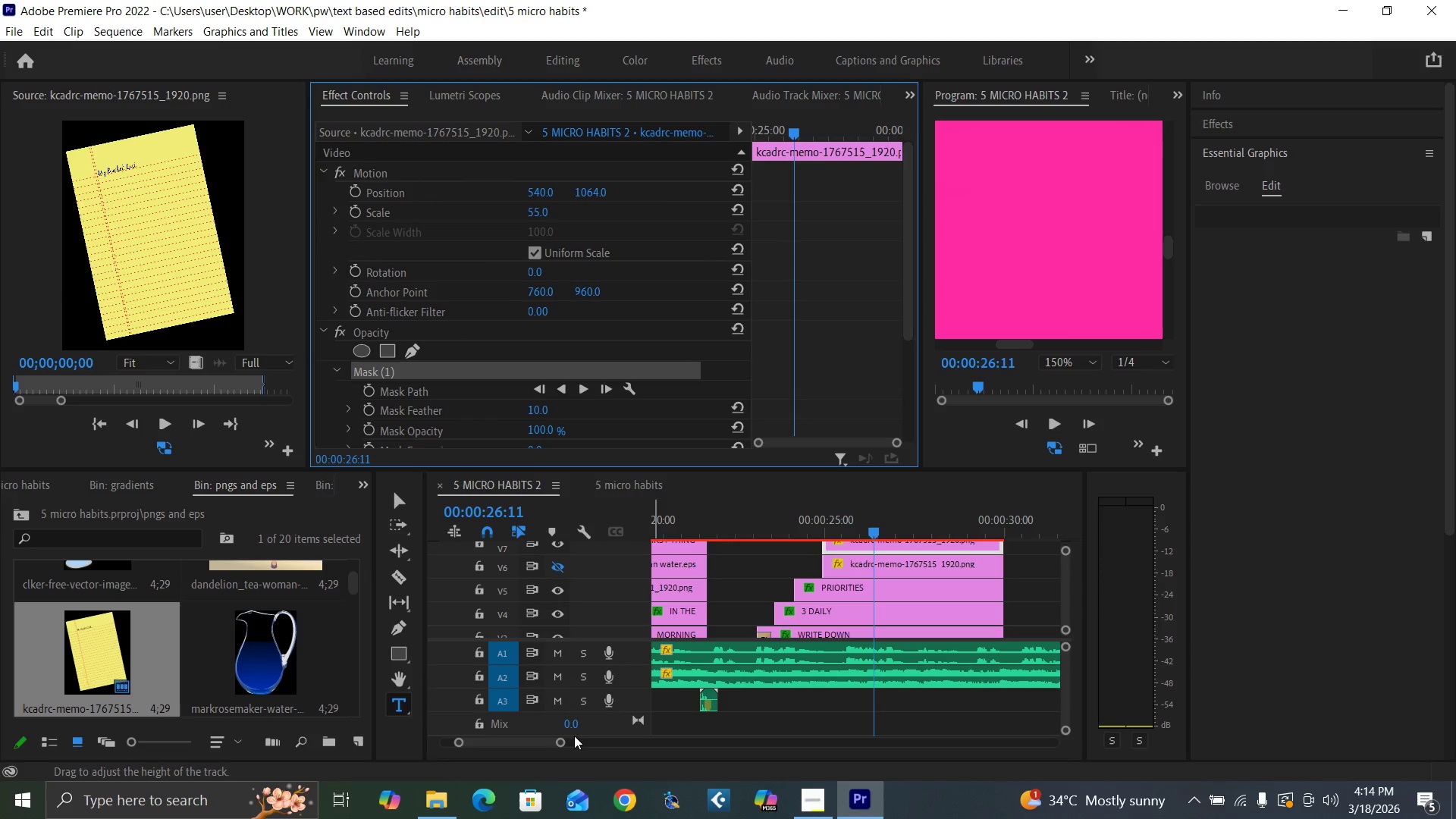 
left_click_drag(start_coordinate=[556, 744], to_coordinate=[567, 745])
 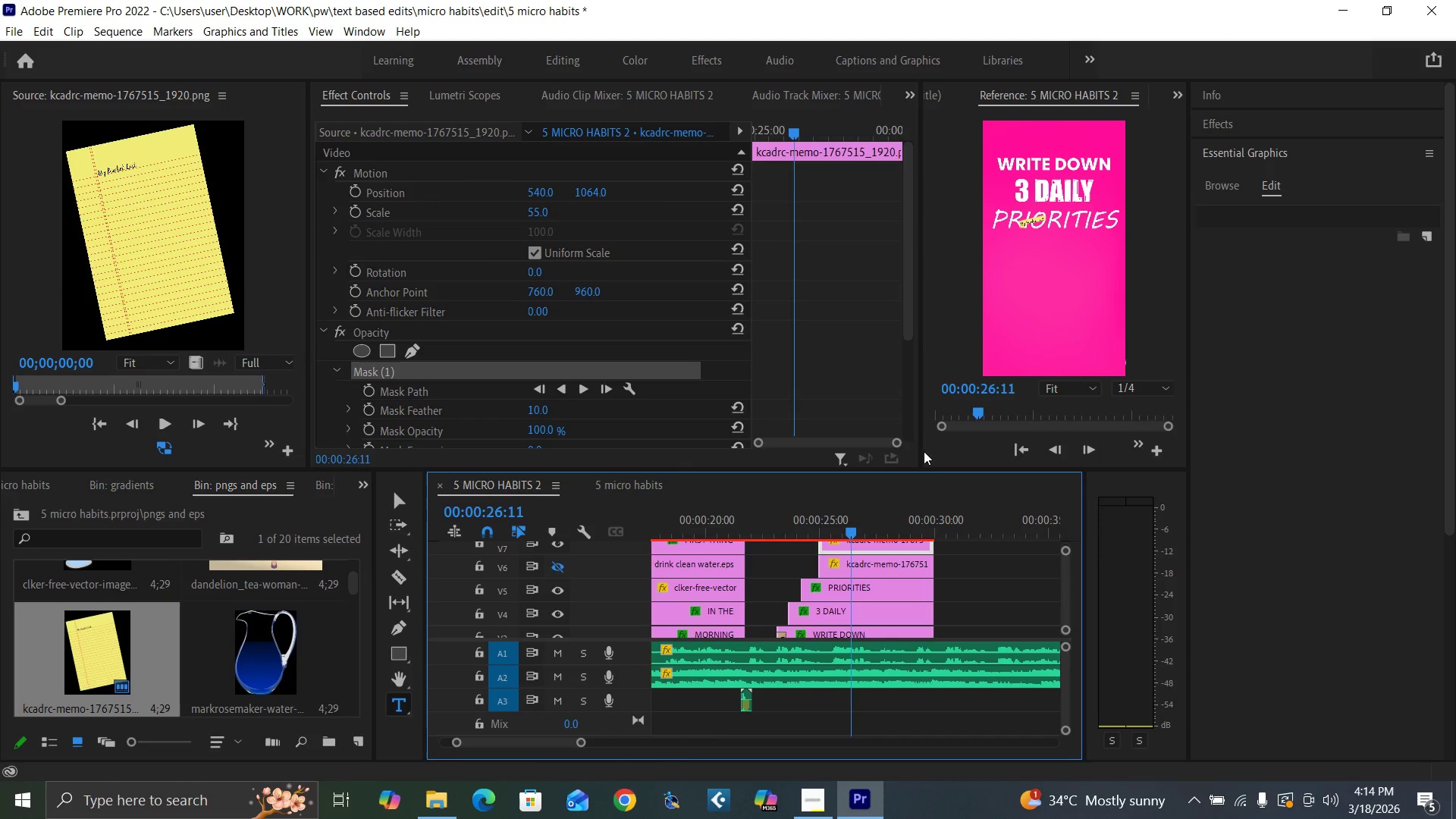 
wait(5.7)
 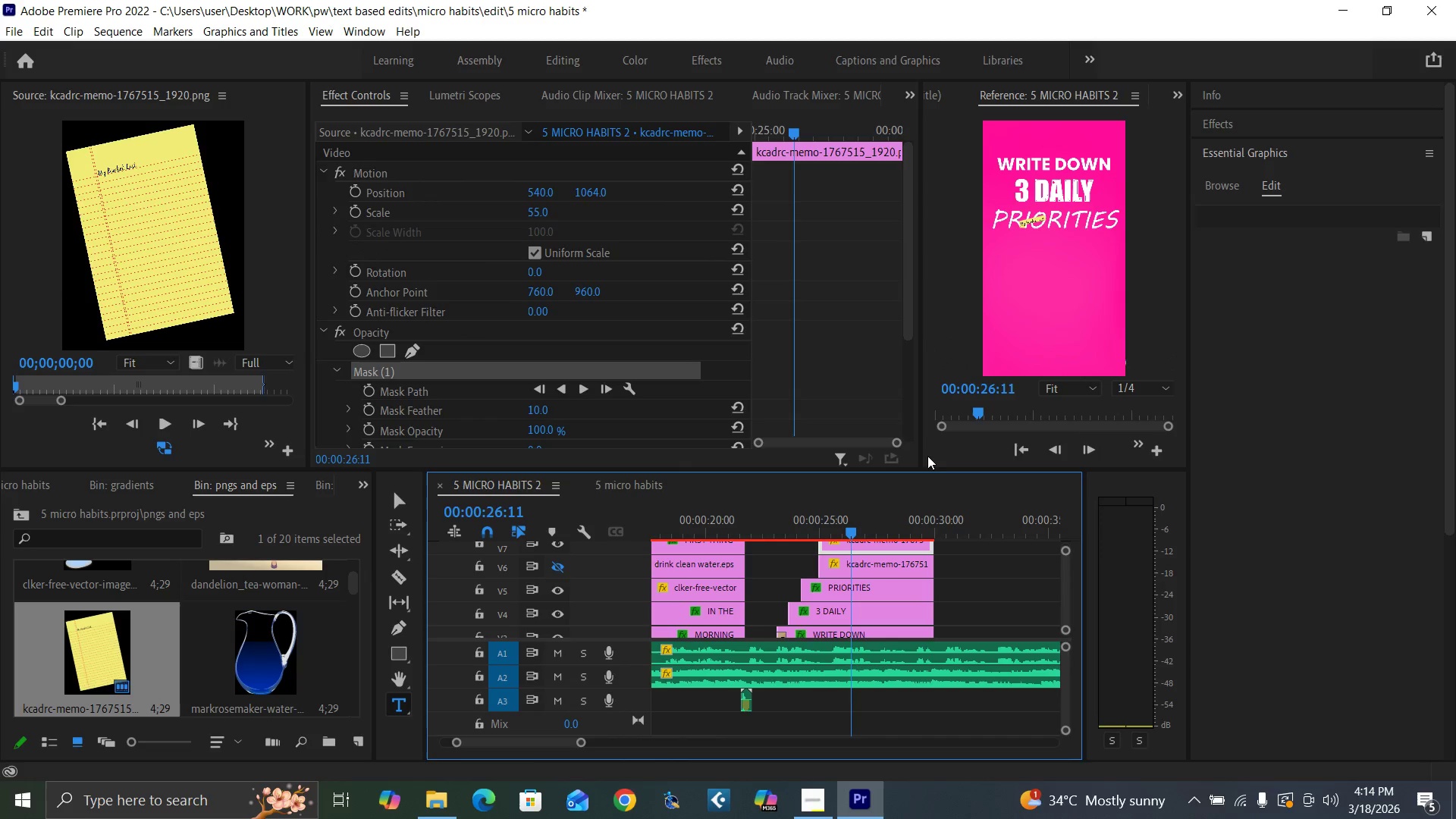 
key(Control+Z)
 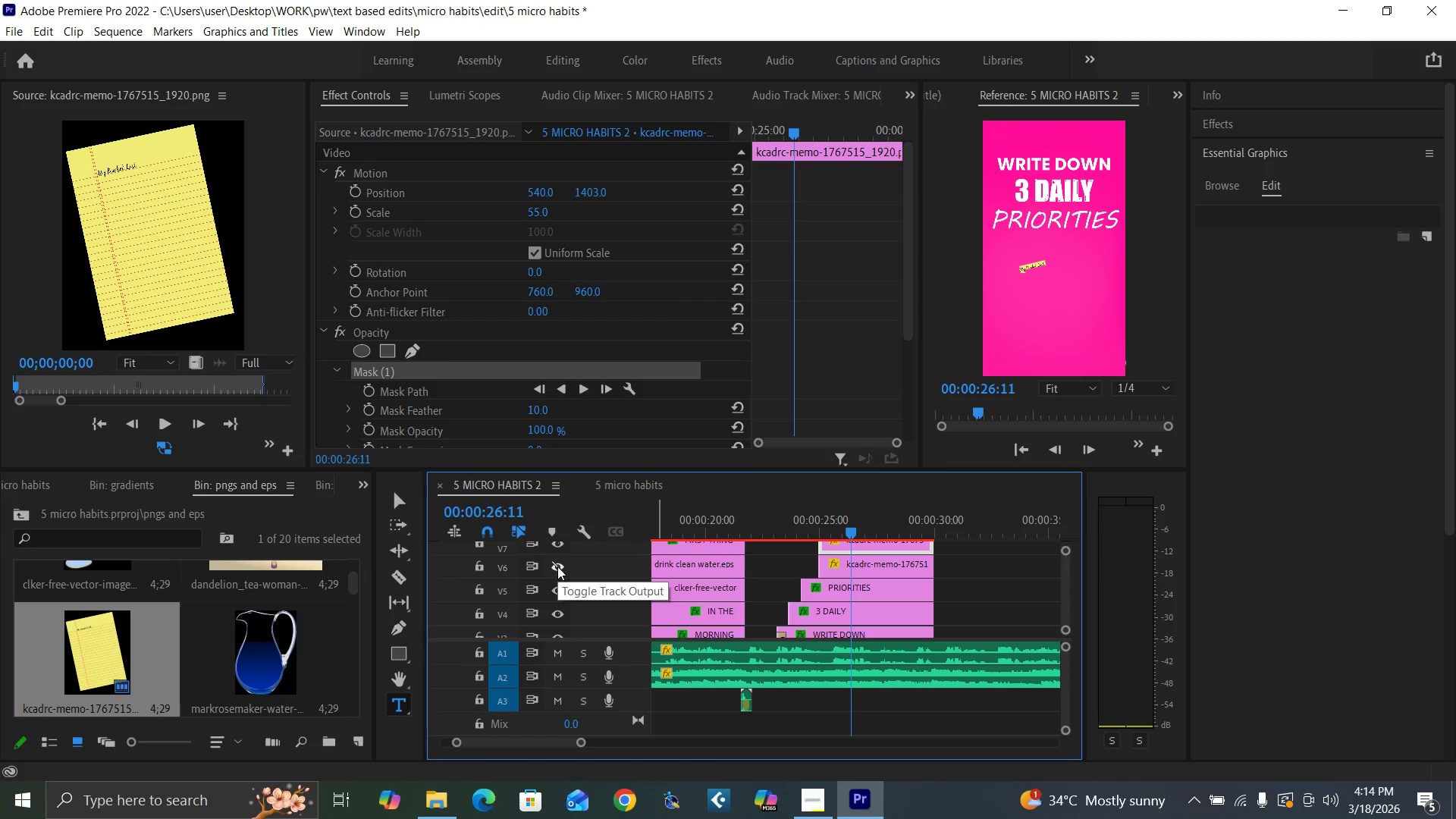 
left_click([557, 566])
 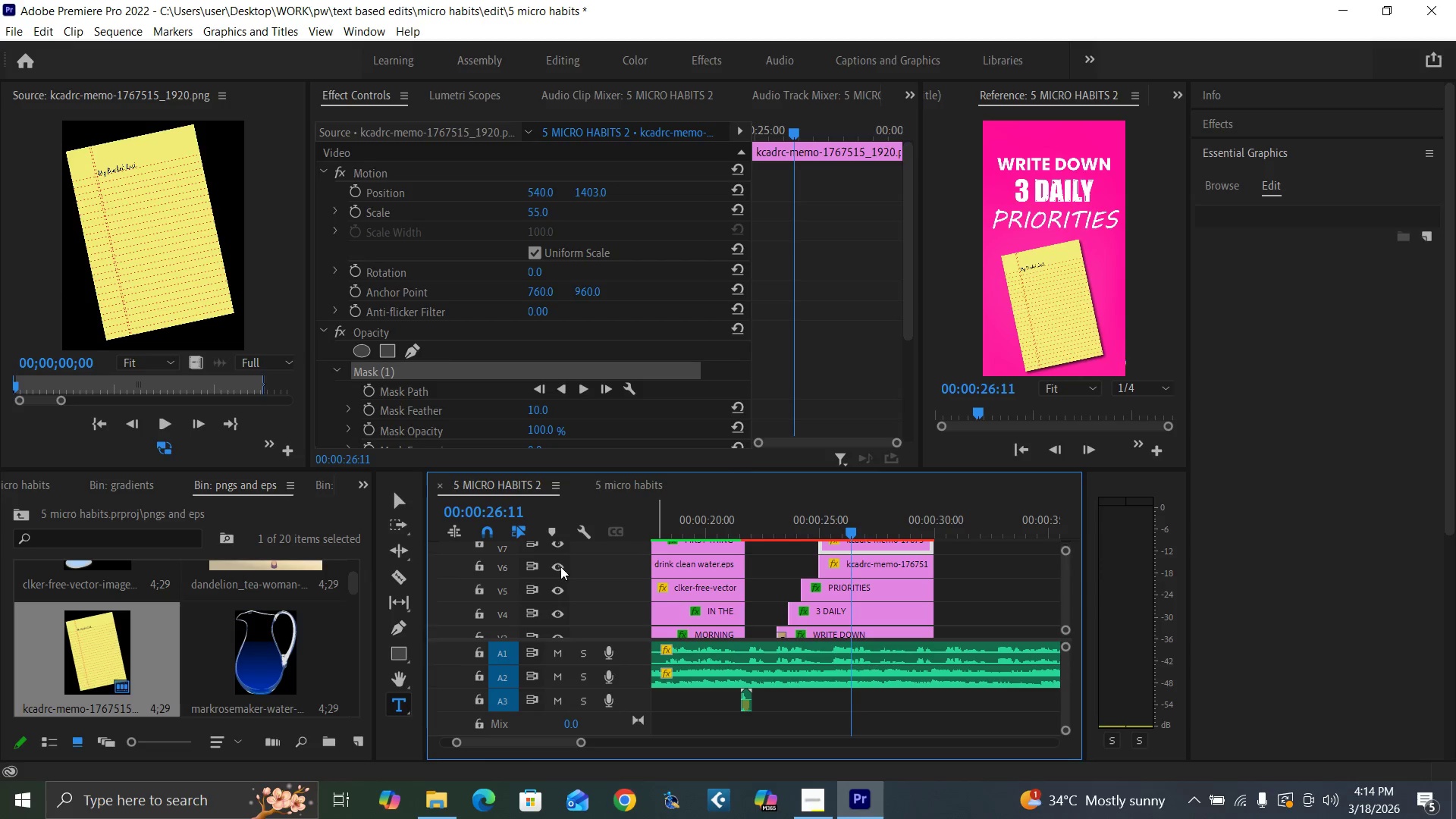 
wait(11.23)
 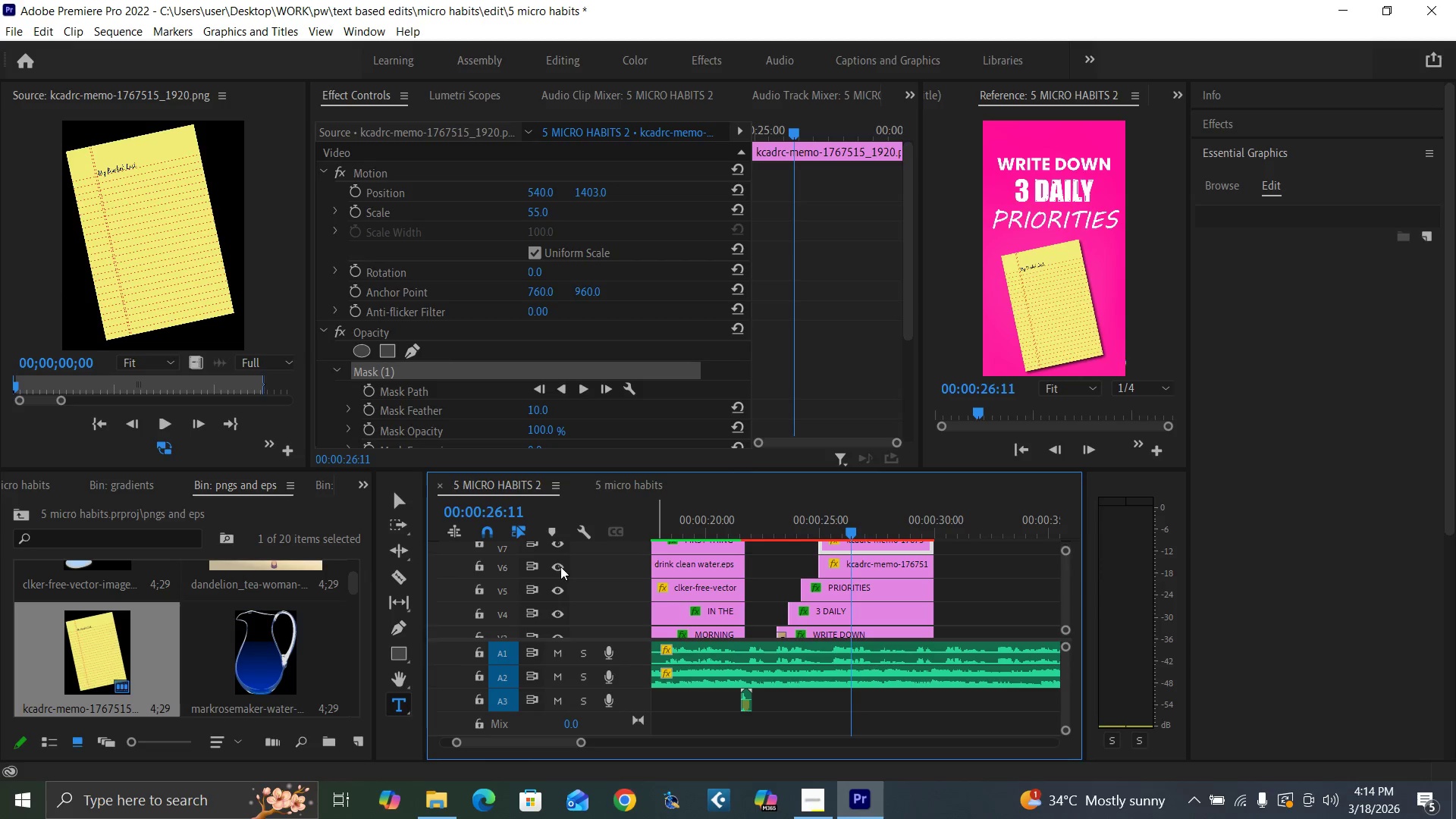 
left_click_drag(start_coordinate=[587, 193], to_coordinate=[507, 219])
 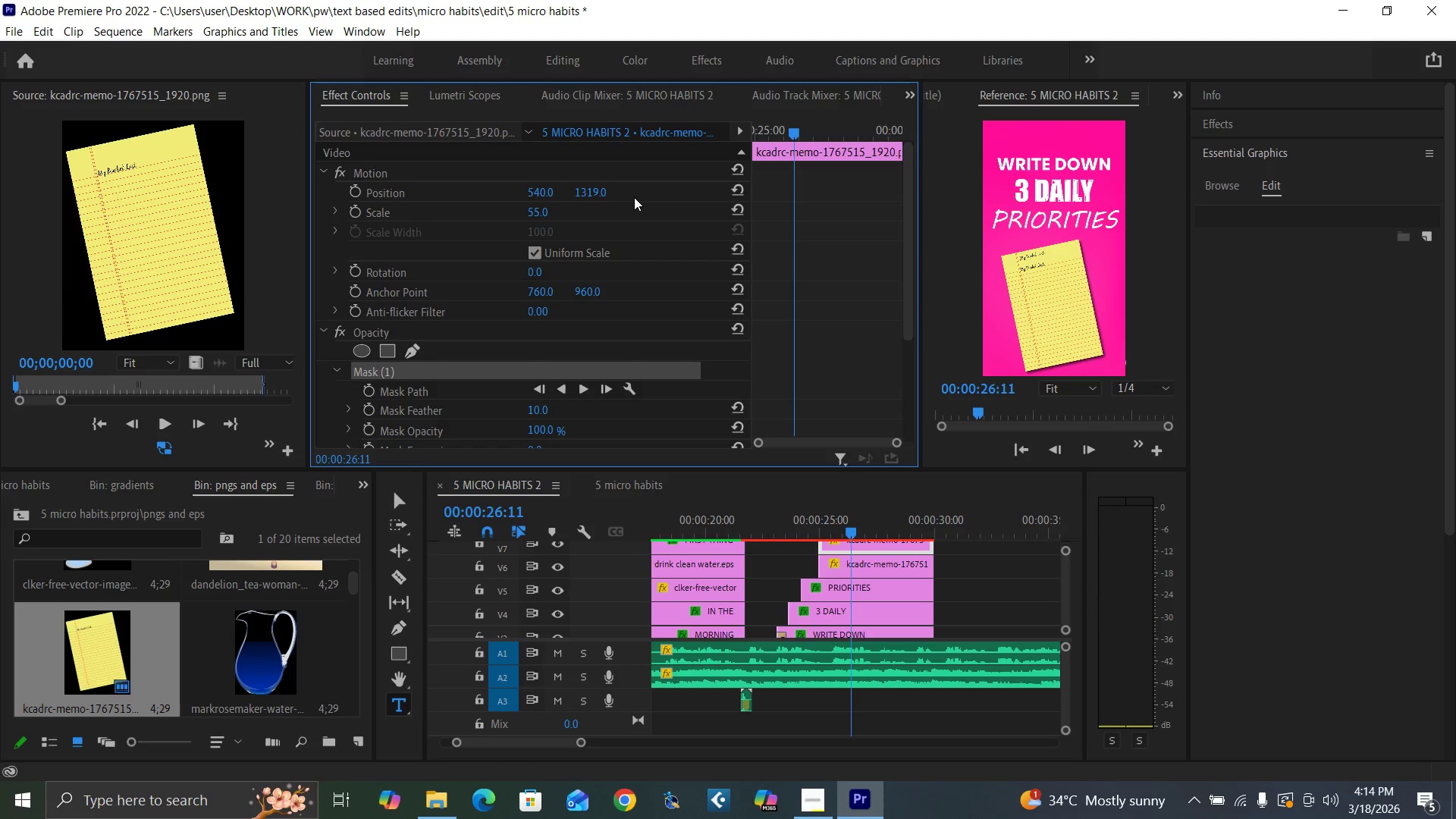 
wait(6.14)
 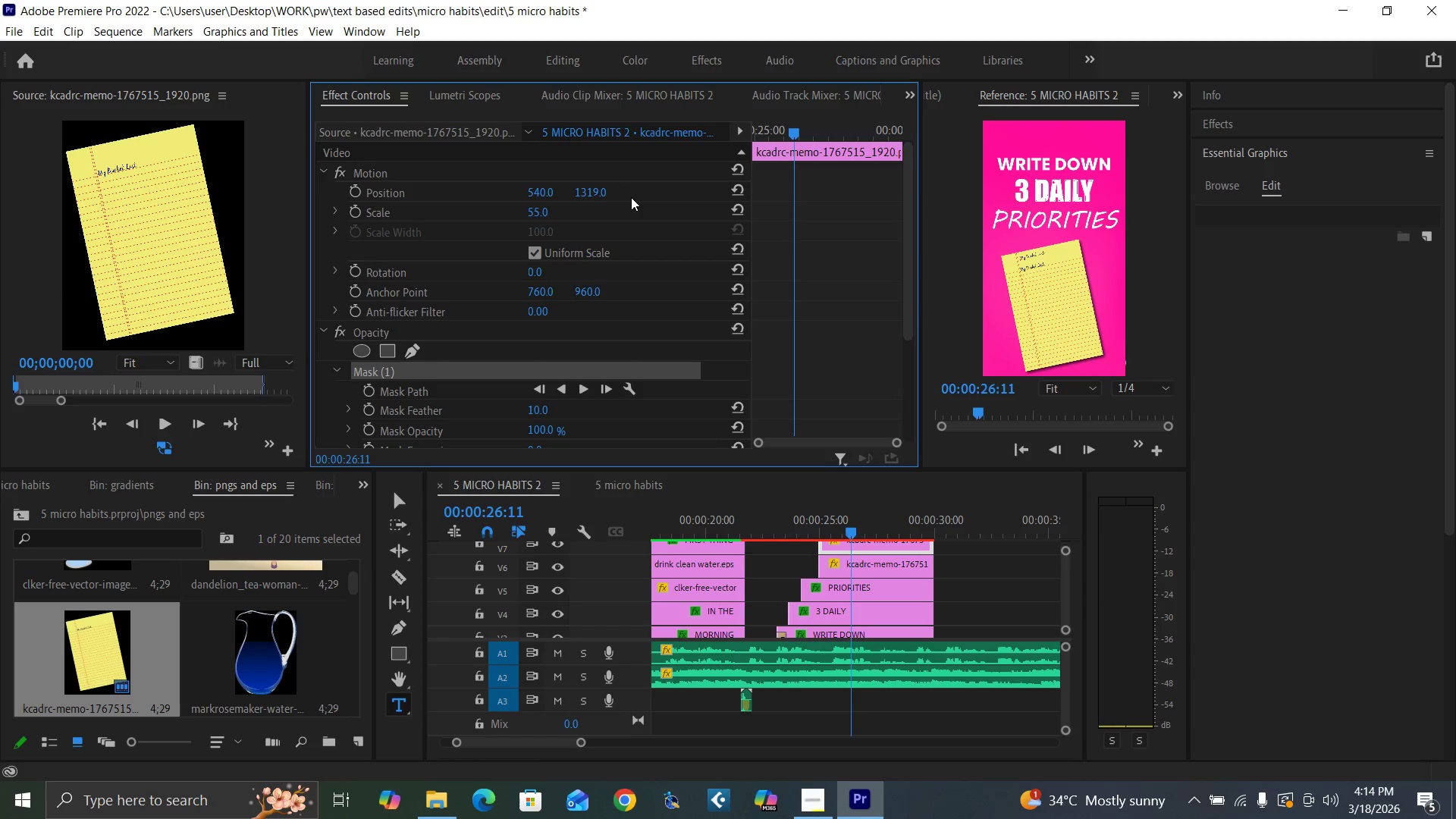 
hold_key(key=ControlLeft, duration=1.52)
 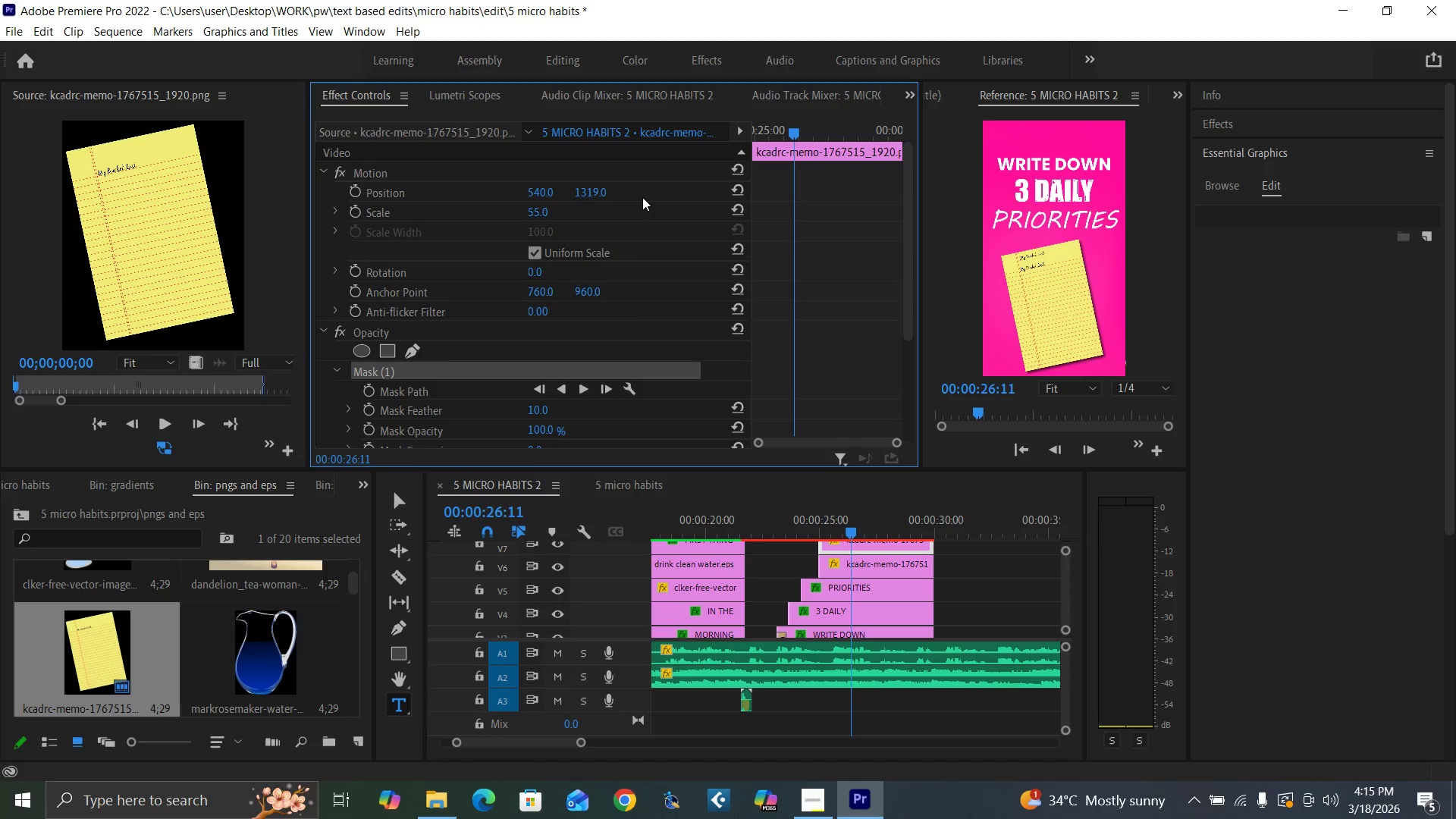 
hold_key(key=ControlLeft, duration=1.52)
 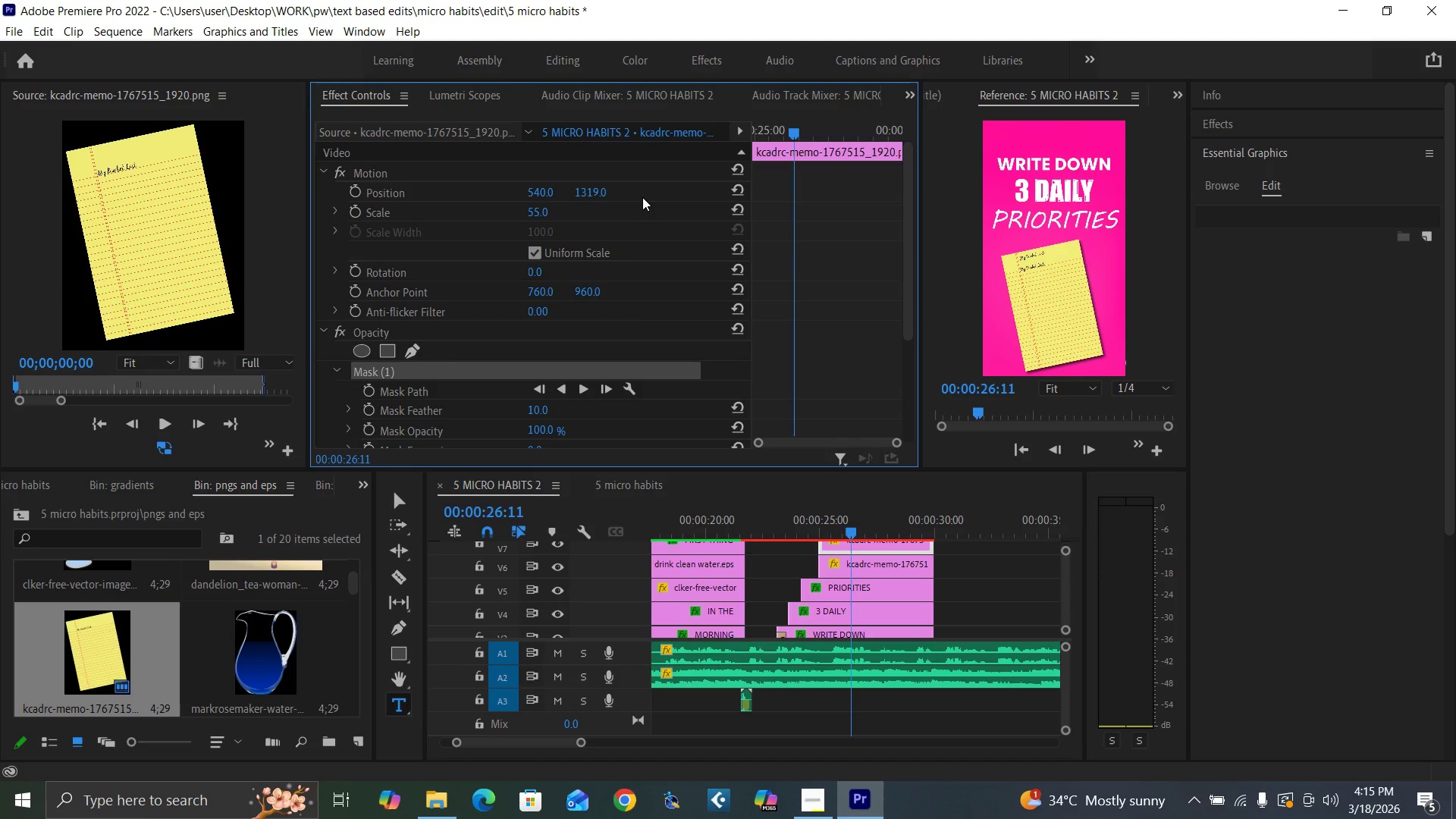 
hold_key(key=ControlLeft, duration=1.5)
 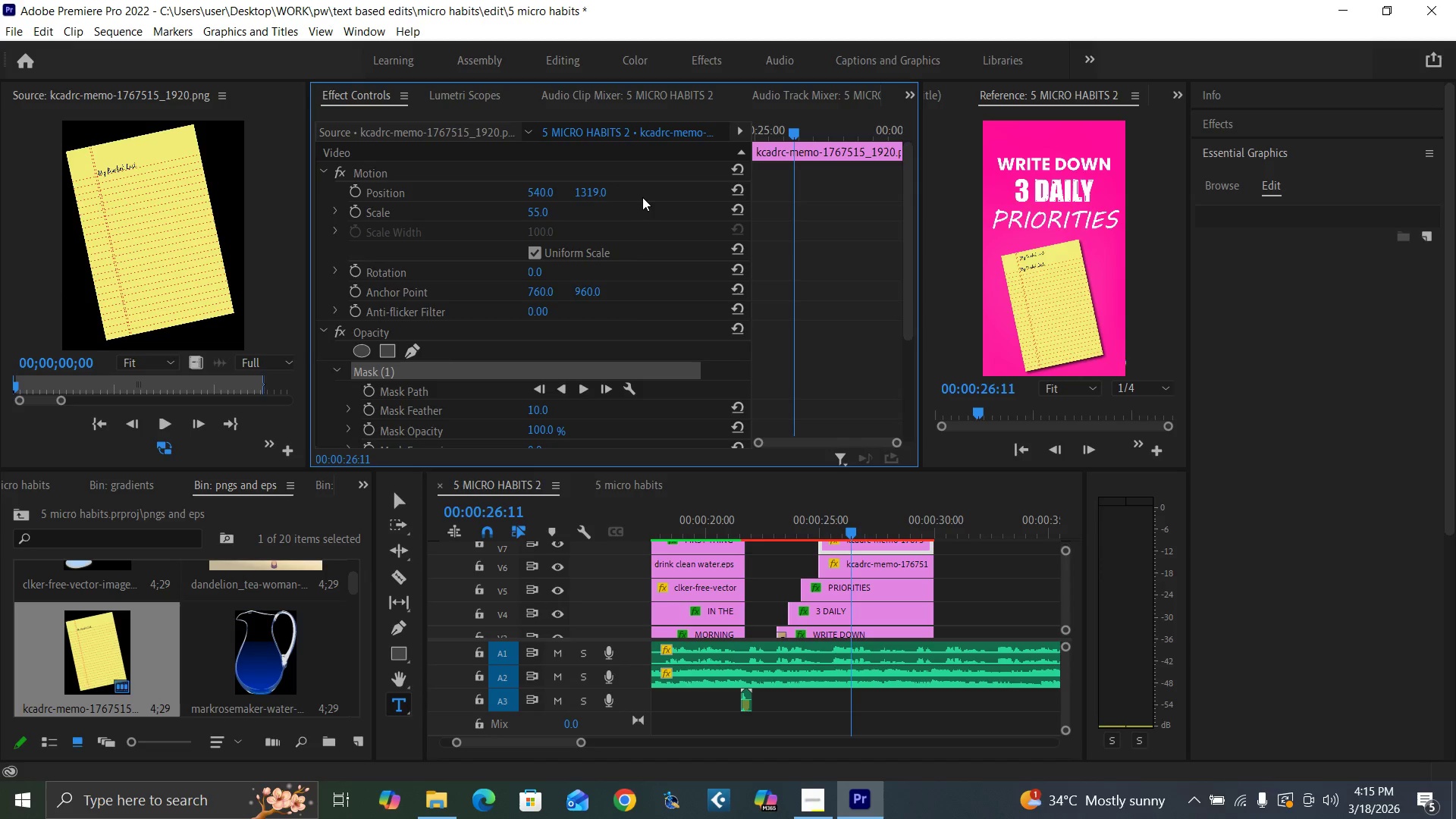 
key(Control+Z)
 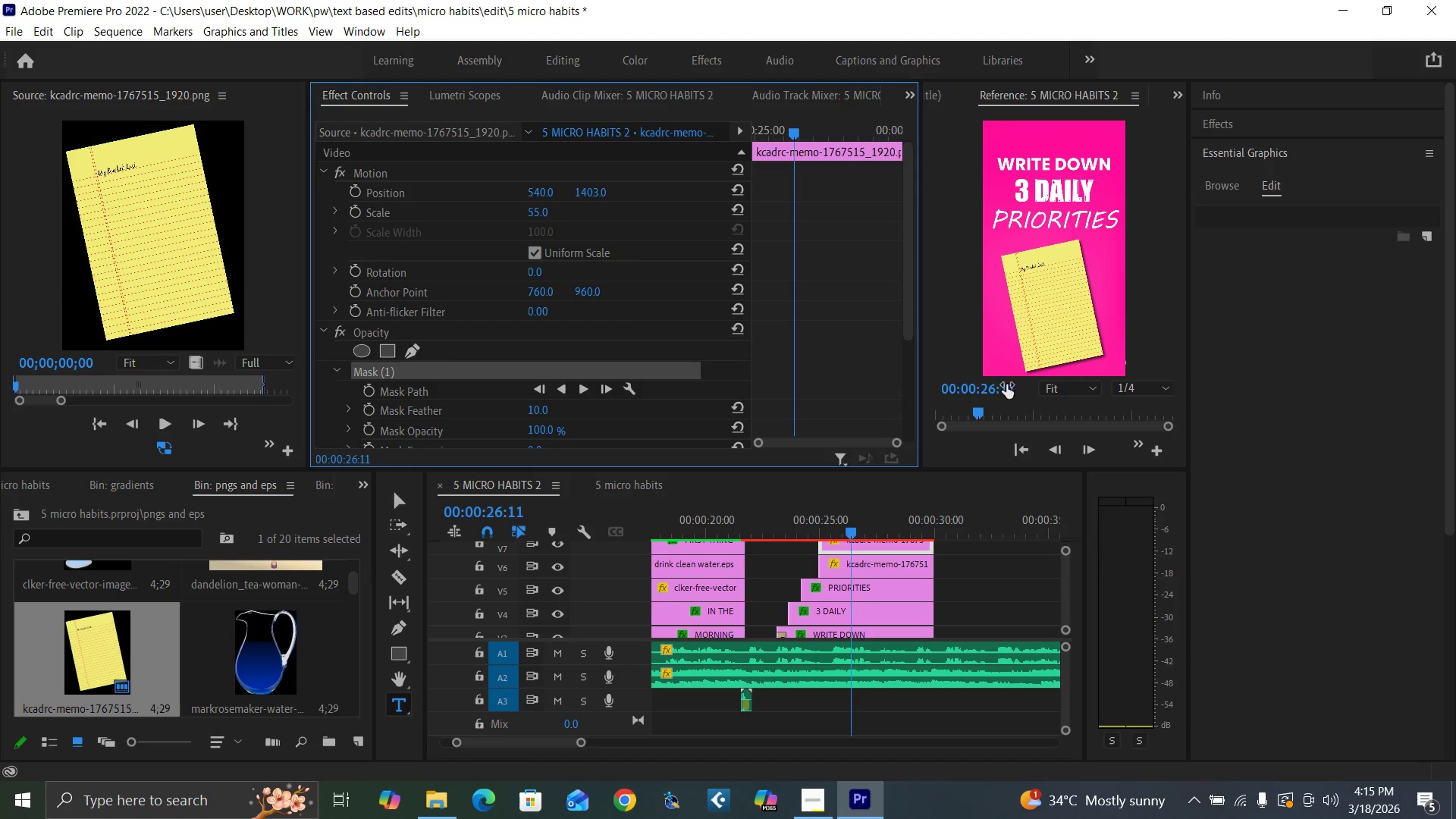 
left_click([1061, 385])
 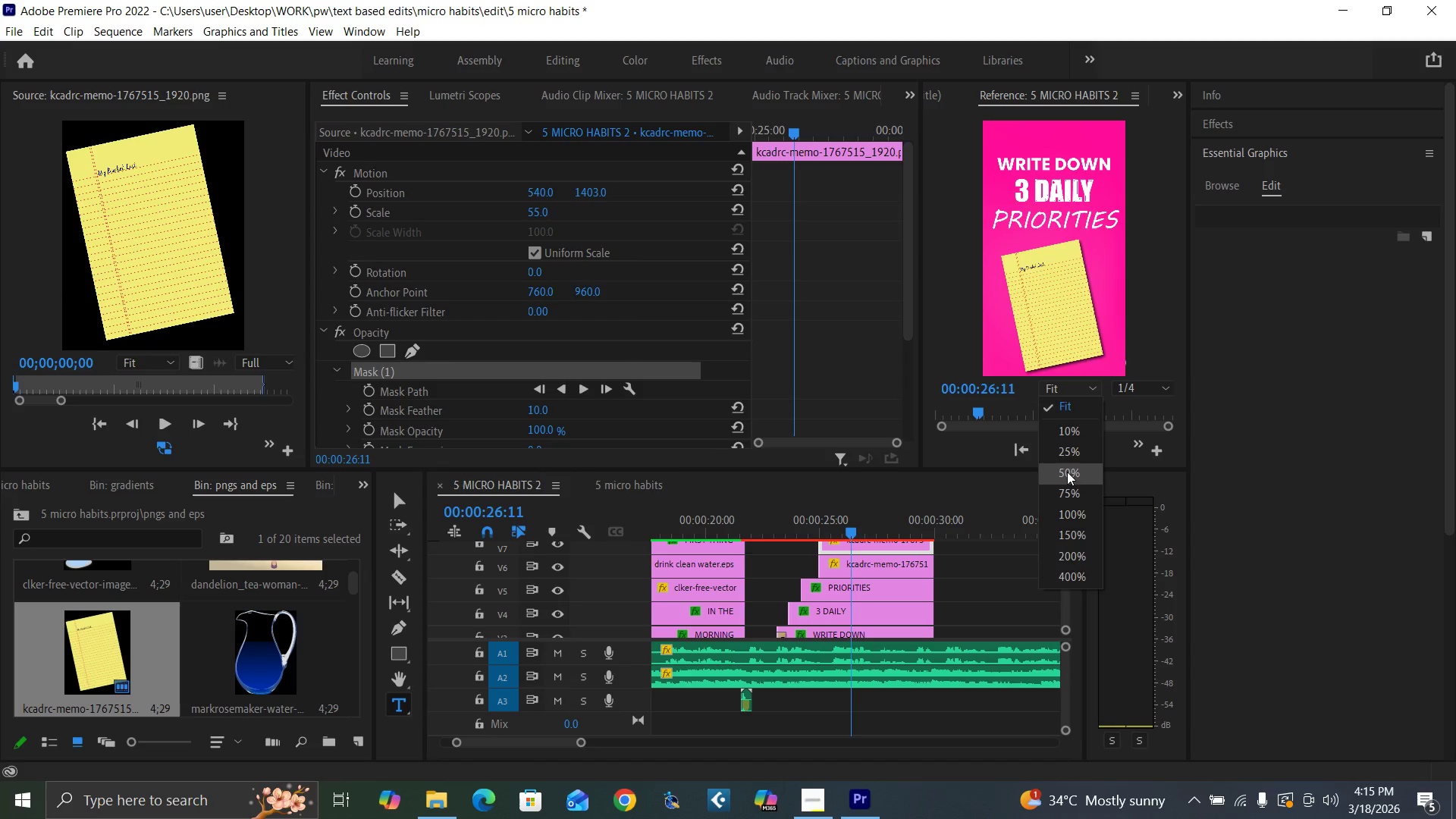 
left_click([1067, 472])
 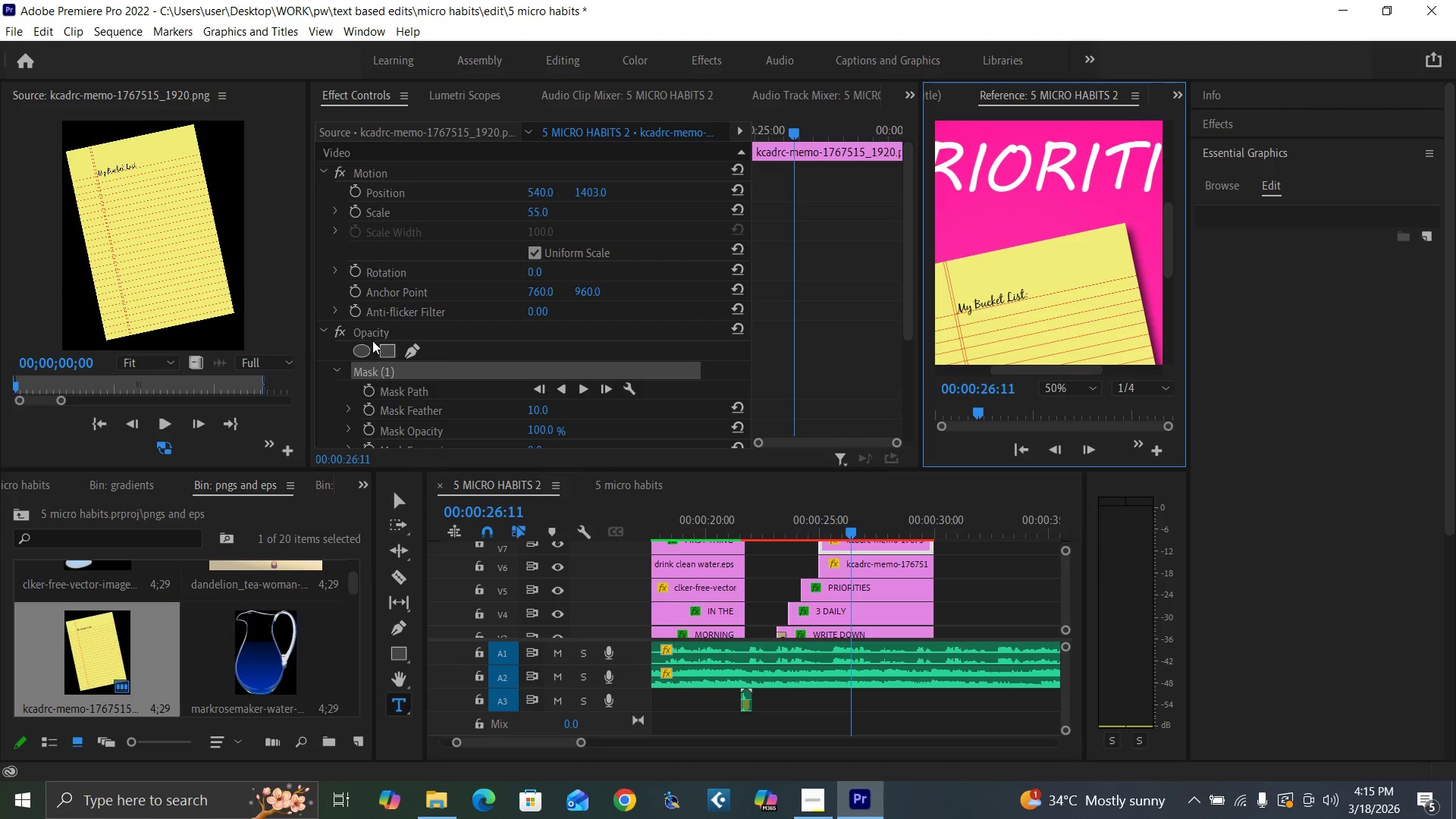 
double_click([369, 372])
 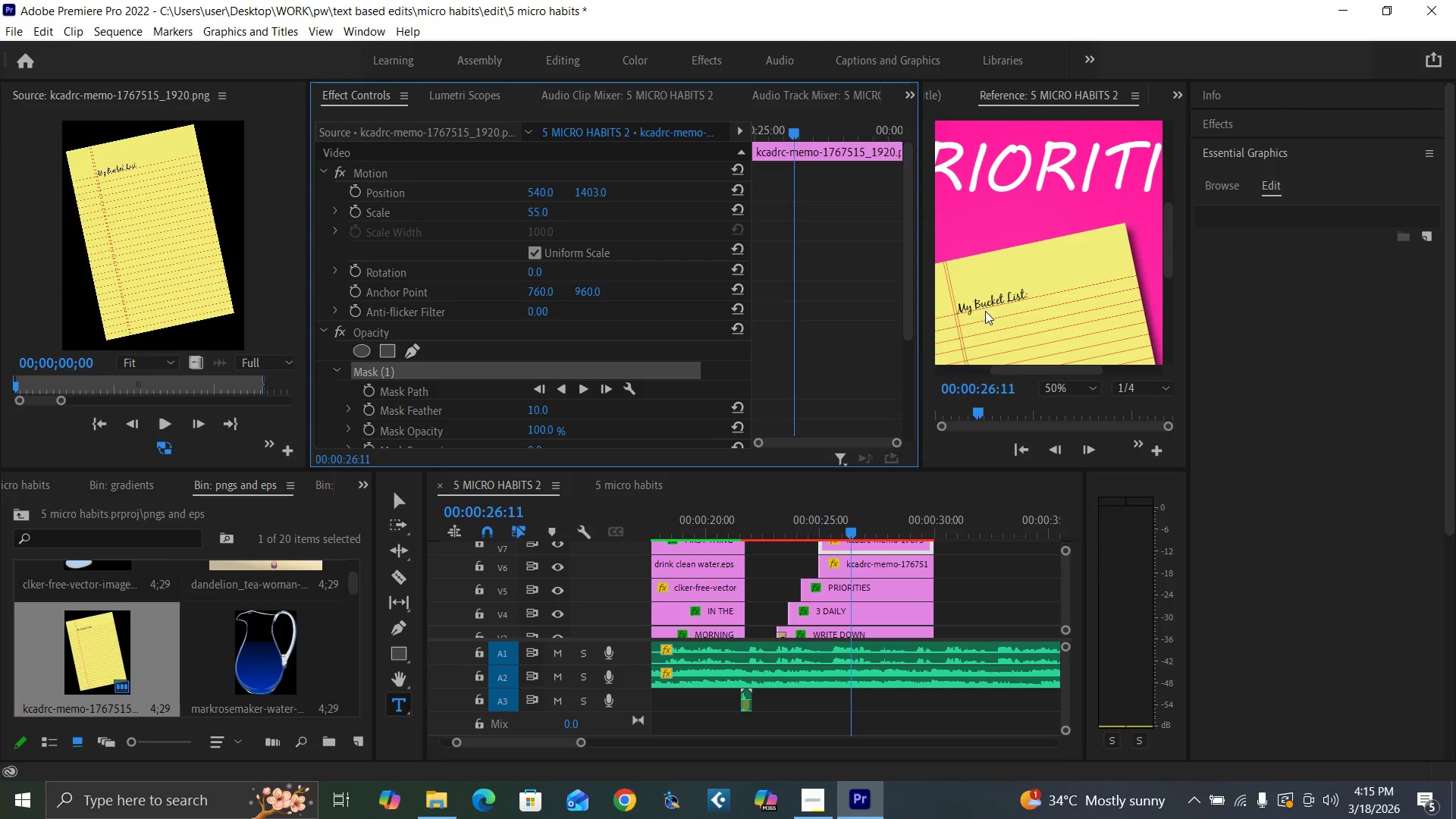 
left_click([987, 306])
 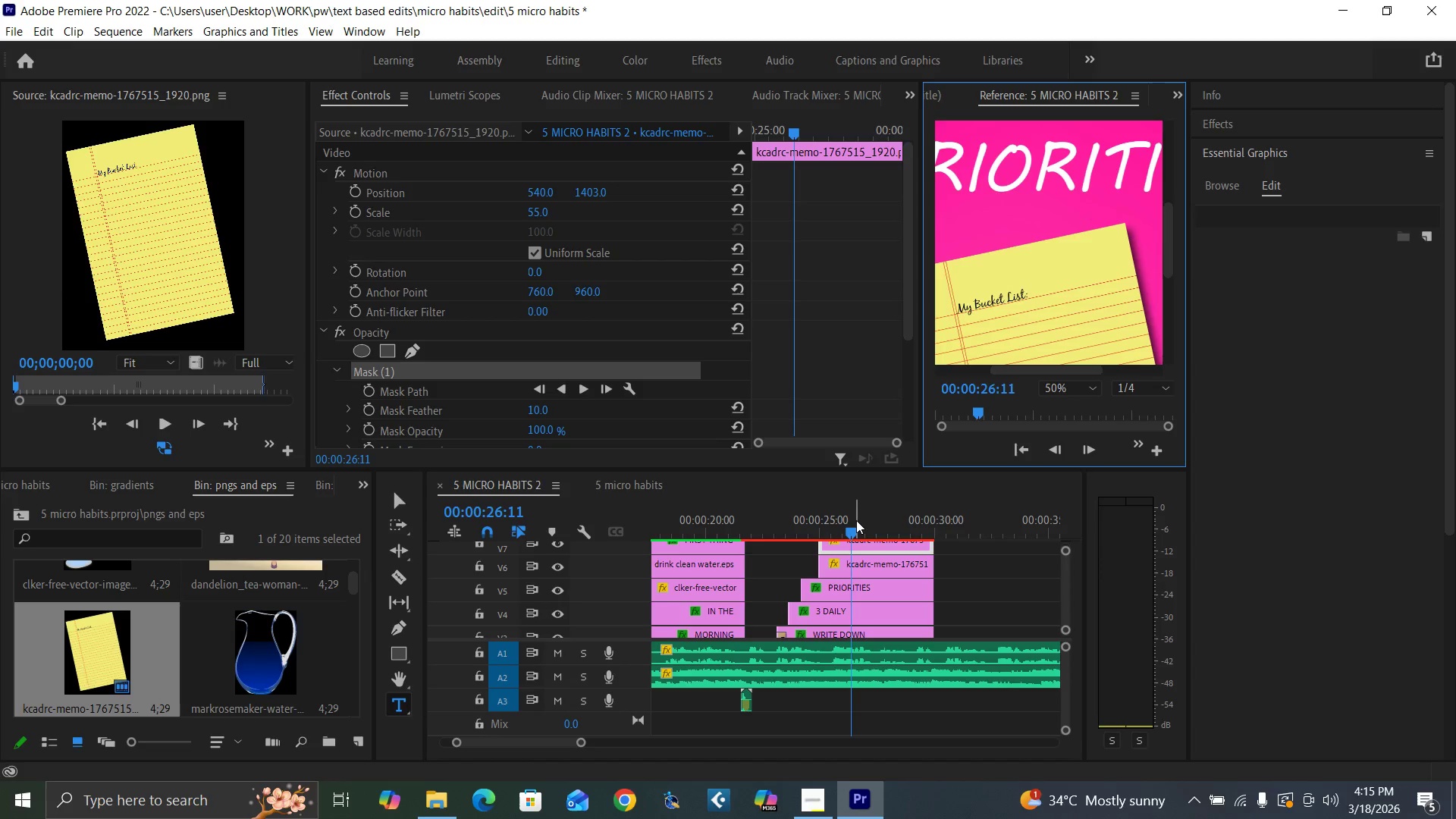 
left_click([858, 528])
 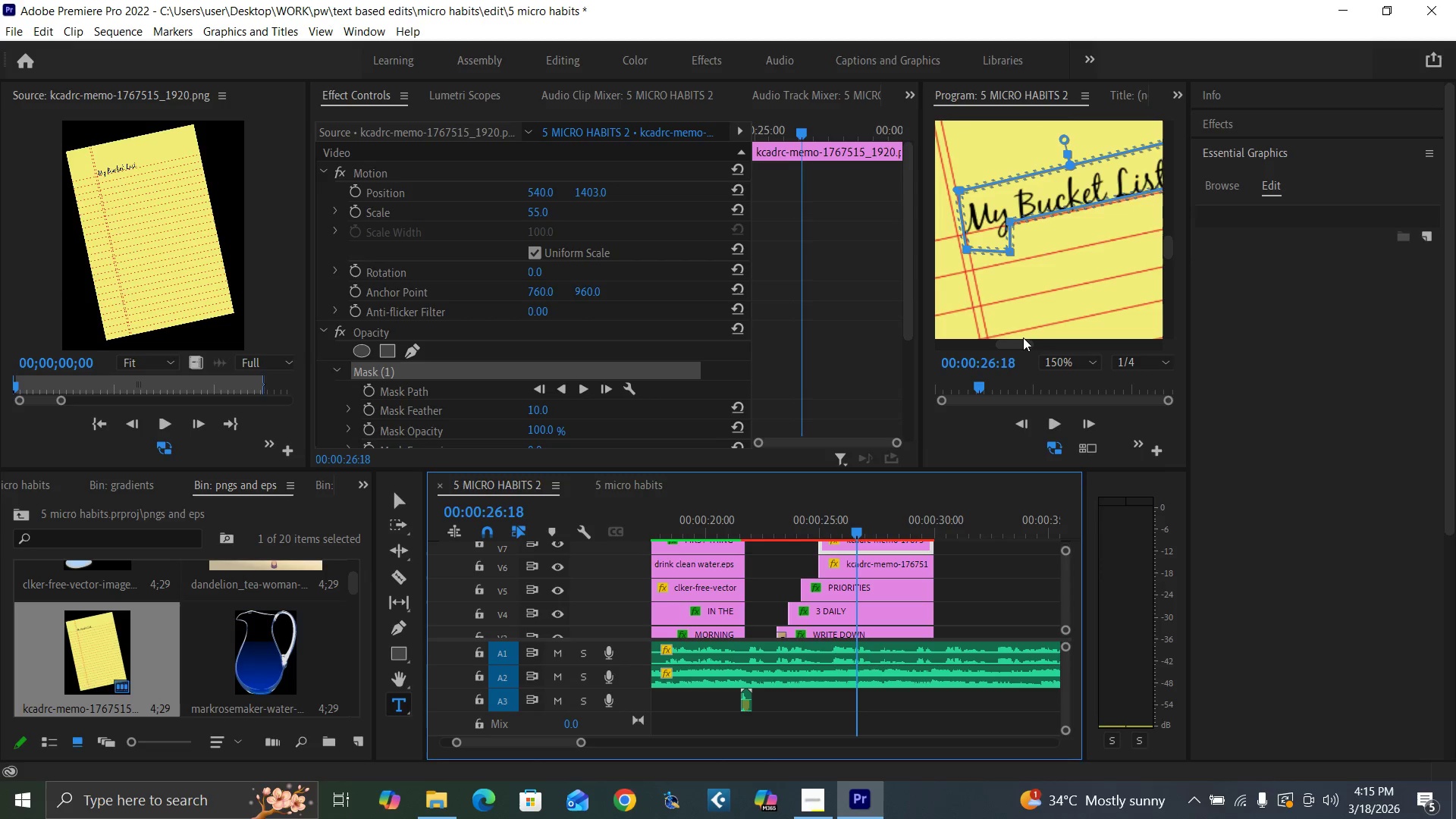 
left_click([1062, 365])
 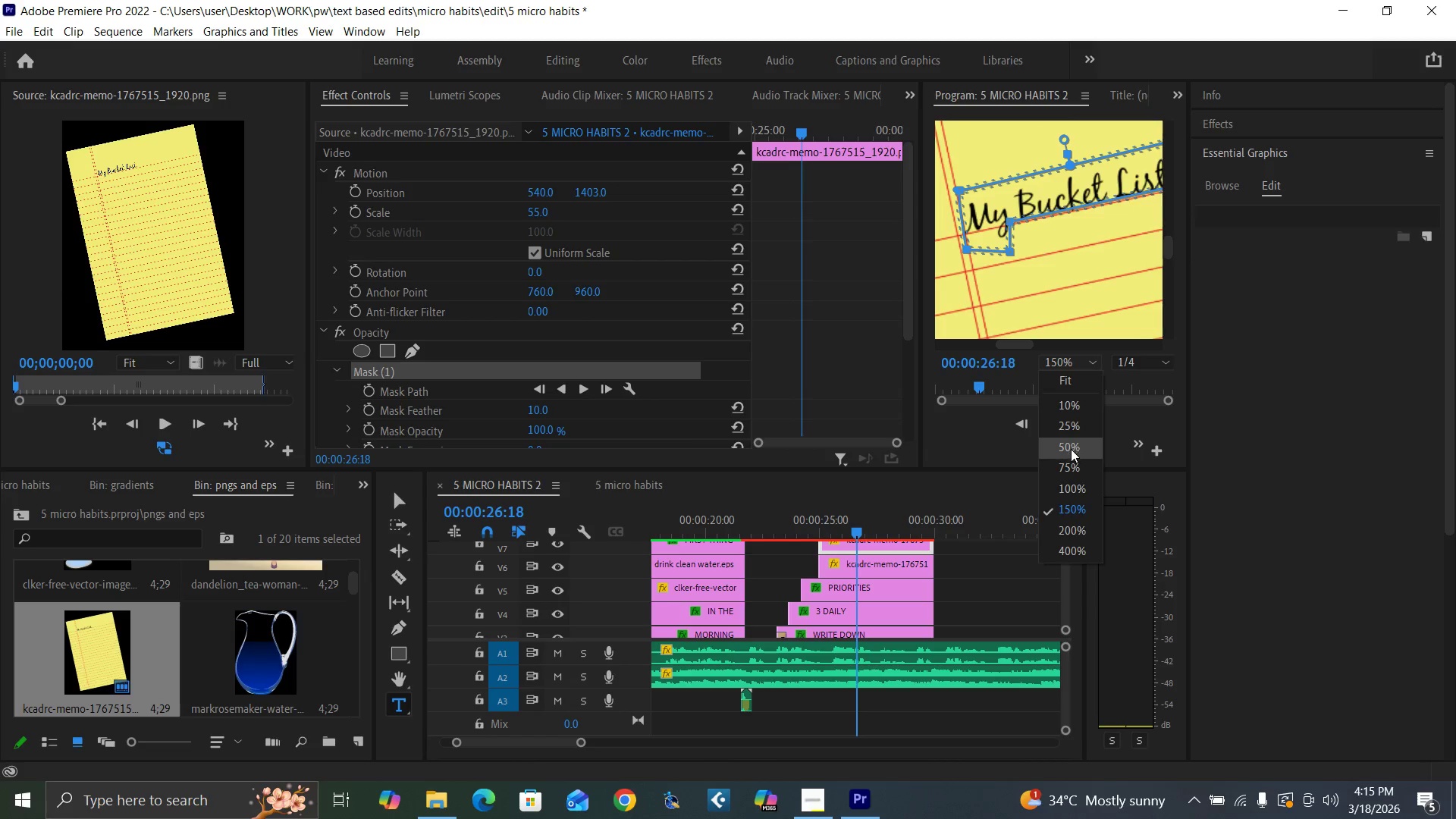 
left_click([1068, 449])
 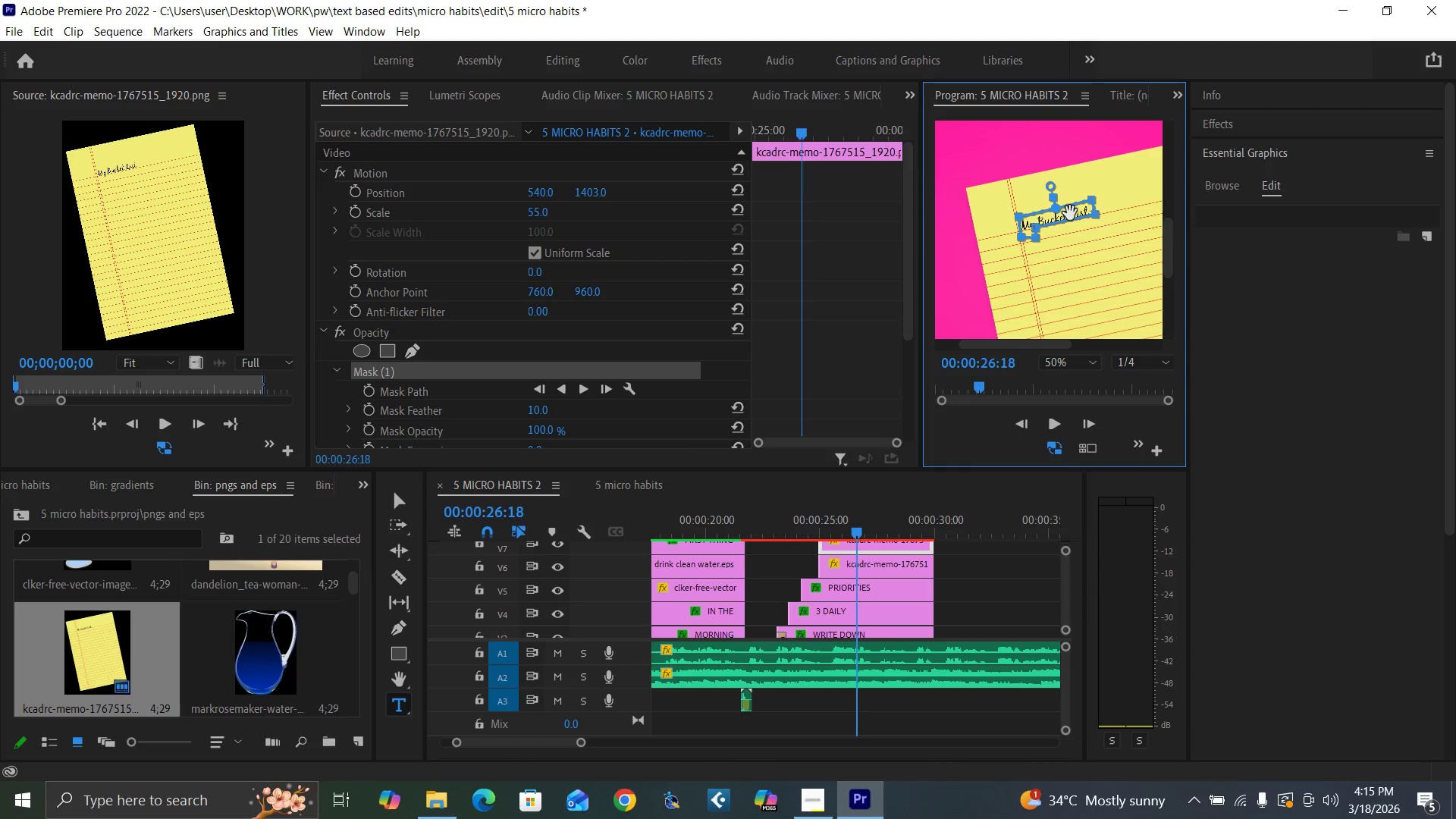 
left_click_drag(start_coordinate=[1076, 212], to_coordinate=[1070, 193])
 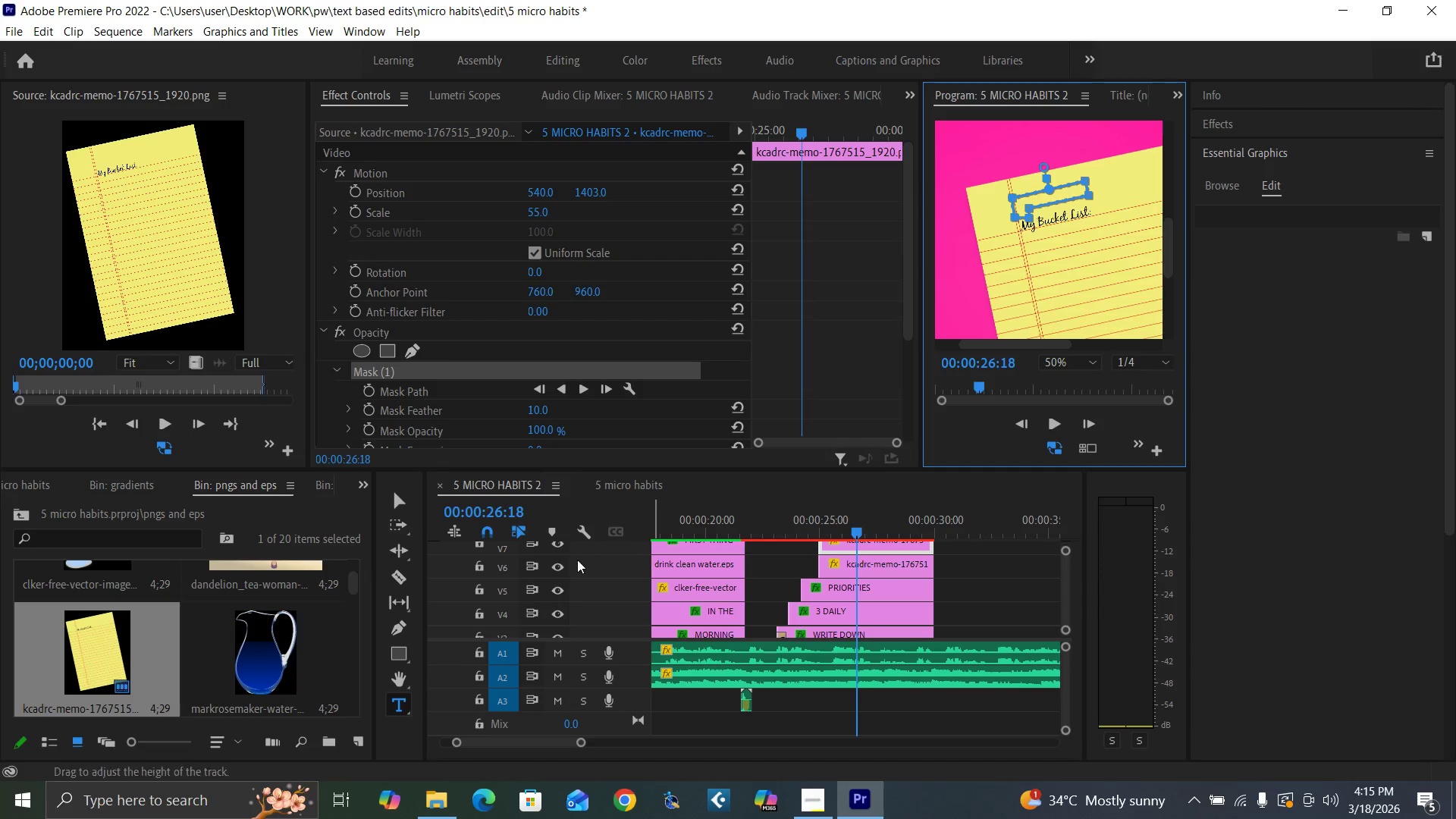 
left_click([559, 566])
 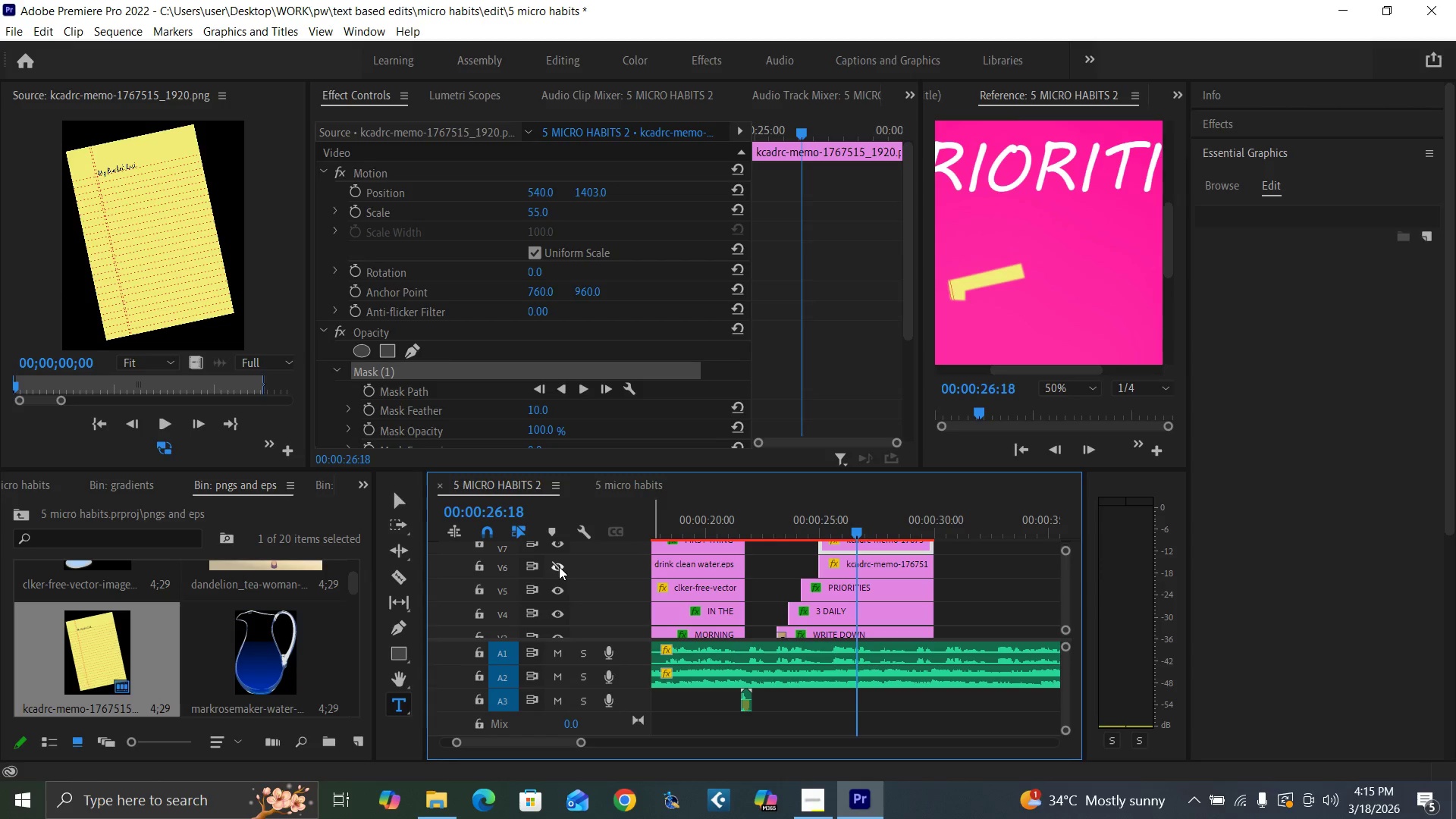 
left_click([559, 566])
 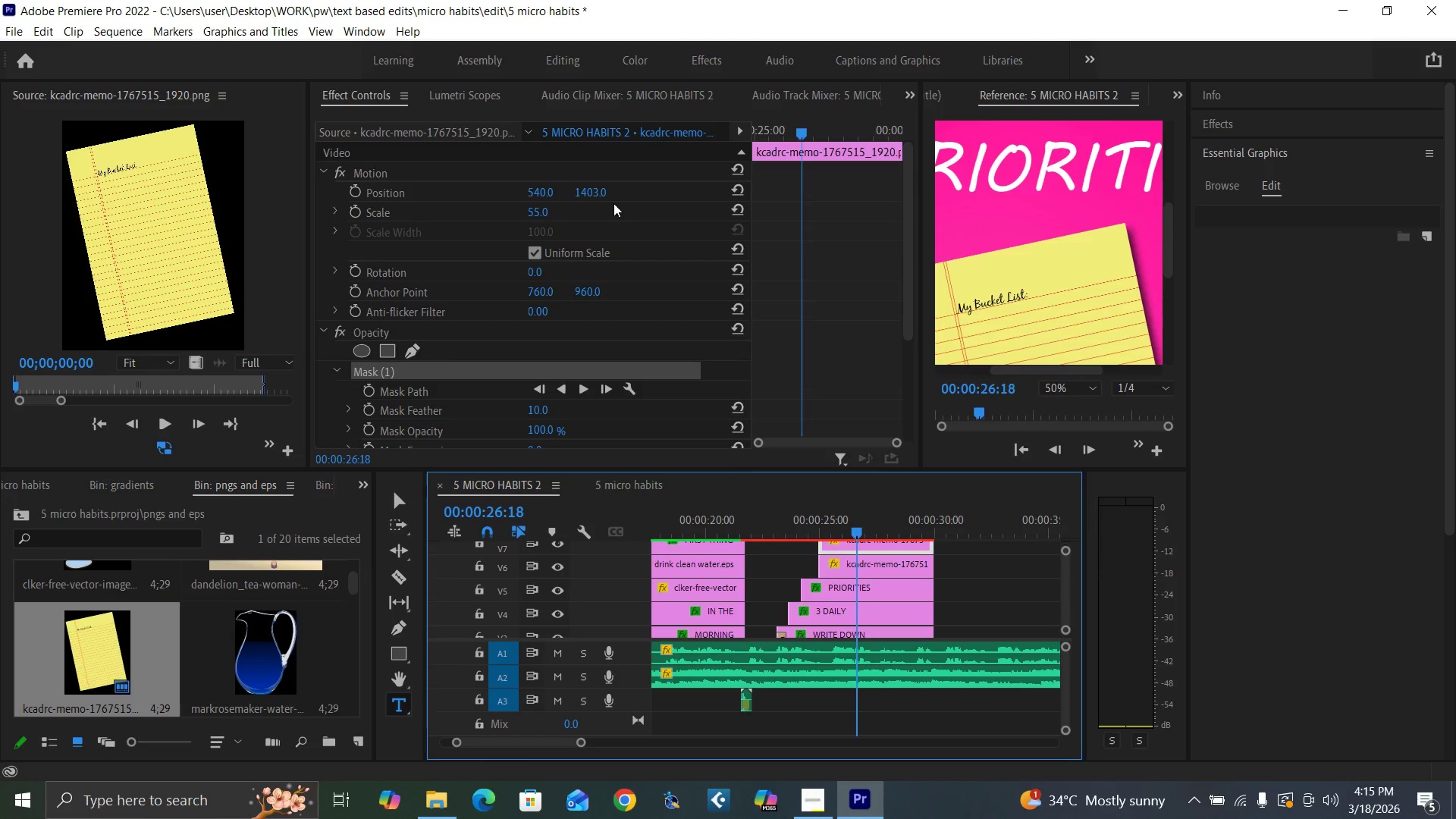 
left_click_drag(start_coordinate=[586, 193], to_coordinate=[642, 223])
 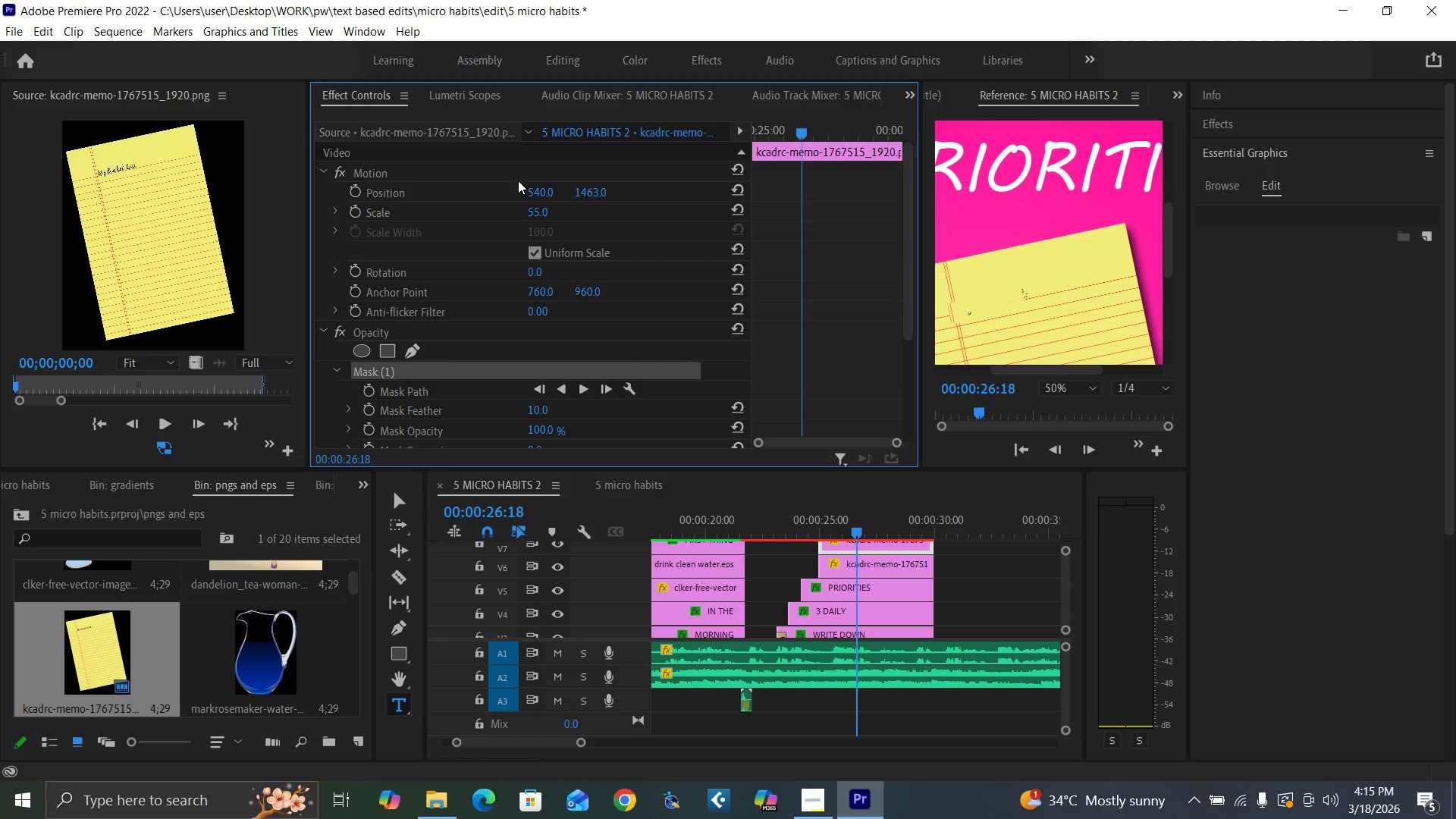 
left_click_drag(start_coordinate=[535, 187], to_coordinate=[552, 187])
 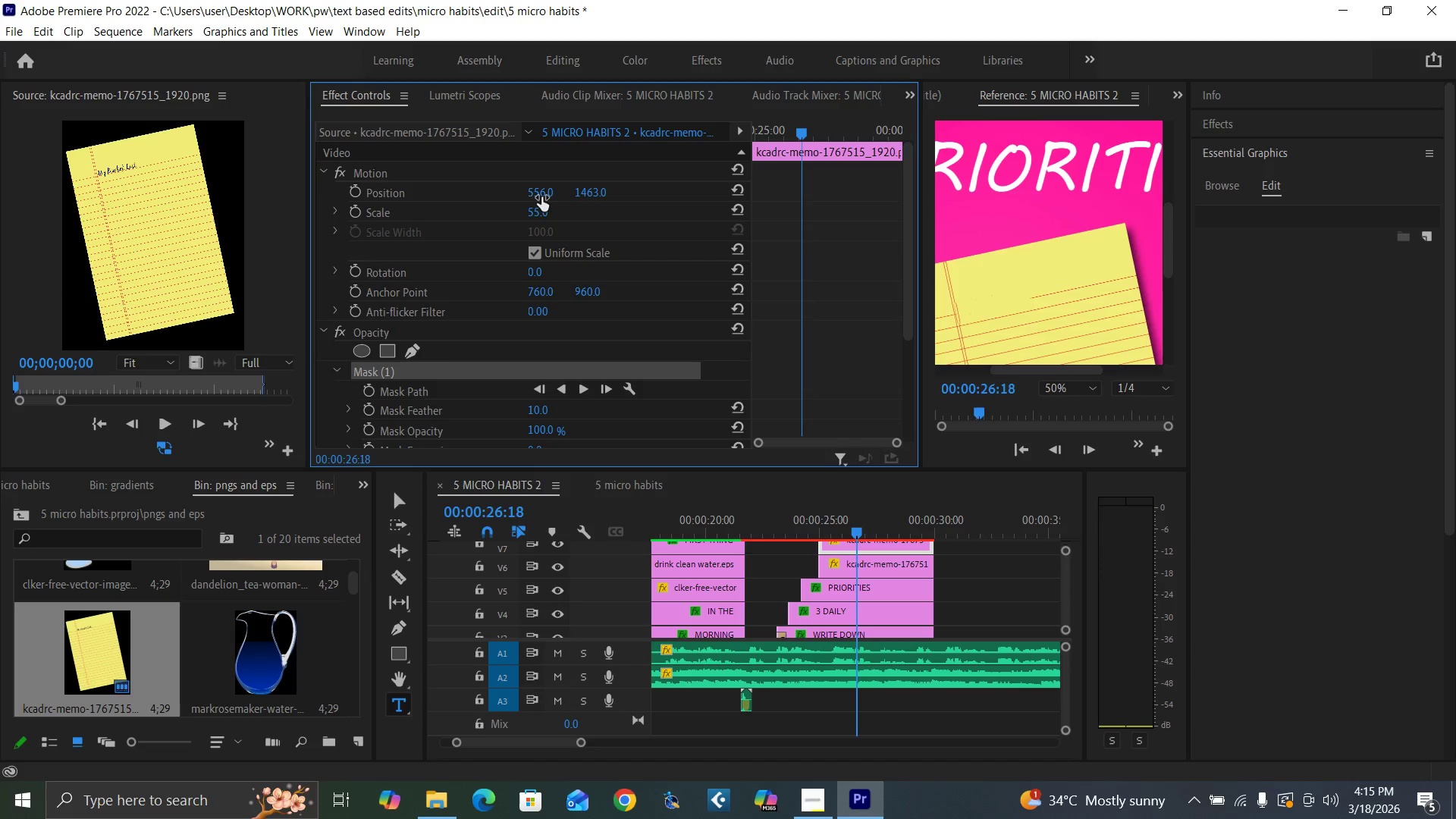 
key(Control+Backquote)
 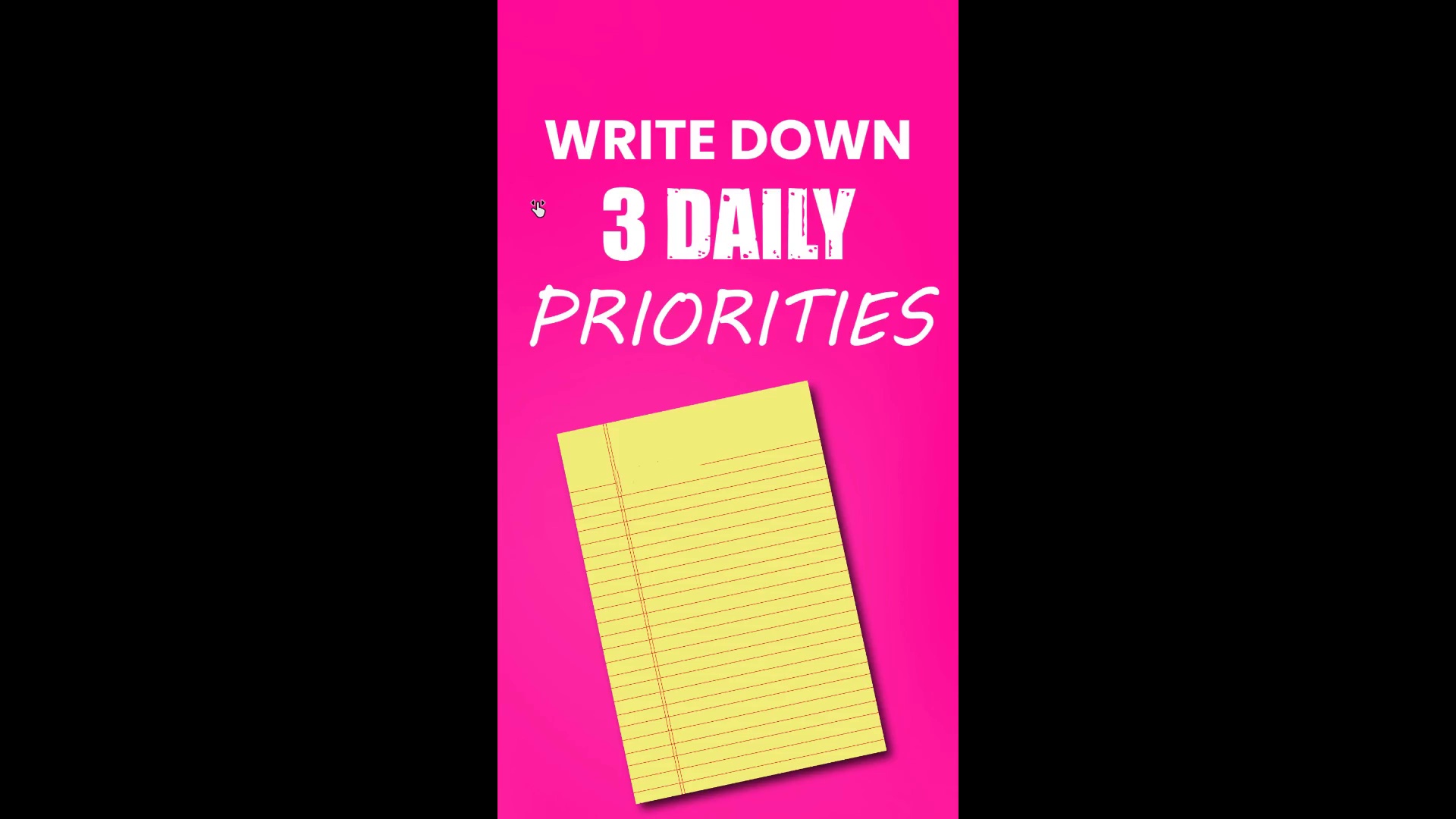 
key(Control+Backquote)
 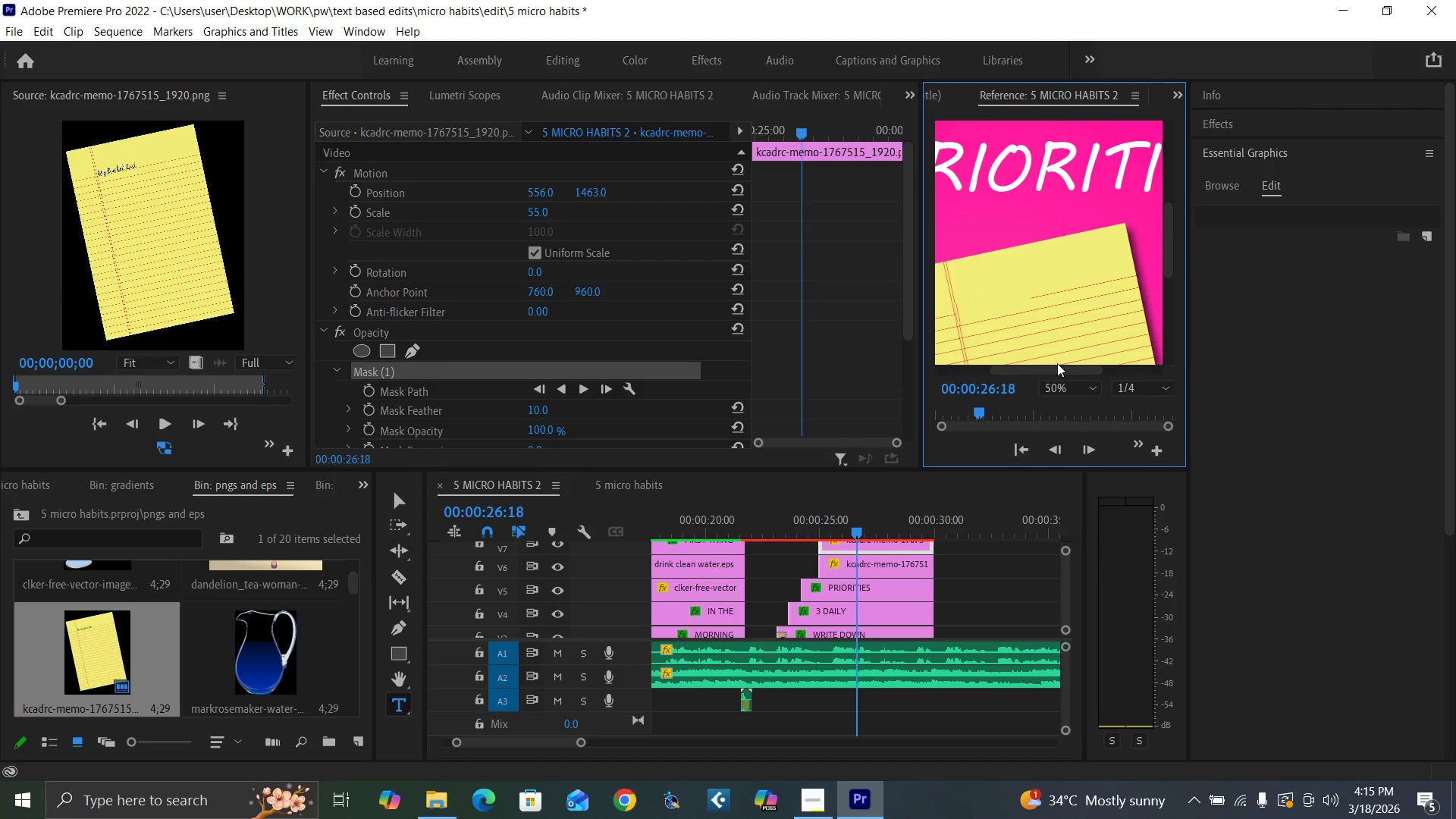 
left_click([1061, 387])
 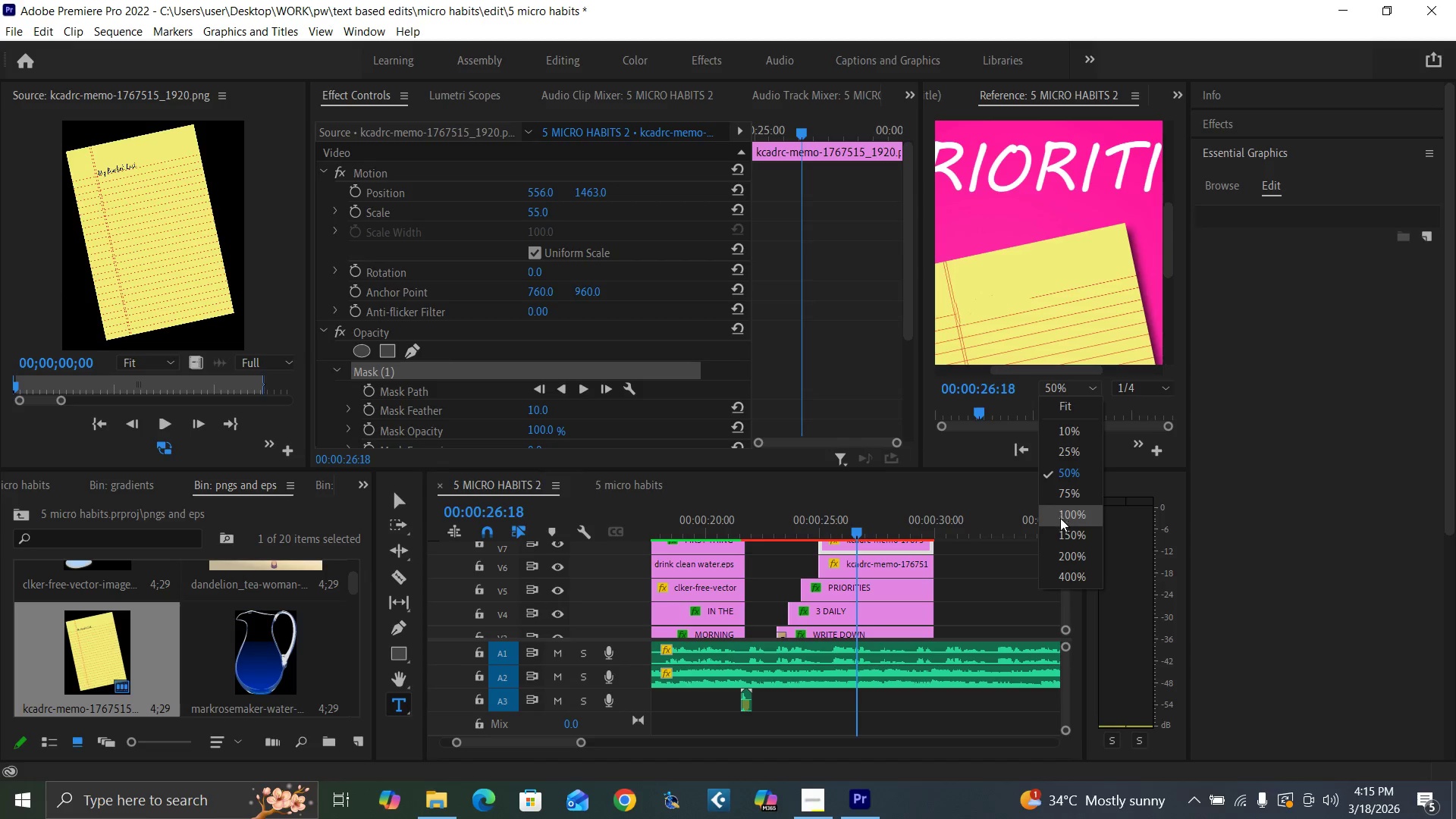 
left_click([1060, 535])
 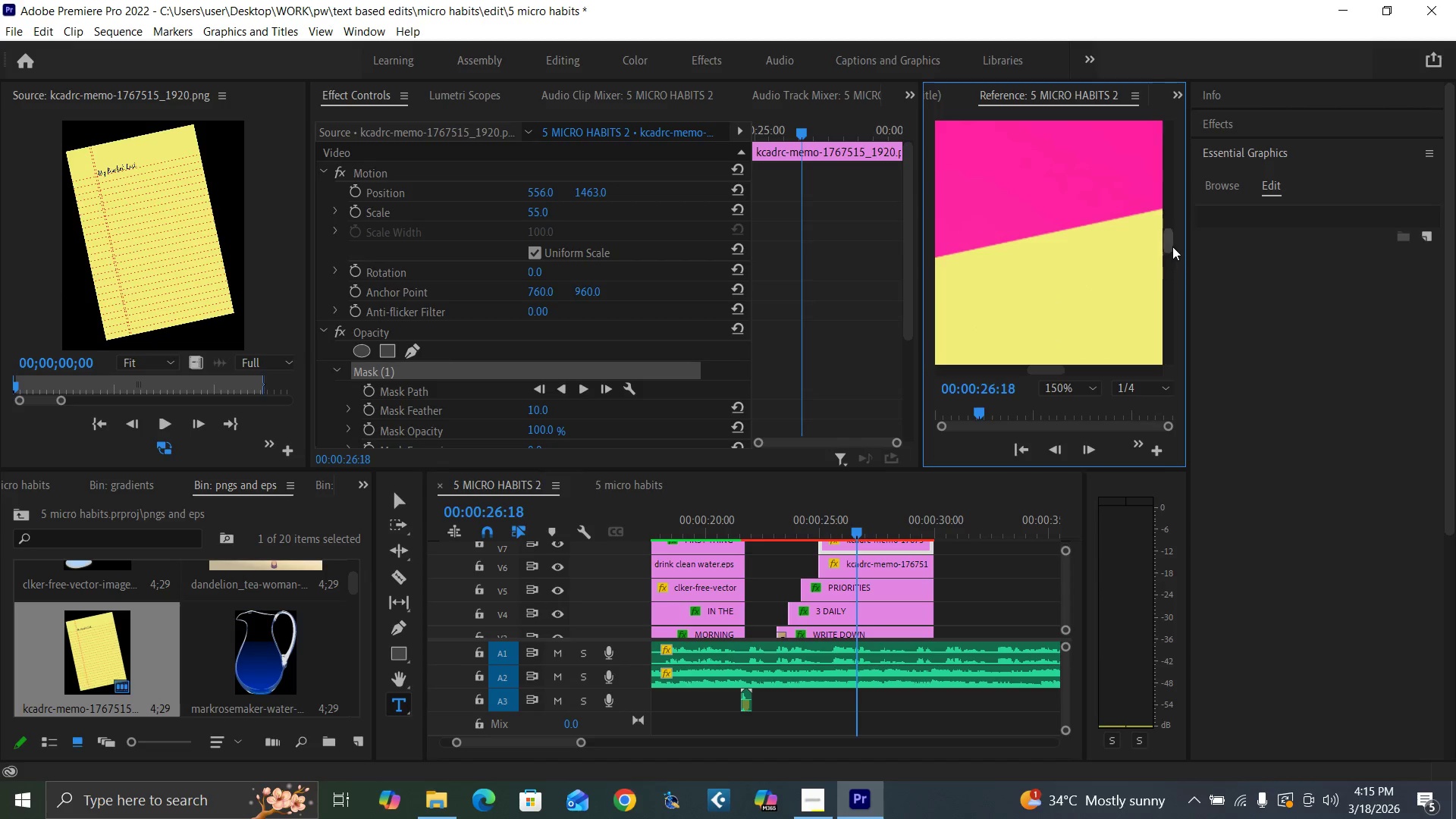 
left_click_drag(start_coordinate=[1166, 241], to_coordinate=[1172, 262])
 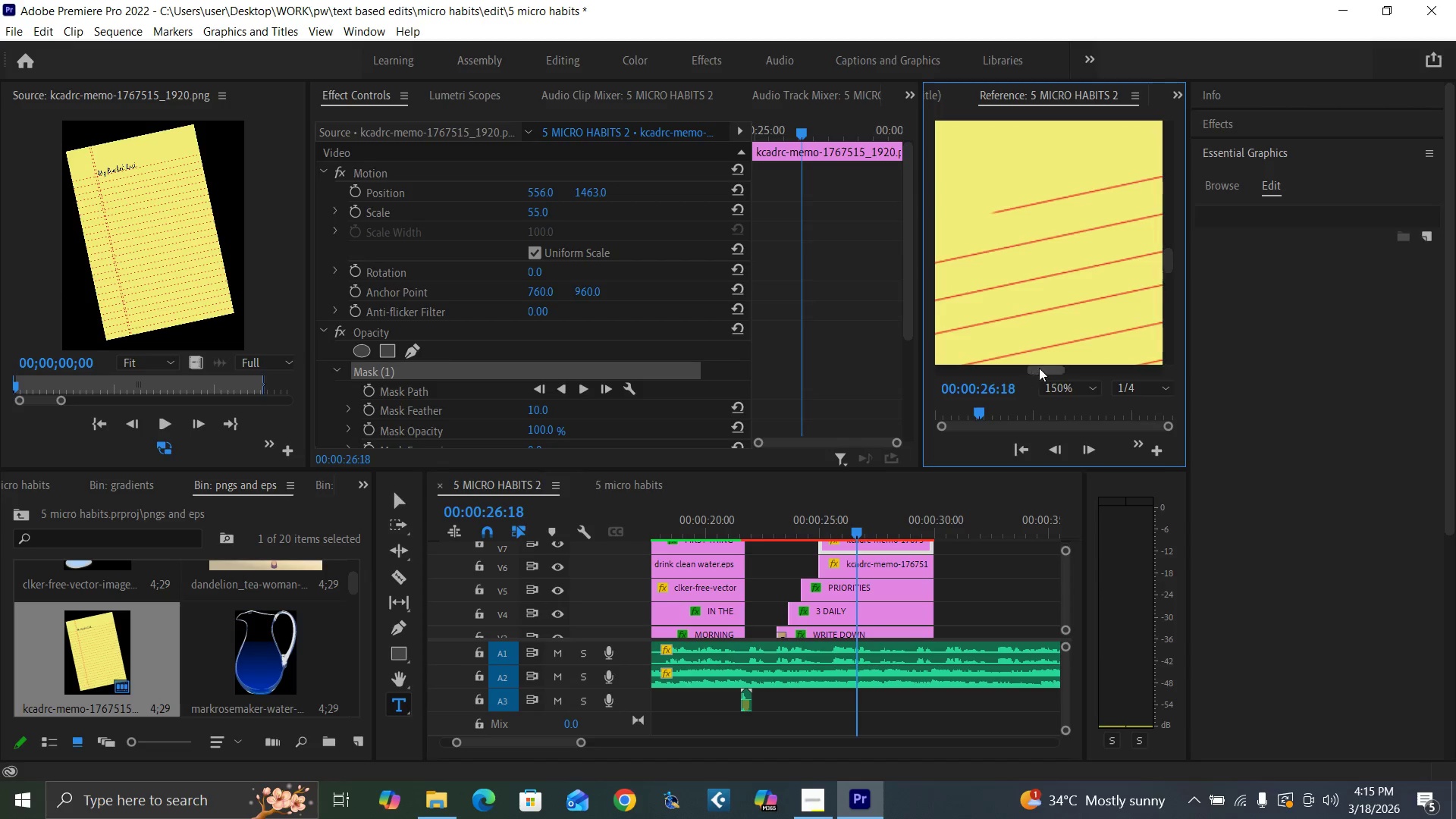 
left_click_drag(start_coordinate=[1043, 369], to_coordinate=[1007, 375])
 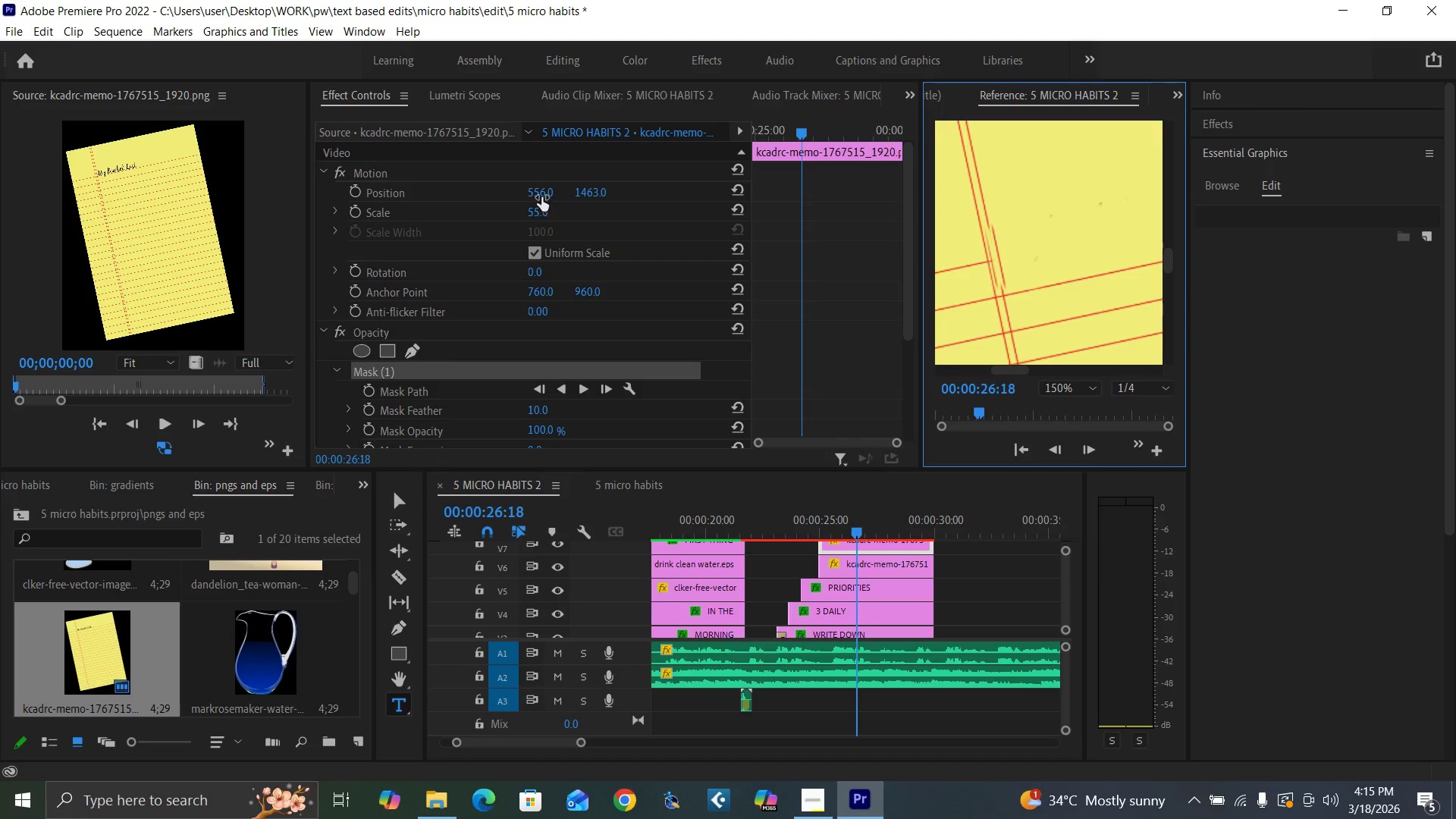 
left_click_drag(start_coordinate=[541, 196], to_coordinate=[538, 208])
 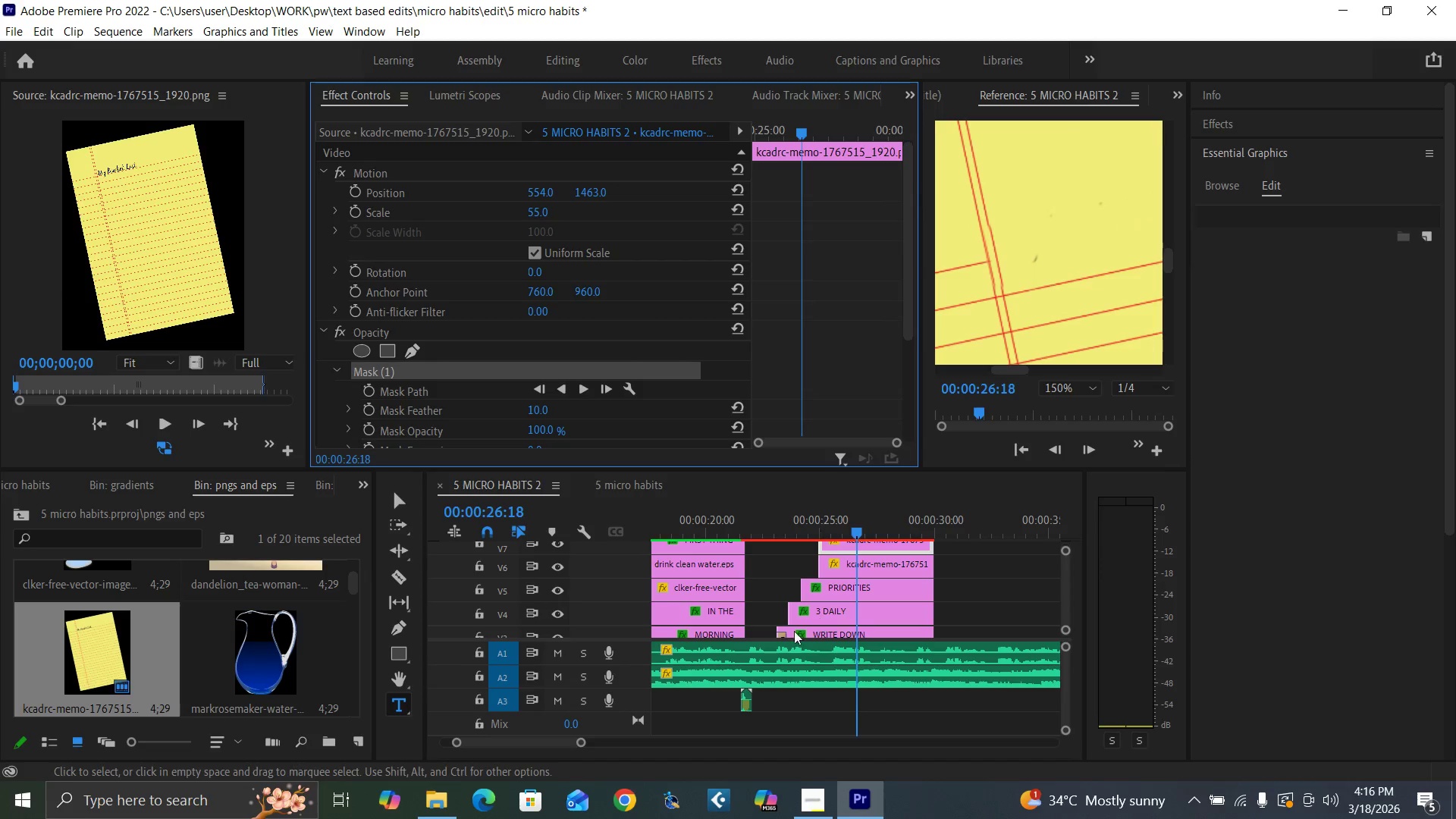 
left_click_drag(start_coordinate=[579, 738], to_coordinate=[598, 739])
 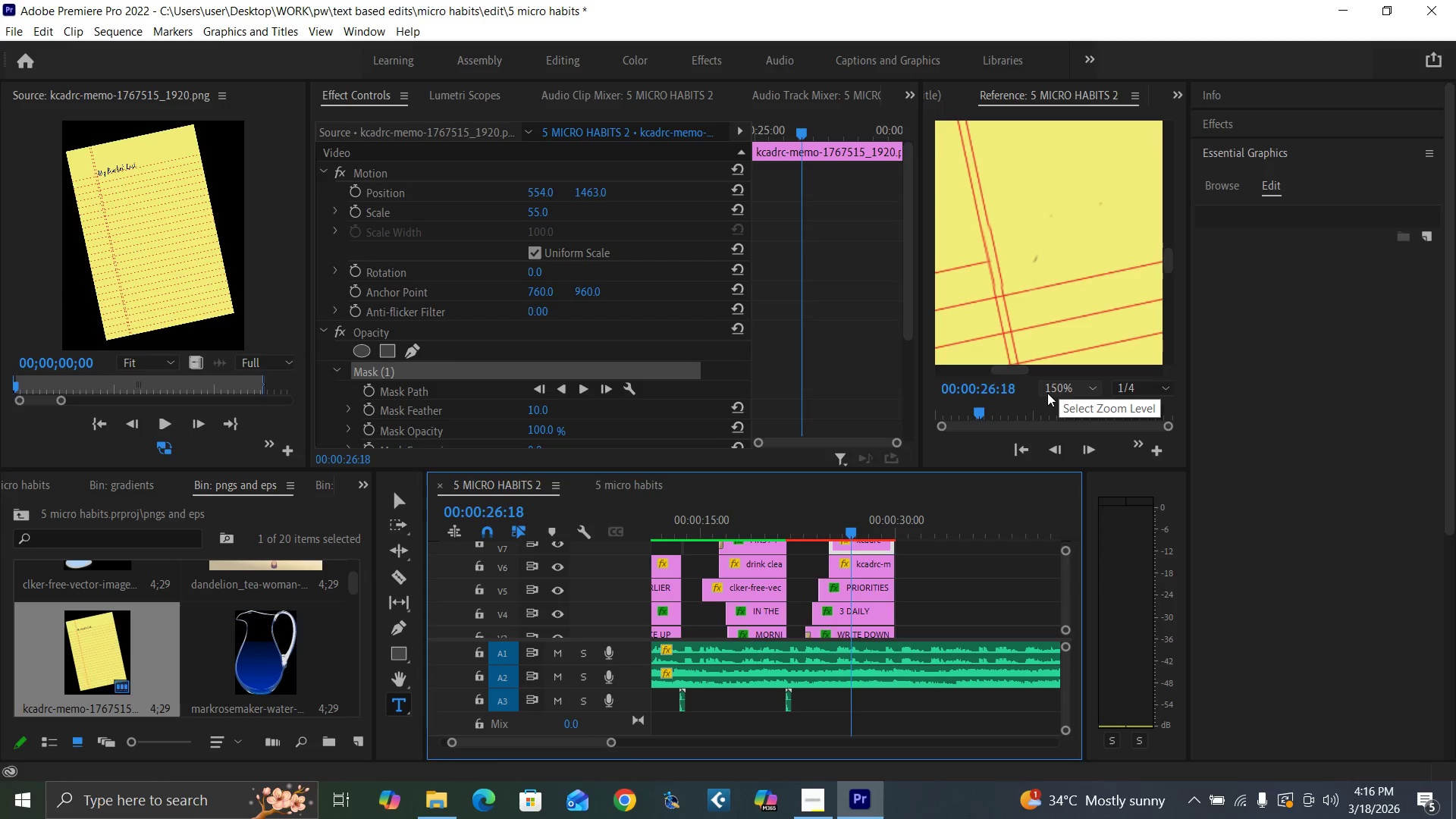 
left_click([1054, 389])
 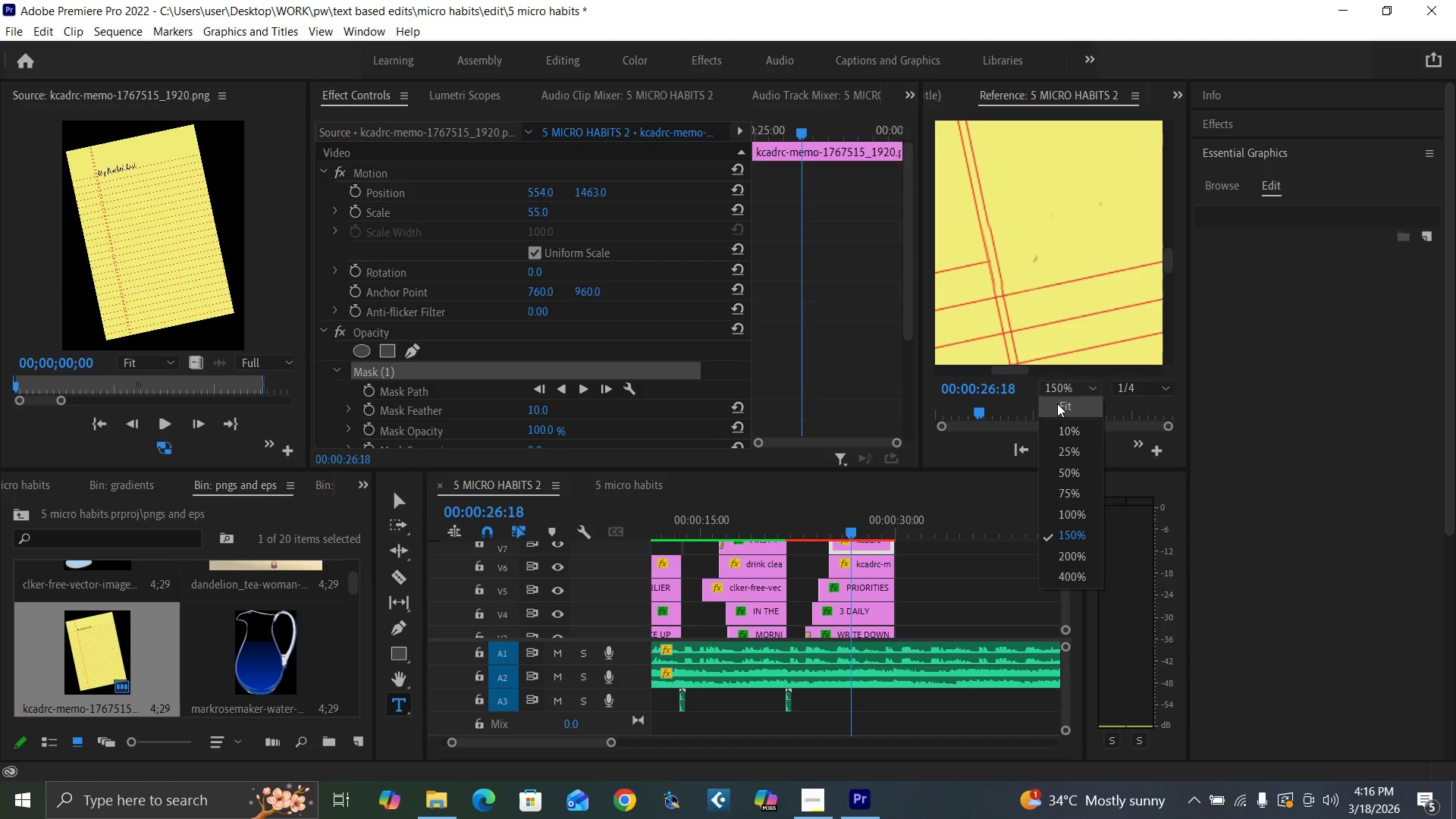 
double_click([1058, 406])
 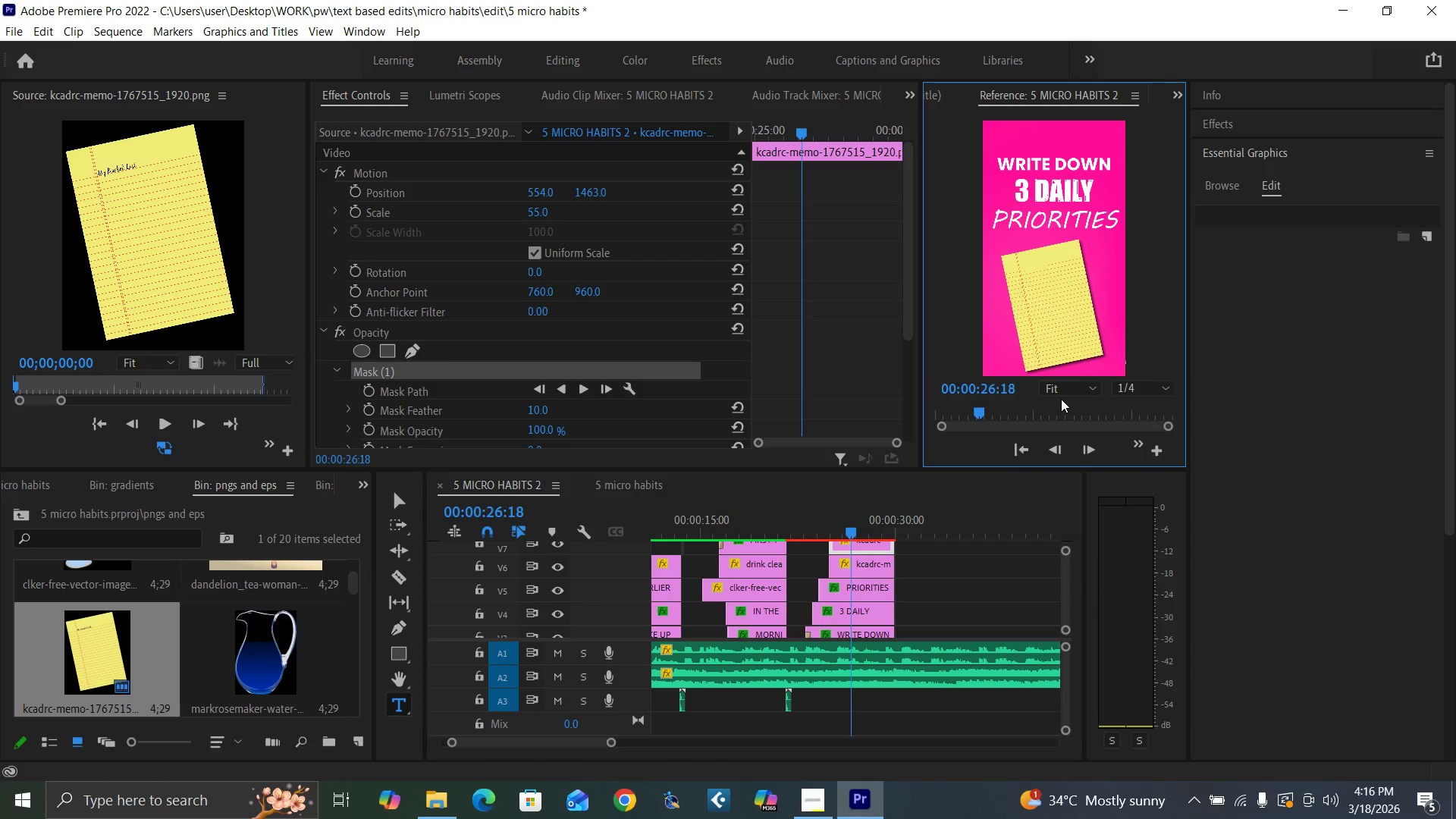 
left_click([1060, 390])
 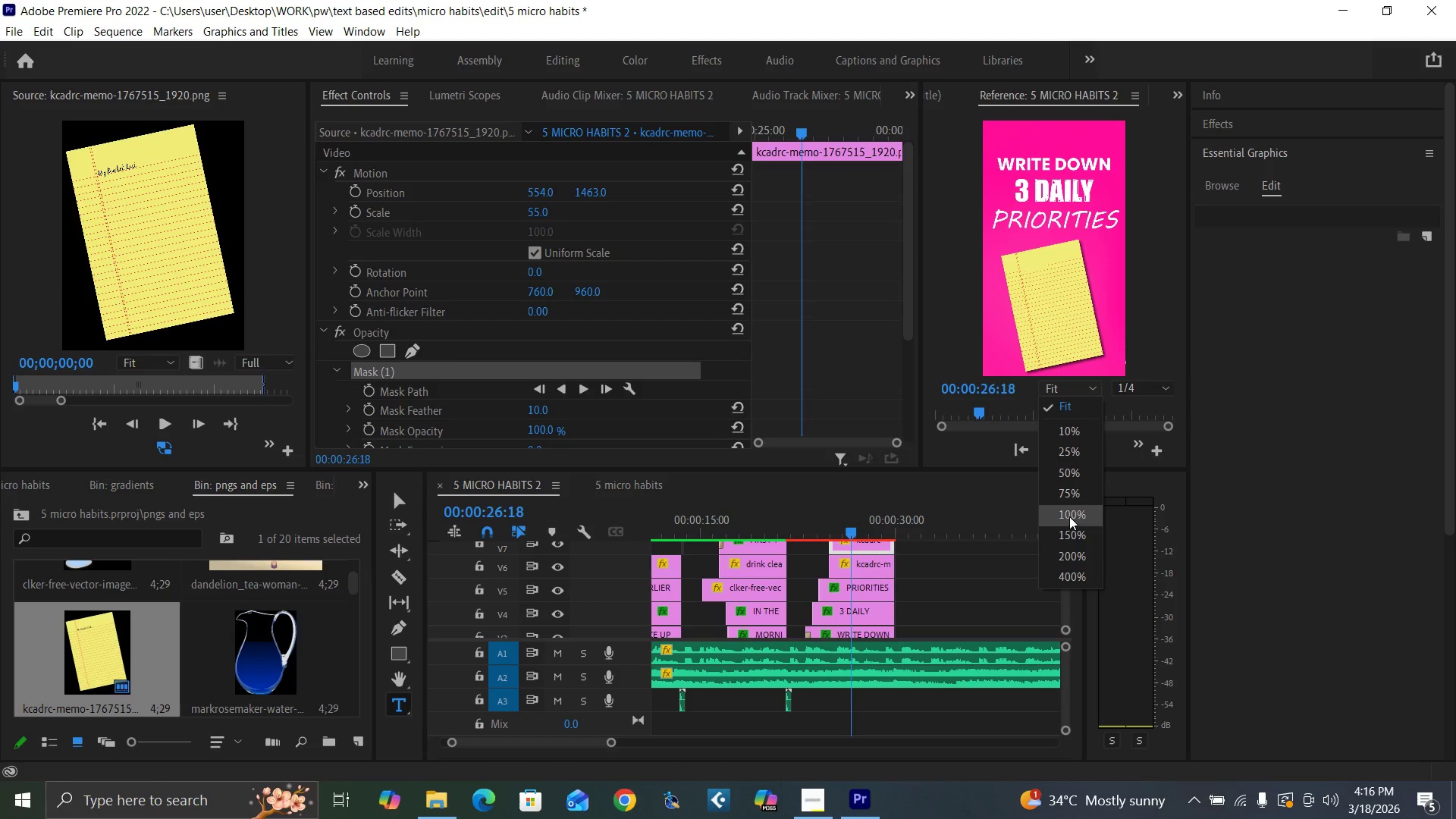 
left_click([1070, 535])
 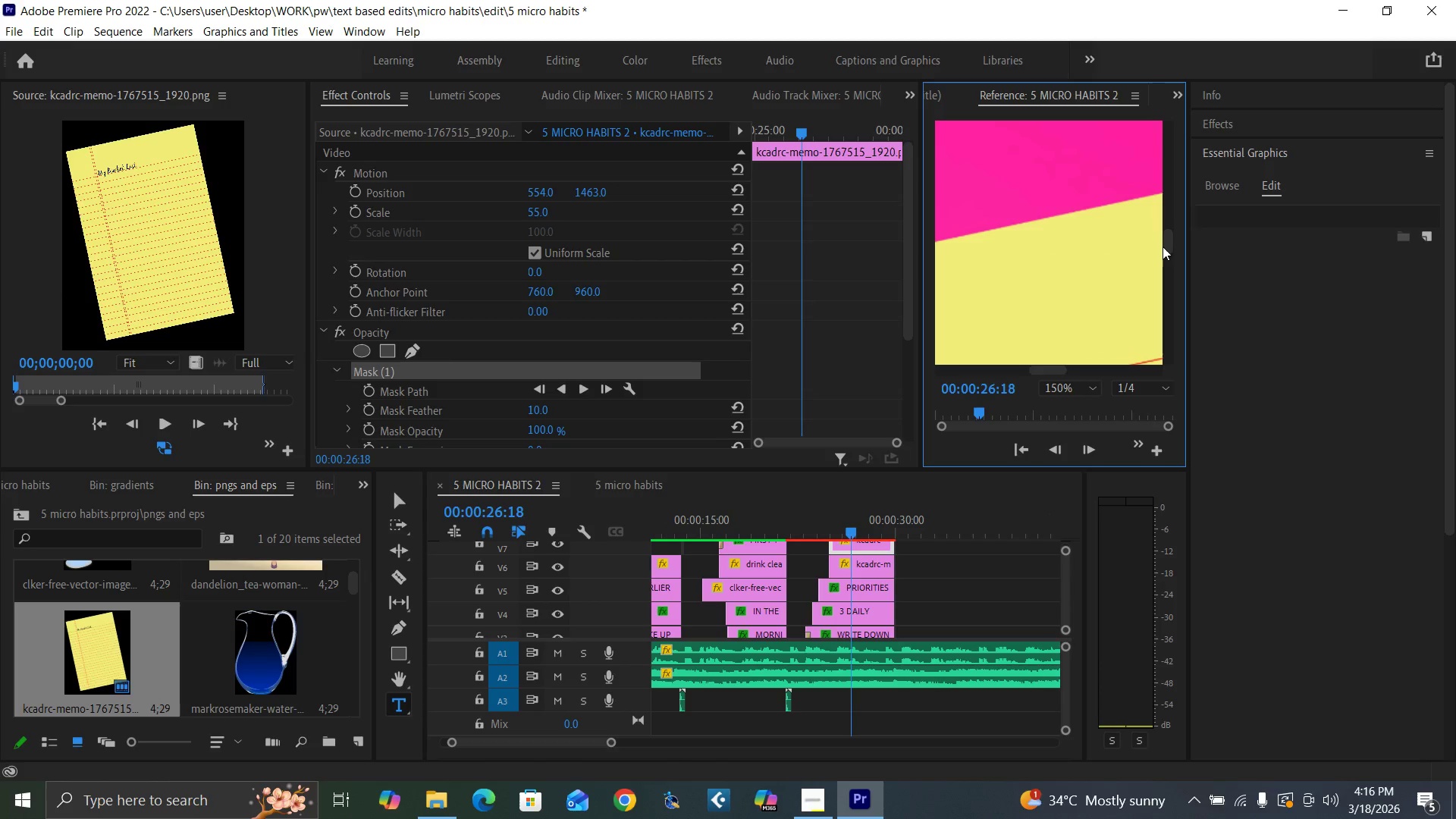 
left_click_drag(start_coordinate=[1167, 249], to_coordinate=[1175, 265])
 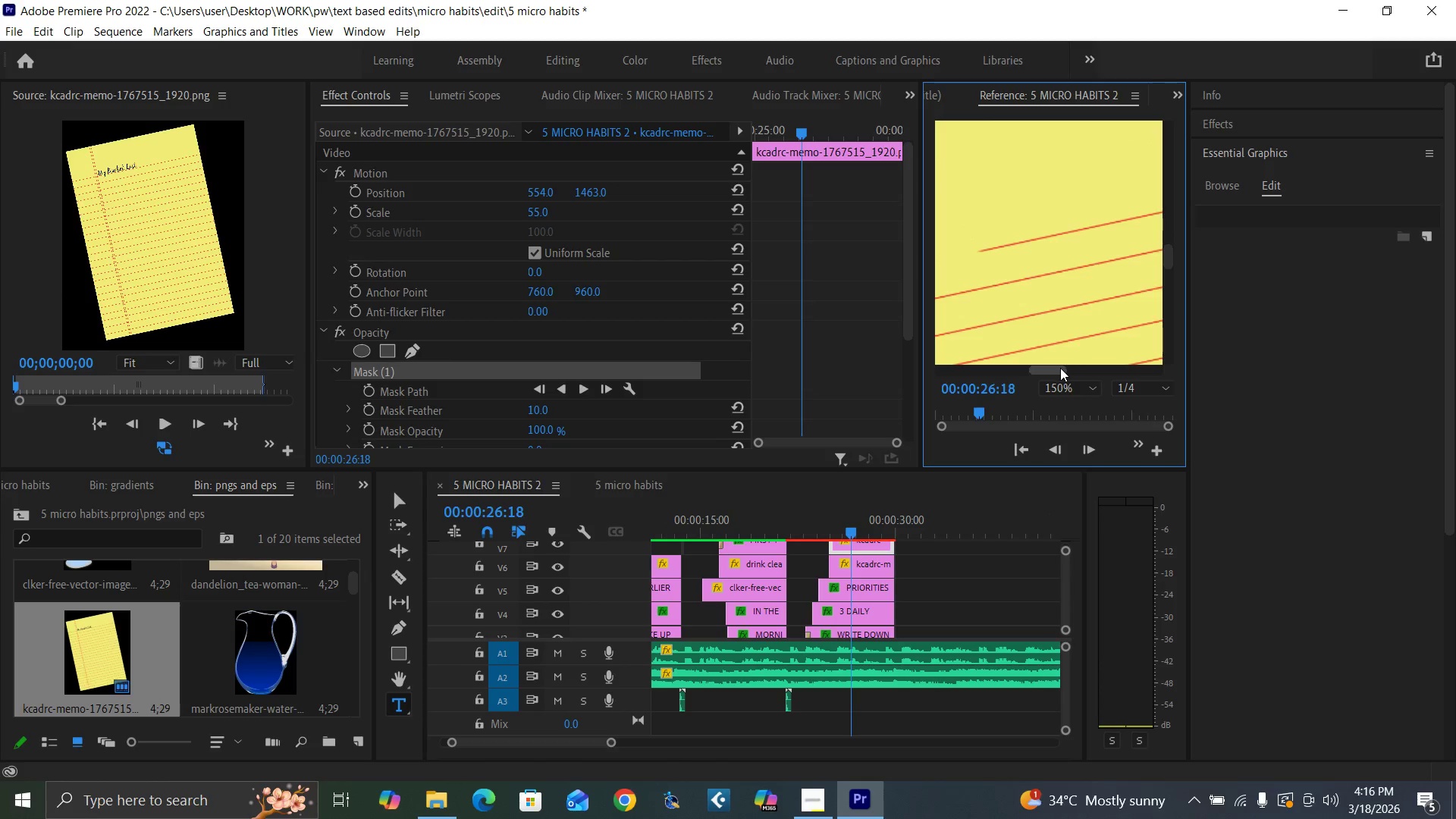 
left_click_drag(start_coordinate=[1060, 368], to_coordinate=[1054, 368])
 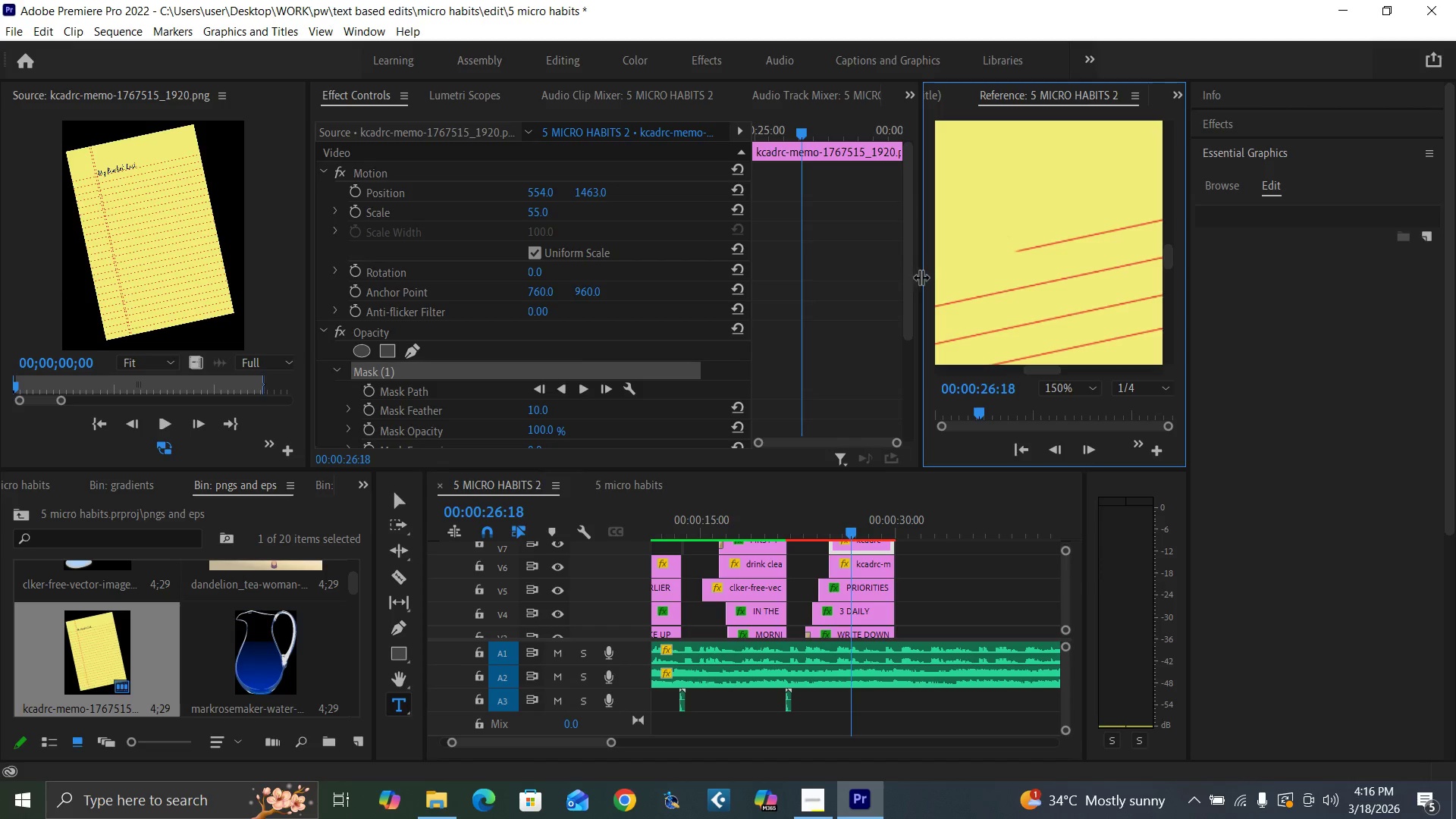 
left_click_drag(start_coordinate=[921, 278], to_coordinate=[851, 272])
 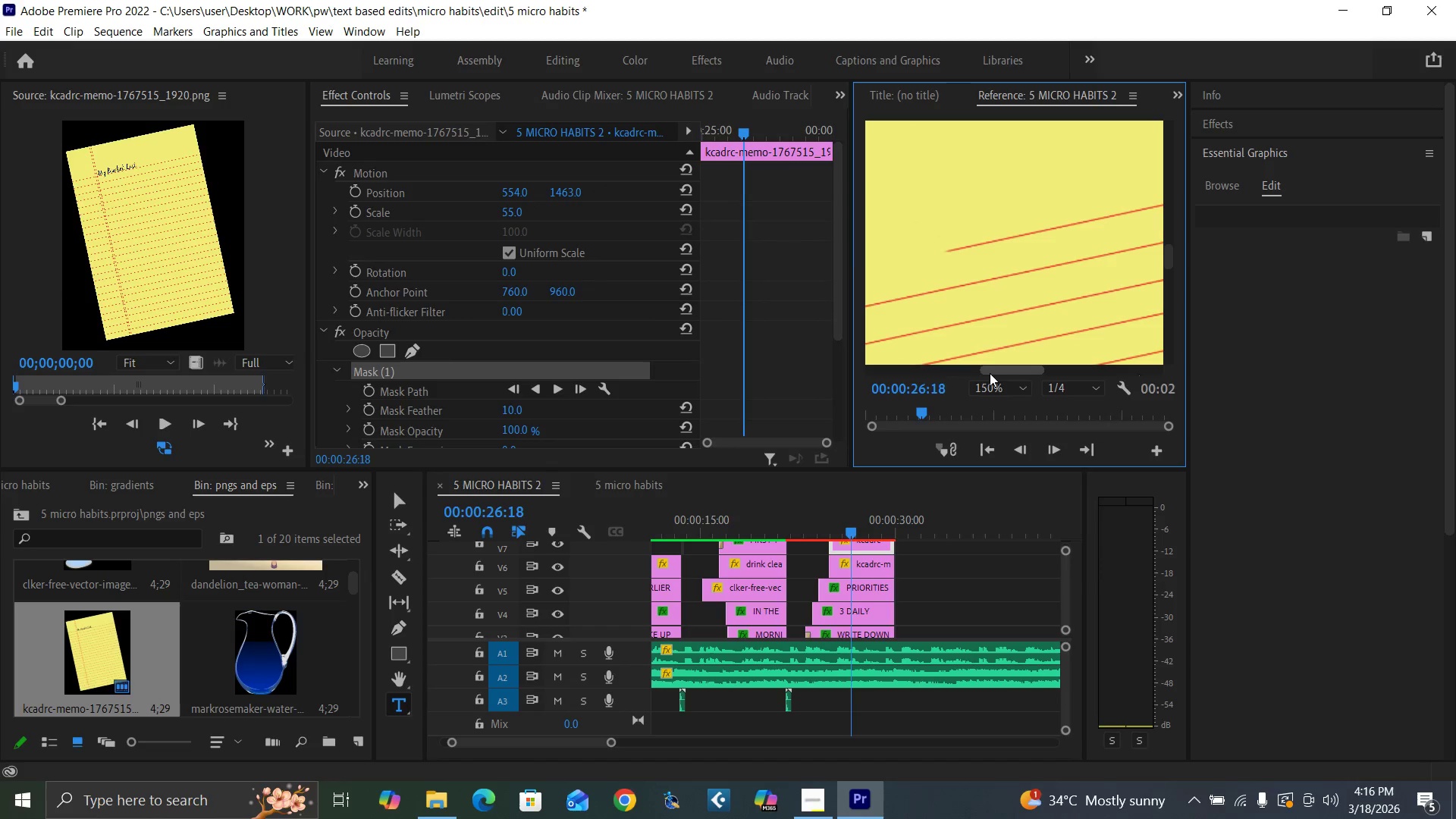 
left_click_drag(start_coordinate=[990, 374], to_coordinate=[955, 368])
 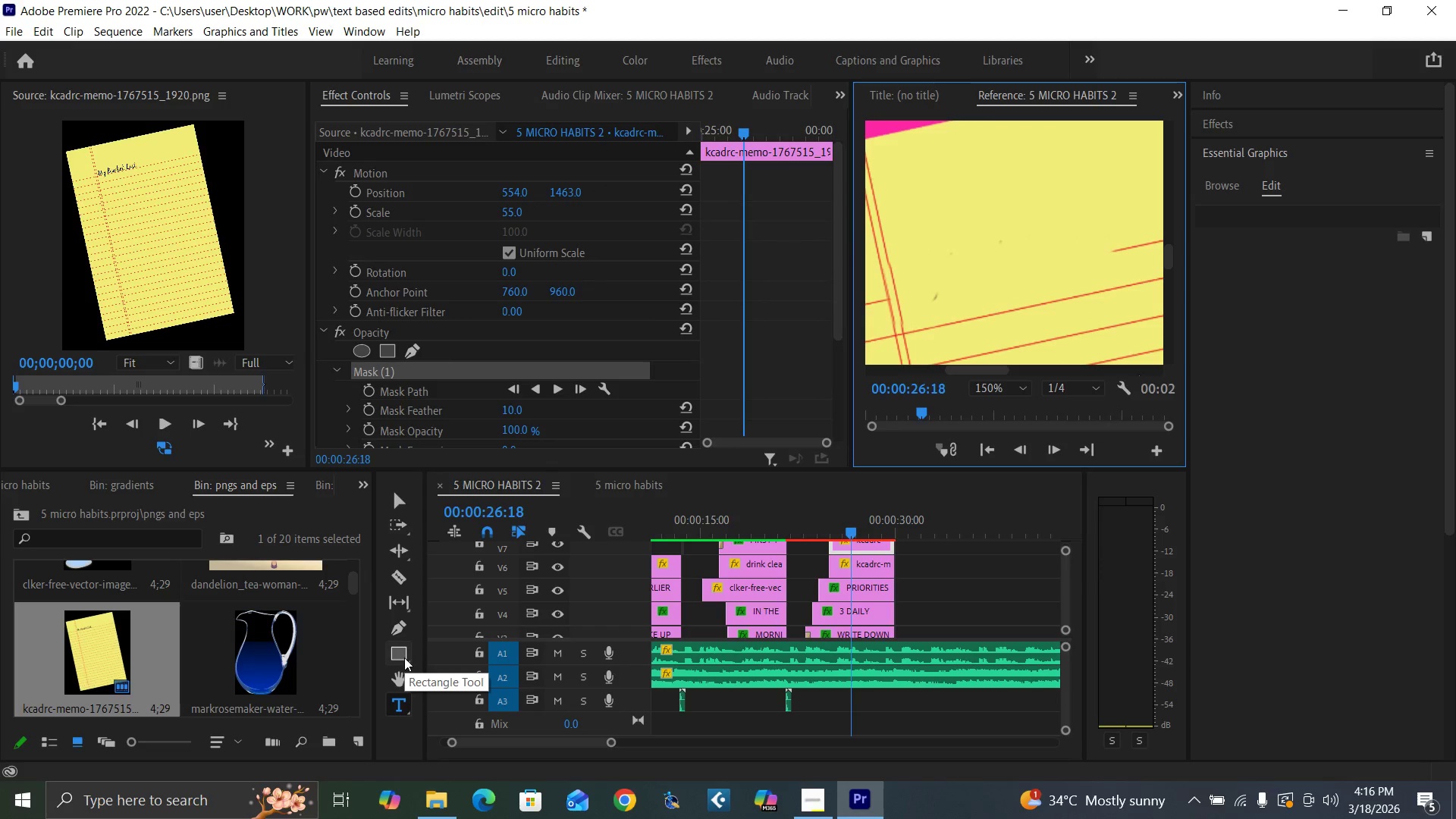 
left_click([403, 657])
 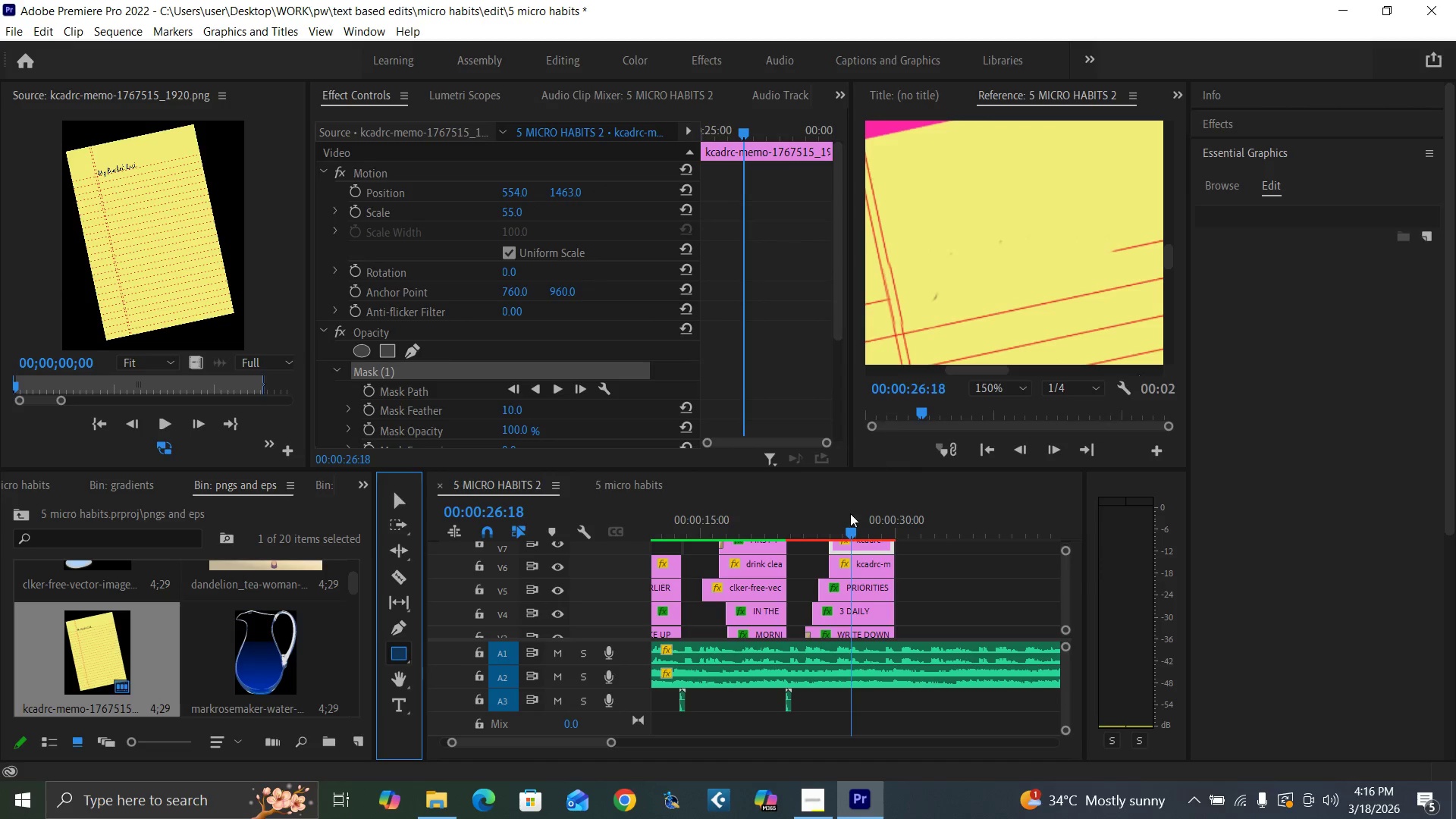 
left_click([858, 527])
 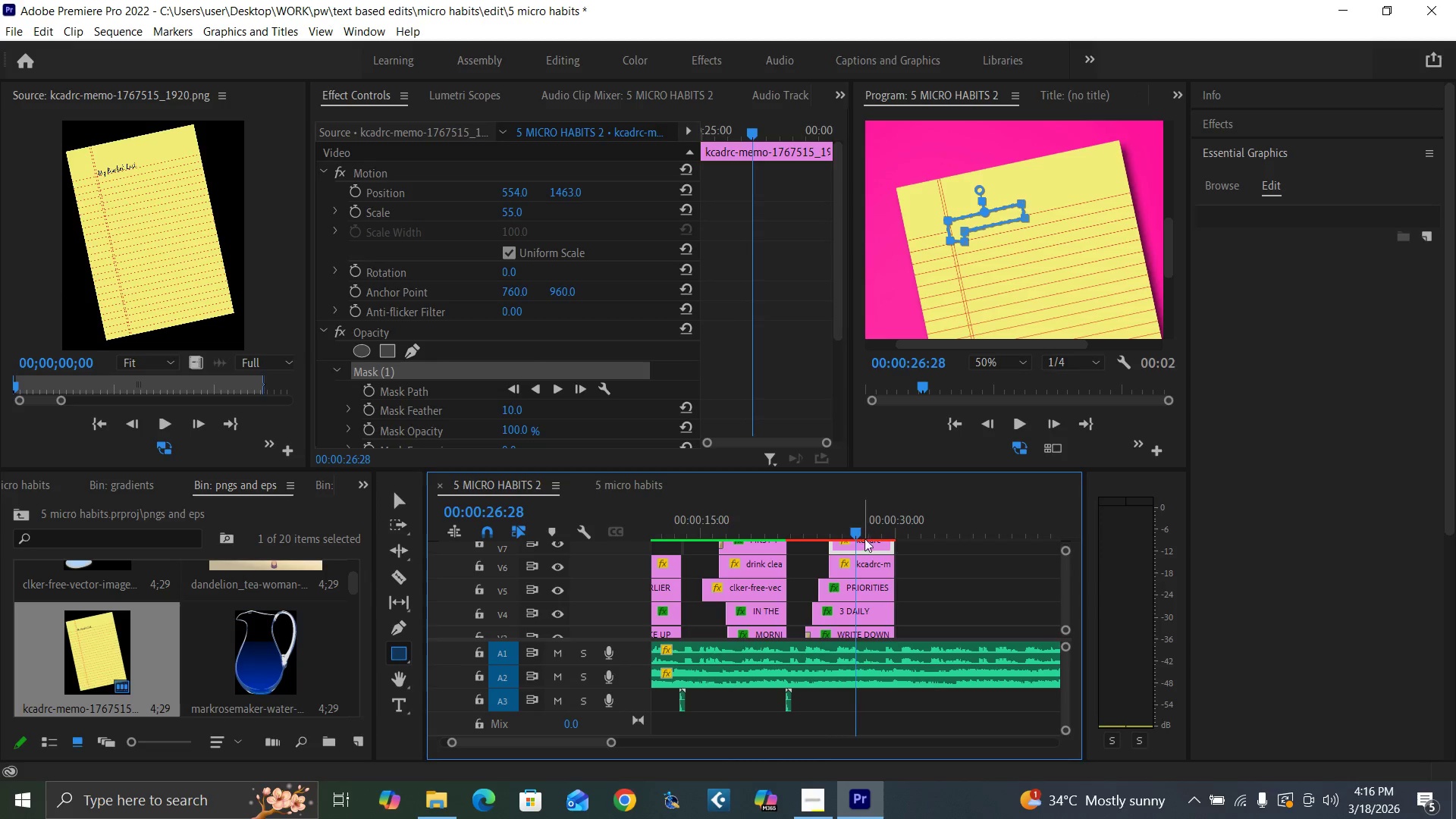 
left_click([865, 529])
 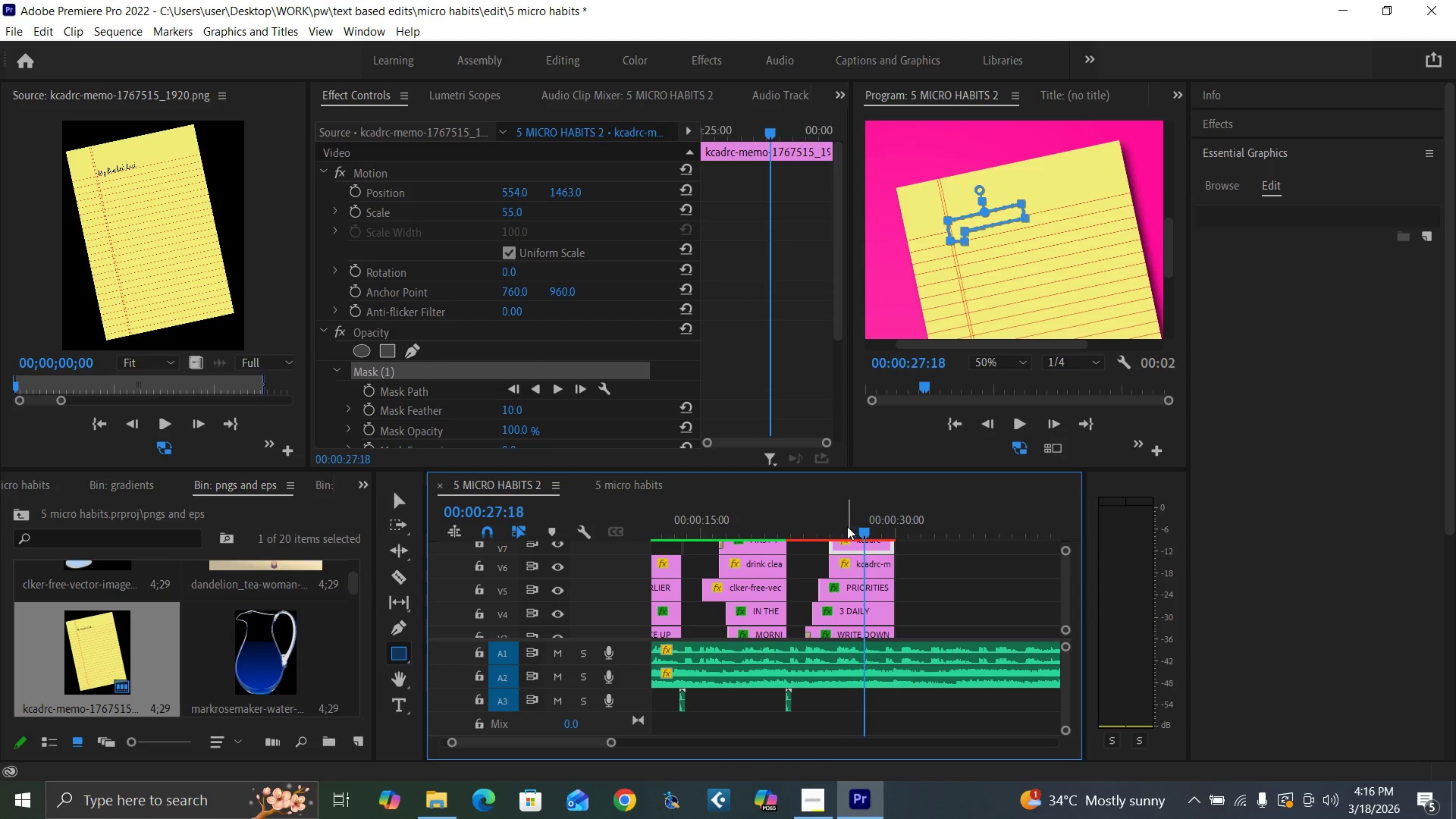 
left_click([842, 525])
 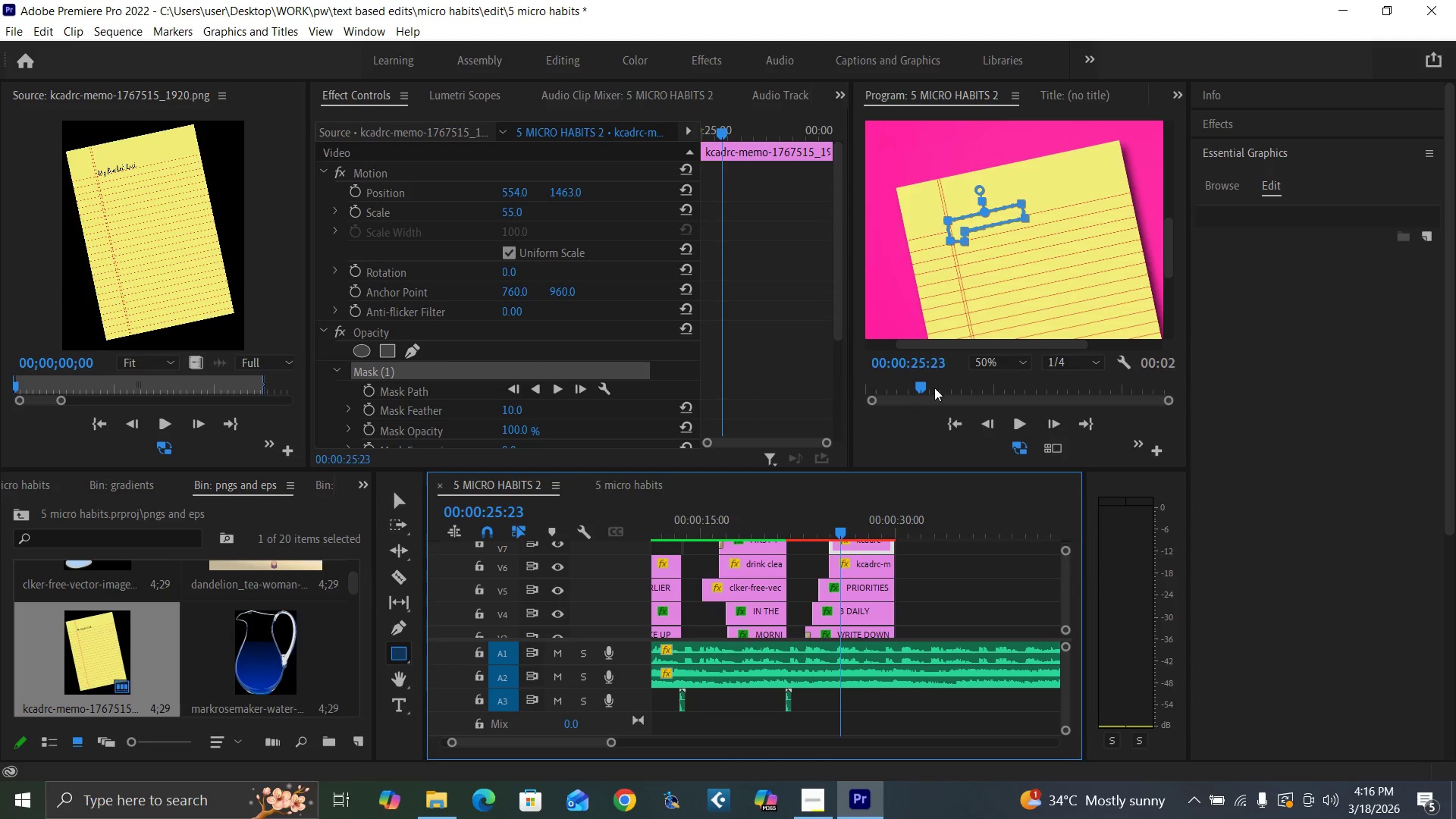 
left_click([992, 362])
 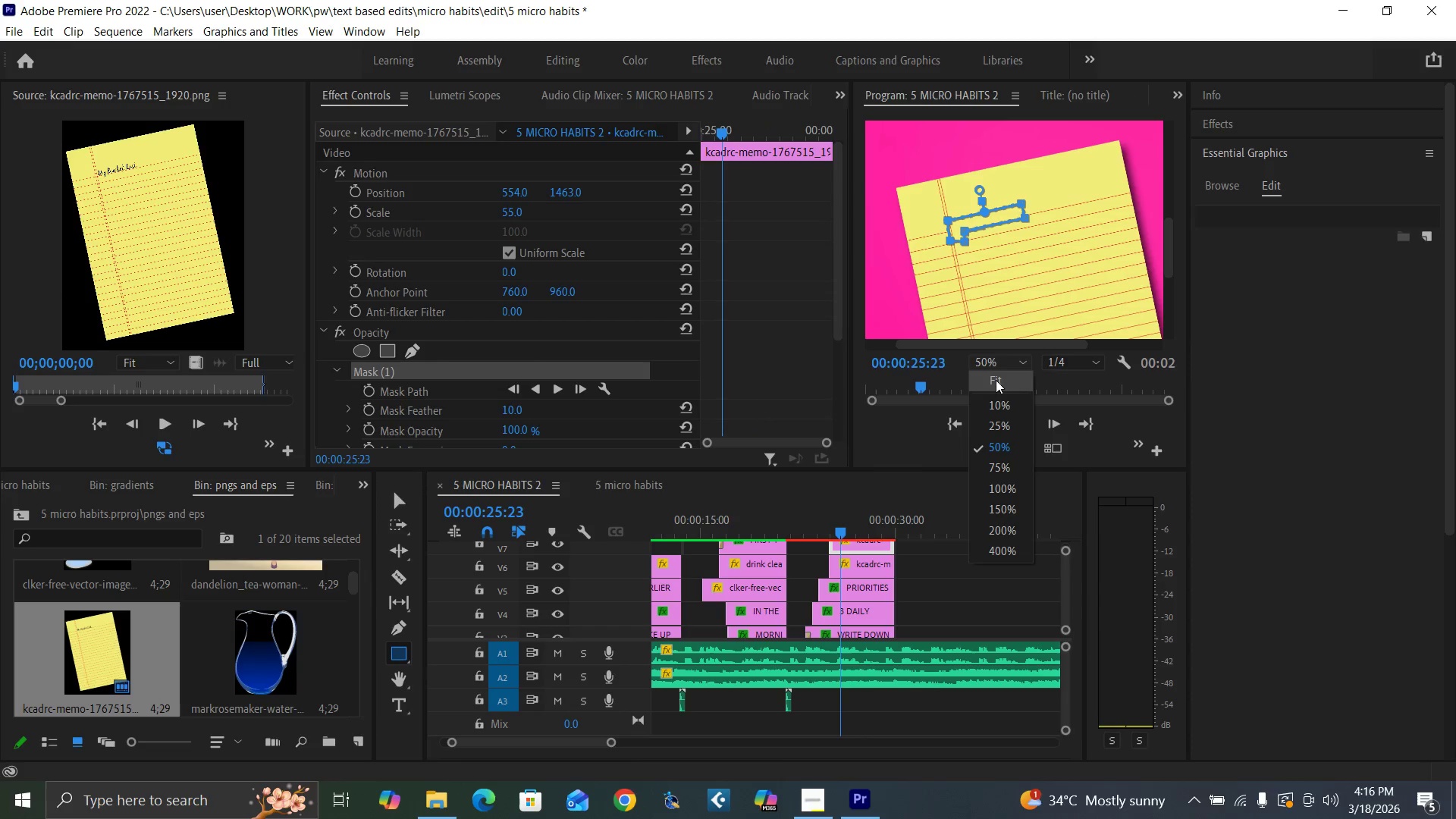 
double_click([996, 380])
 